 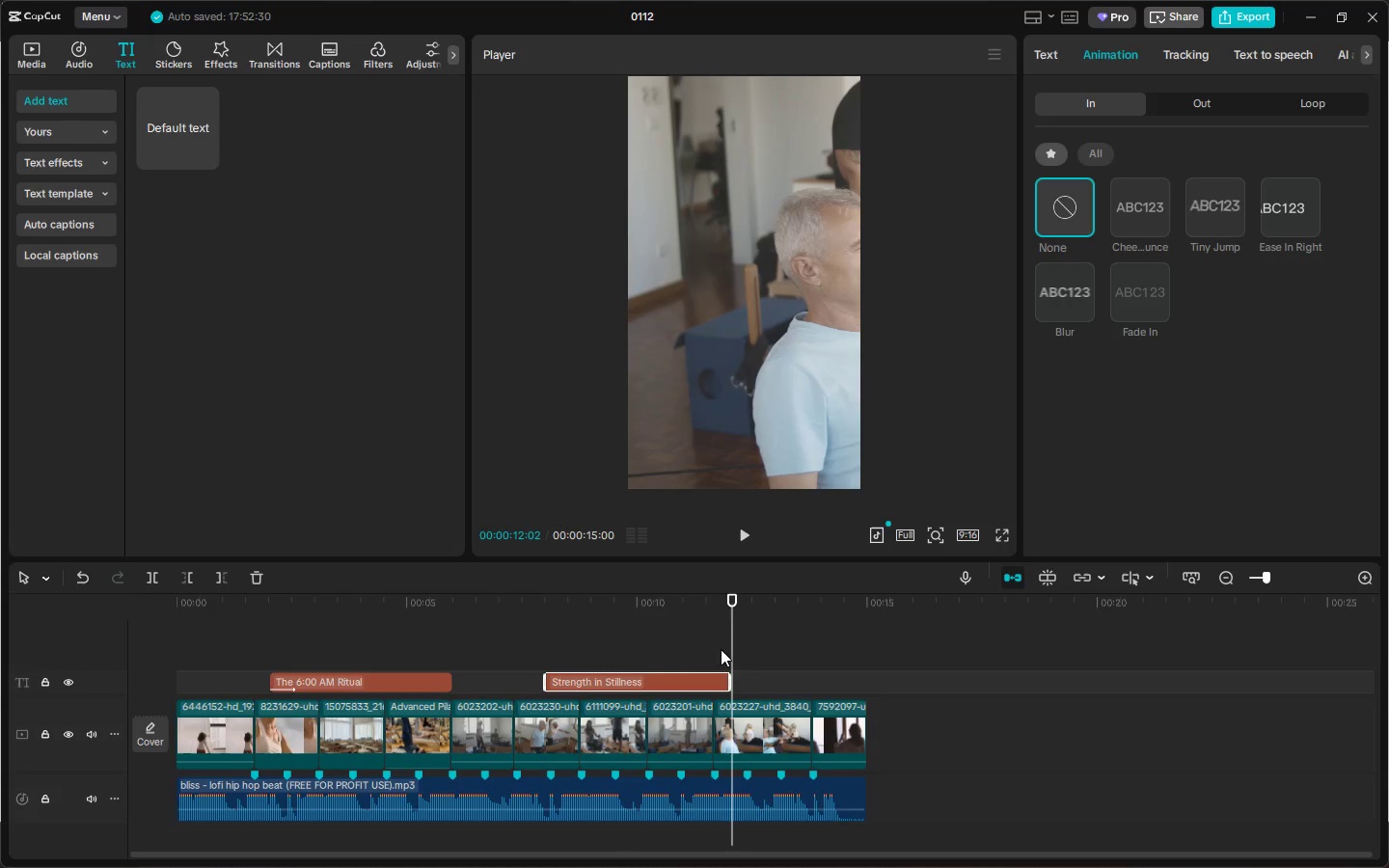 
left_click_drag(start_coordinate=[732, 674], to_coordinate=[682, 681])
 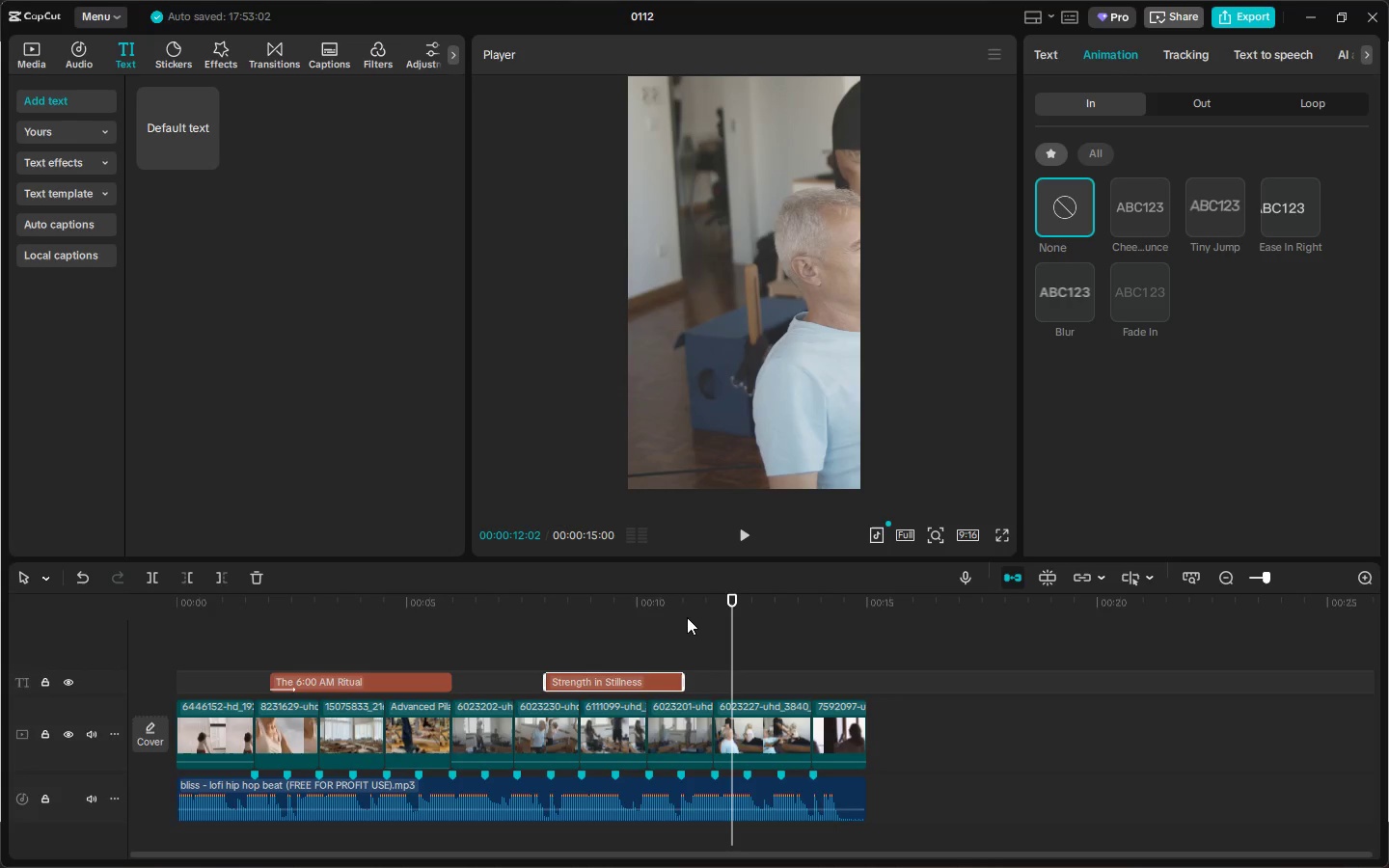 
left_click_drag(start_coordinate=[678, 605], to_coordinate=[683, 604])
 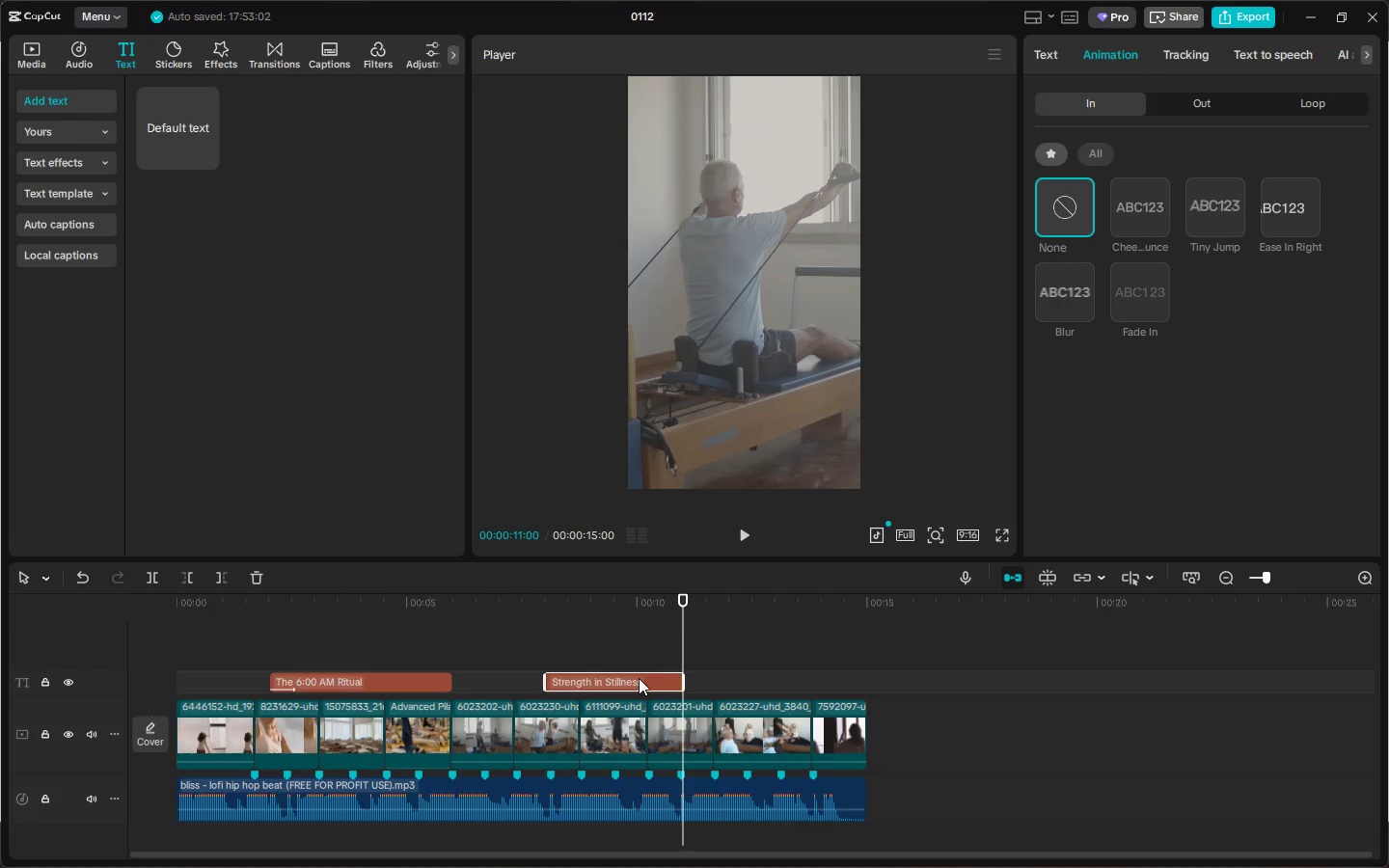 
left_click([637, 680])
 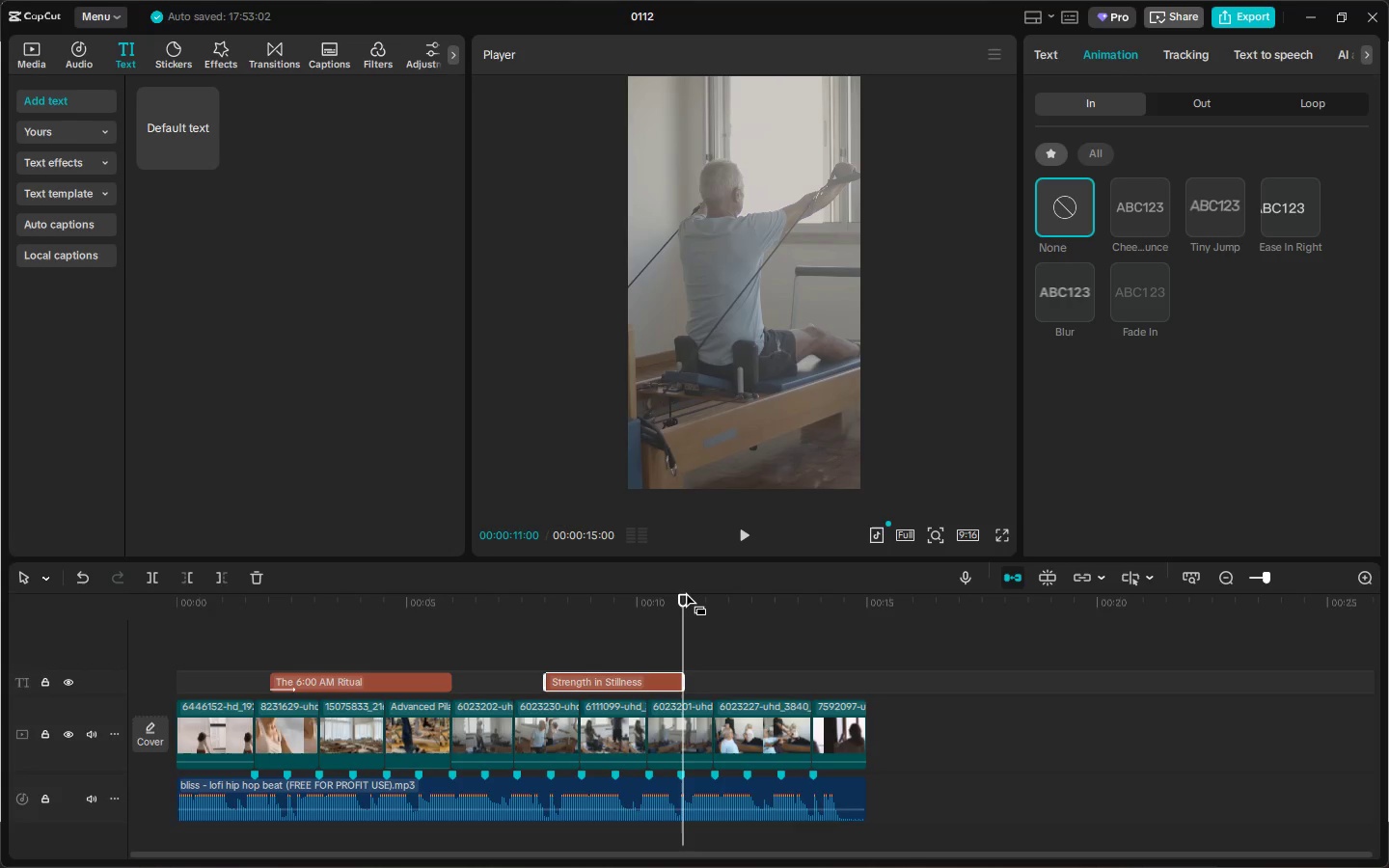 
left_click([769, 614])
 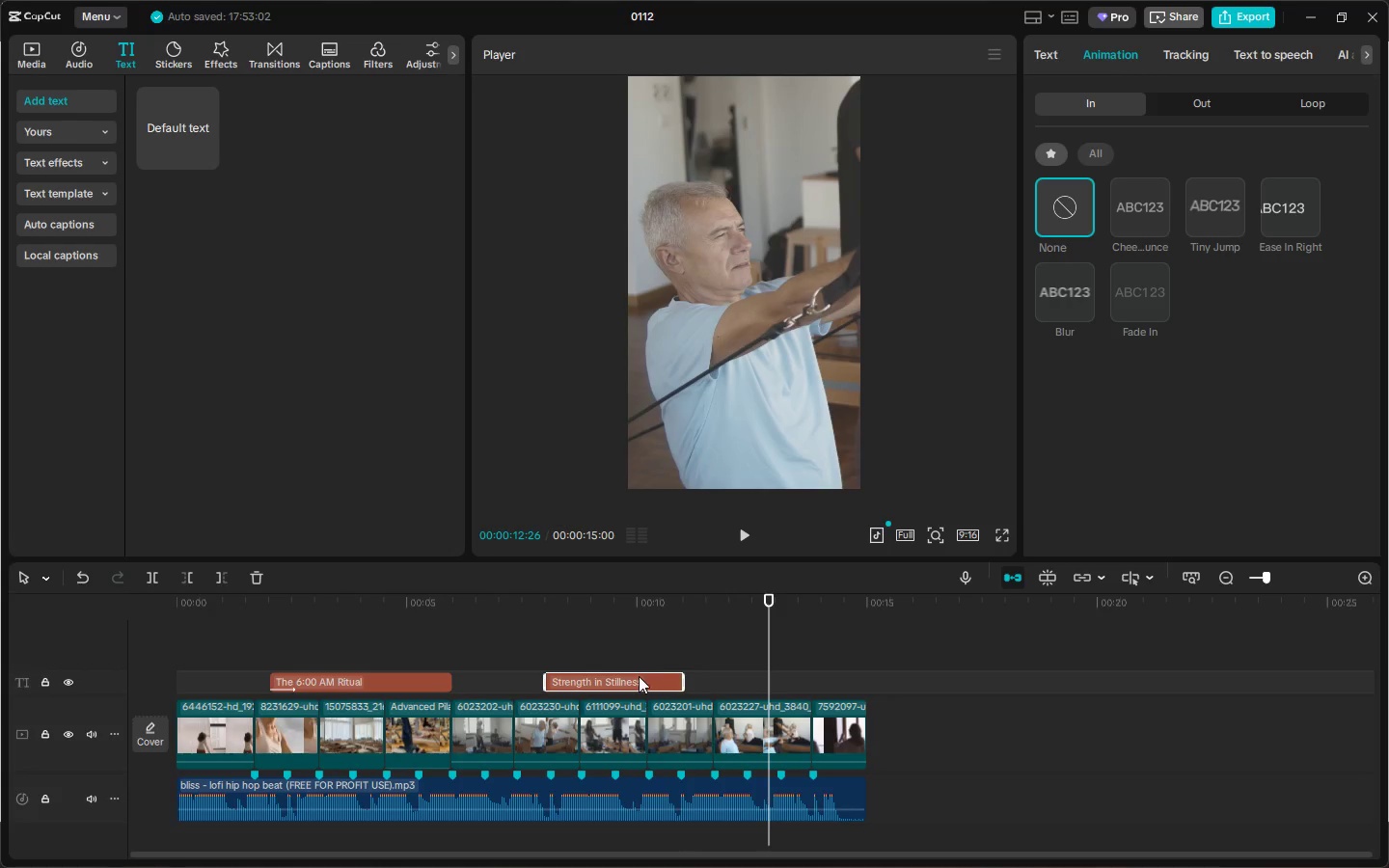 
hold_key(key=AltLeft, duration=1.5)
left_click_drag(start_coordinate=[639, 678], to_coordinate=[822, 681])
 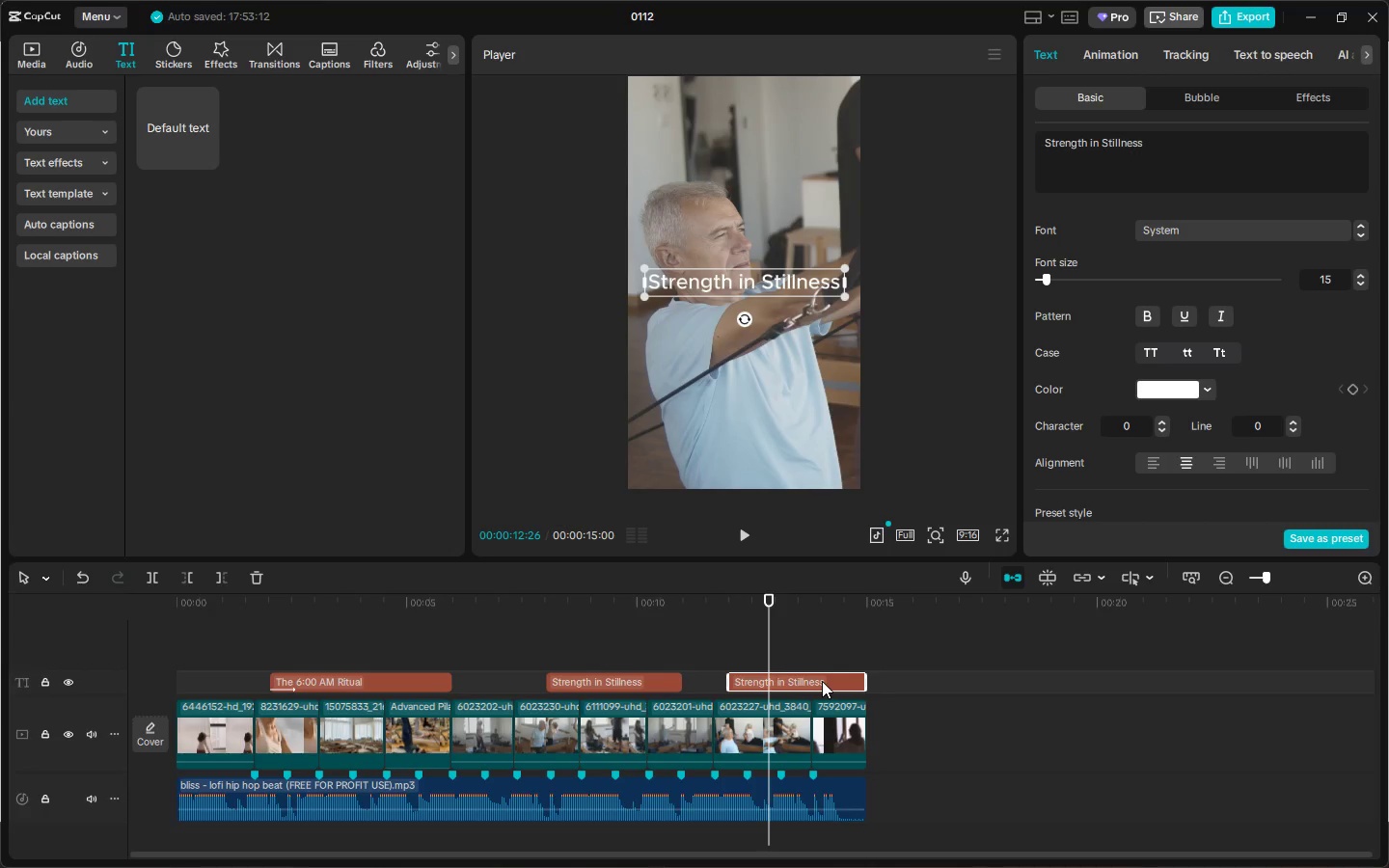 
hold_key(key=AltLeft, duration=0.61)
 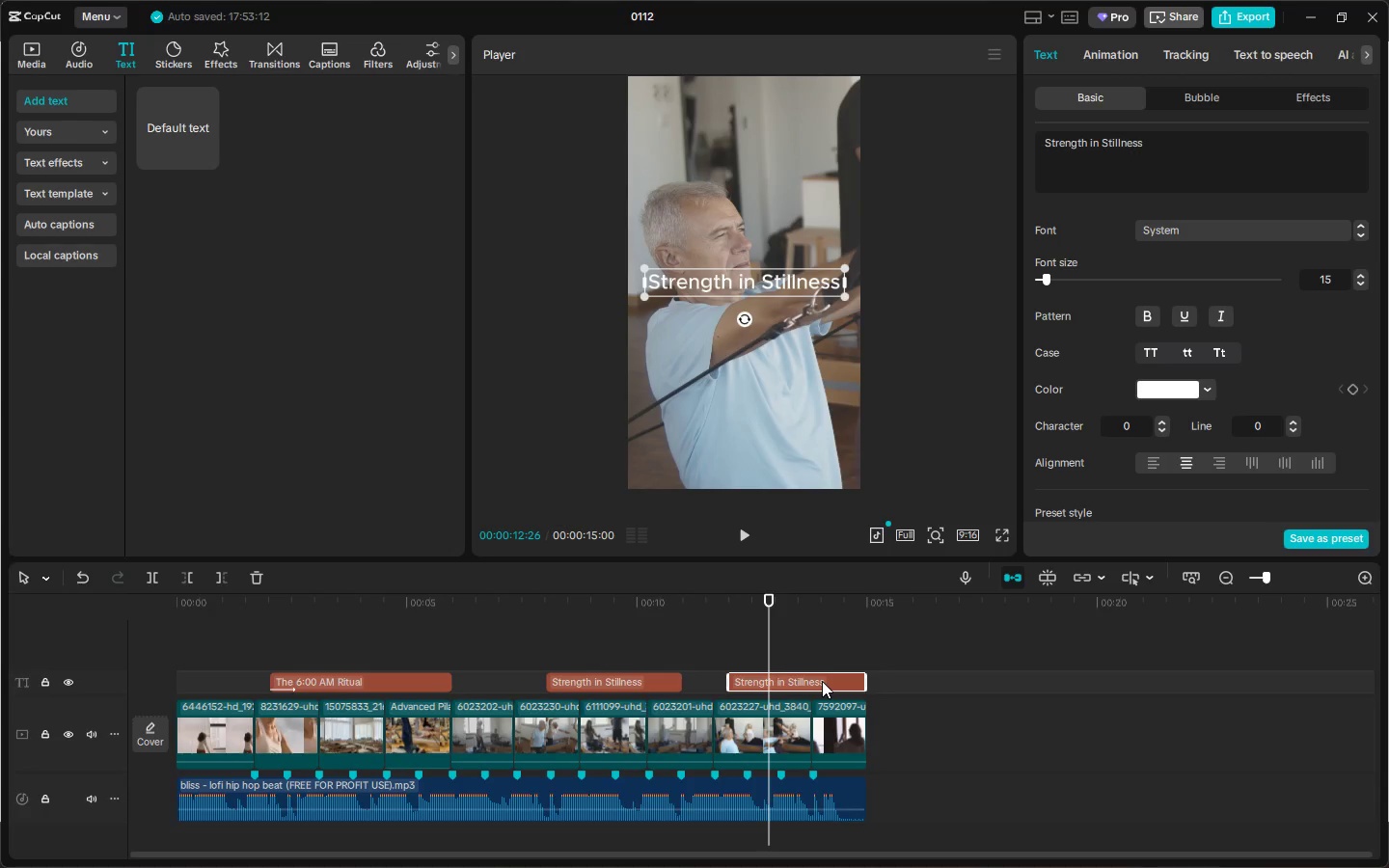 
wait(12.09)
 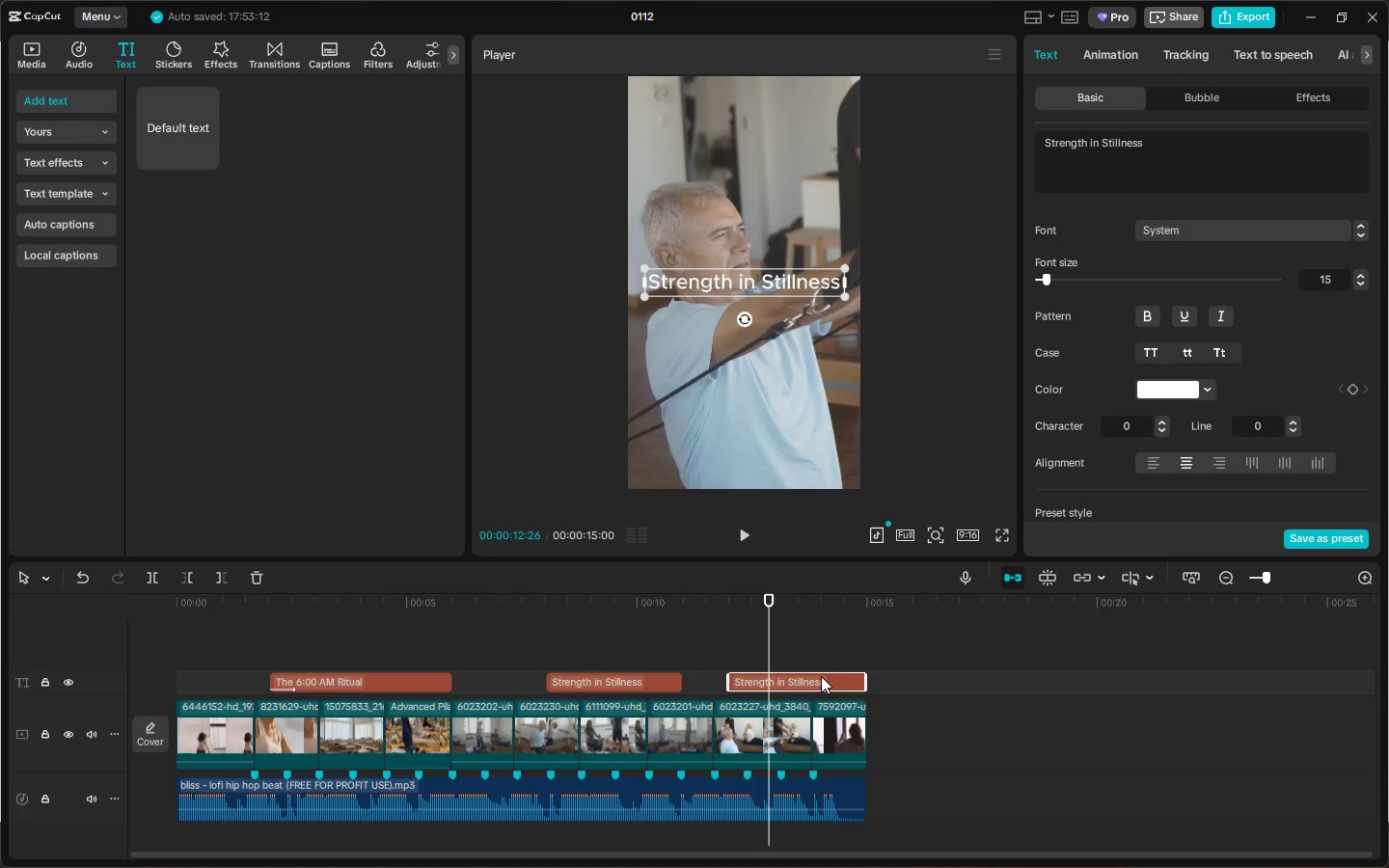 
left_click([783, 677])
 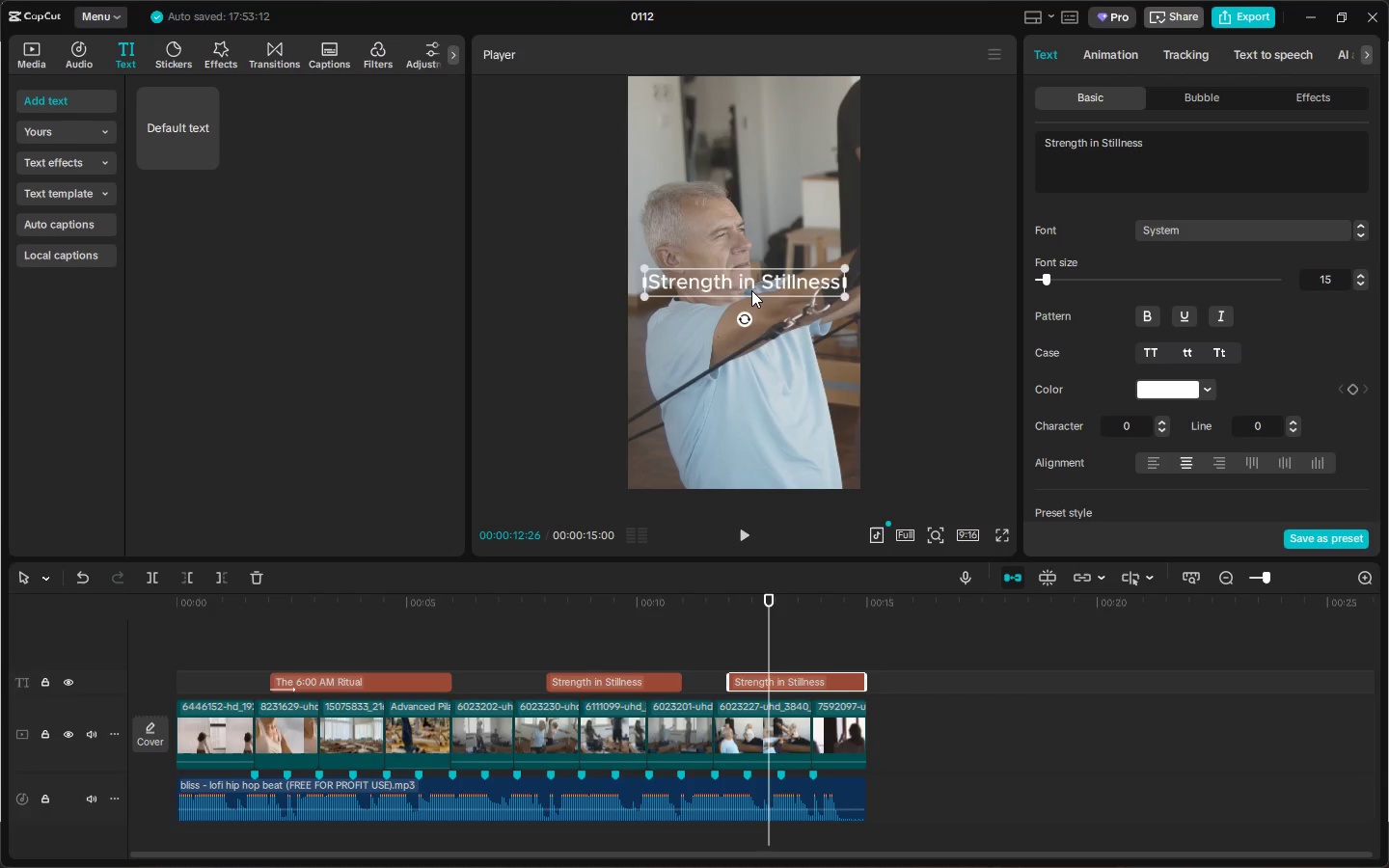 
double_click([752, 290])
 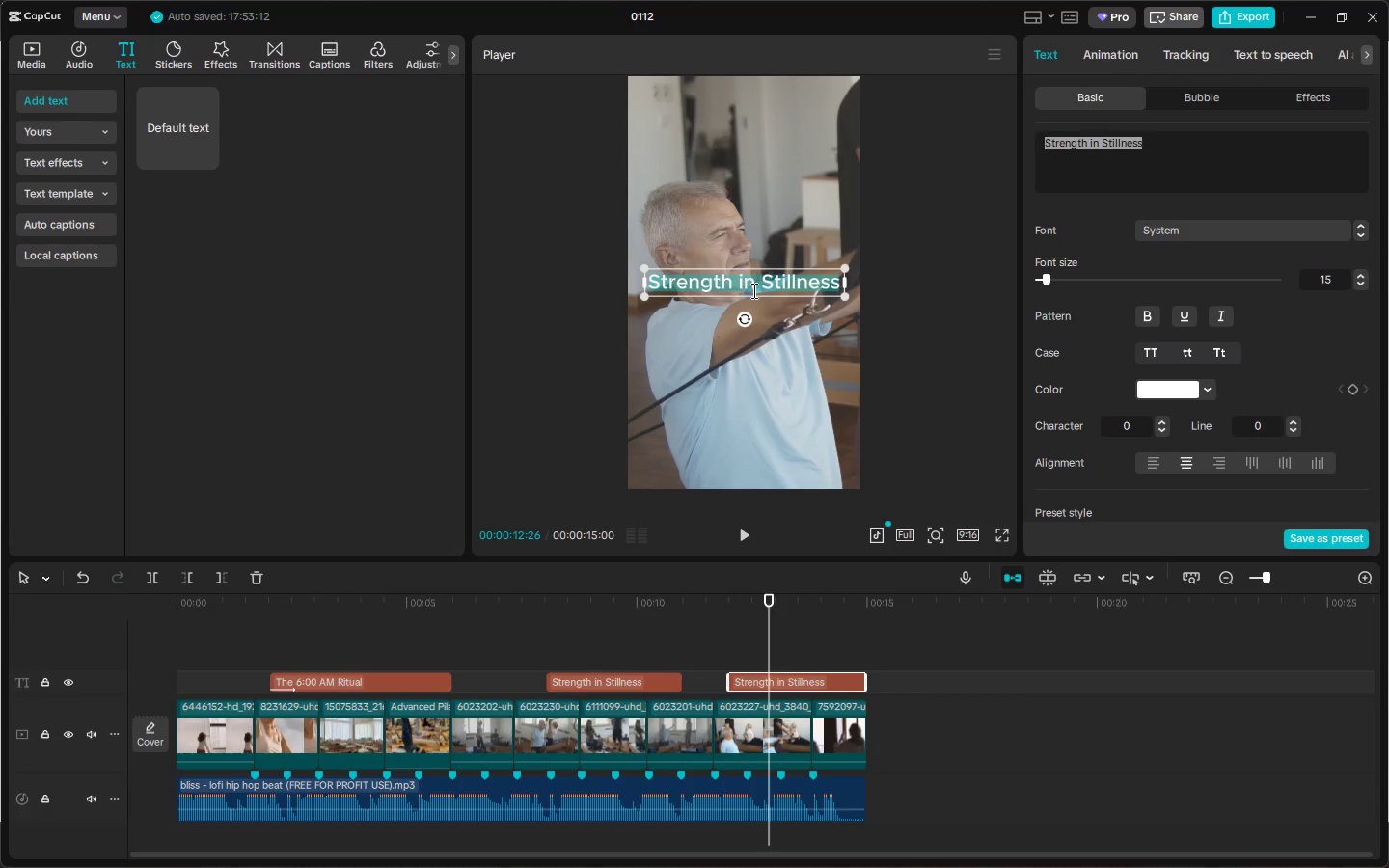 
key(Control+ControlLeft)
 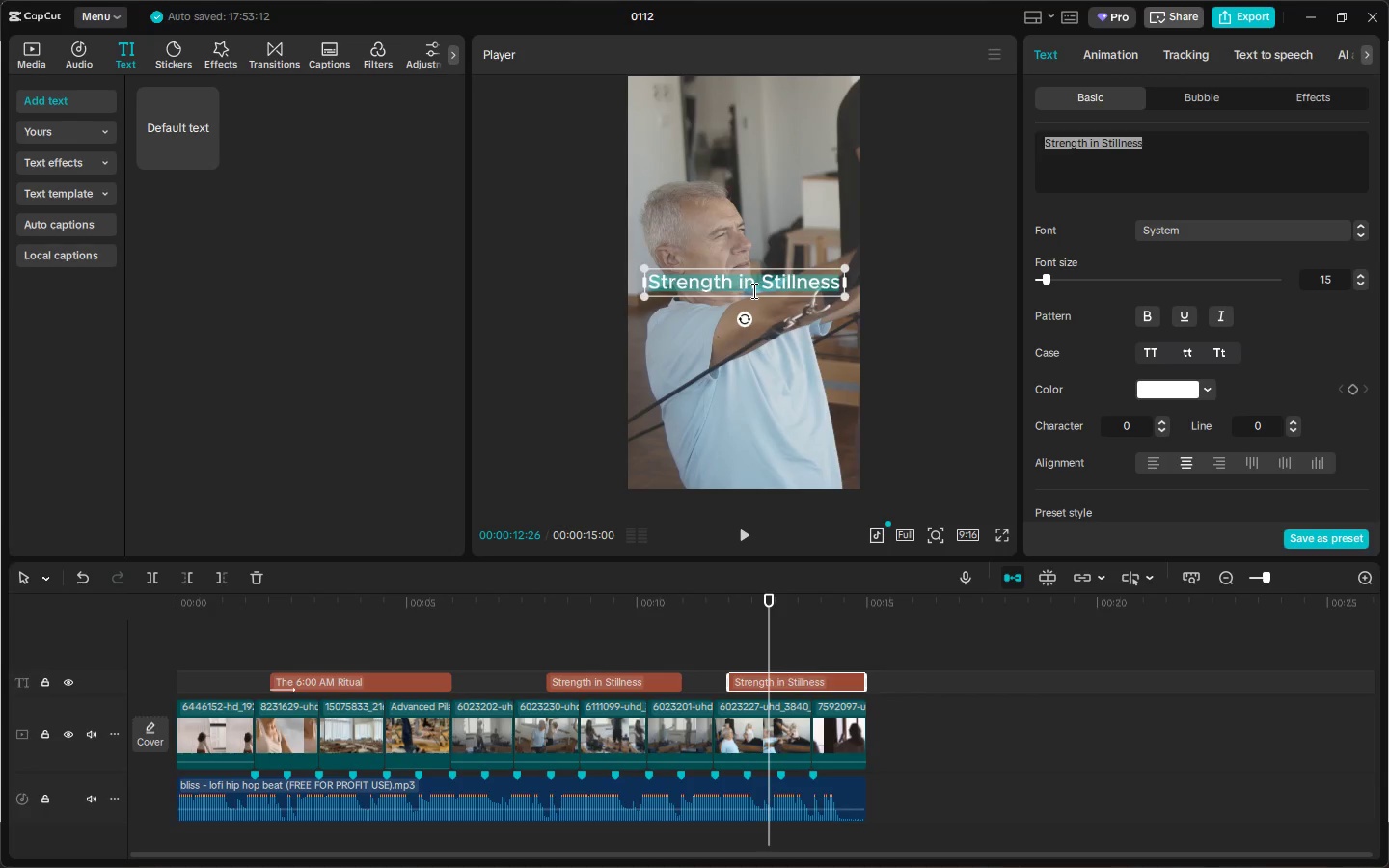 
key(Control+V)
 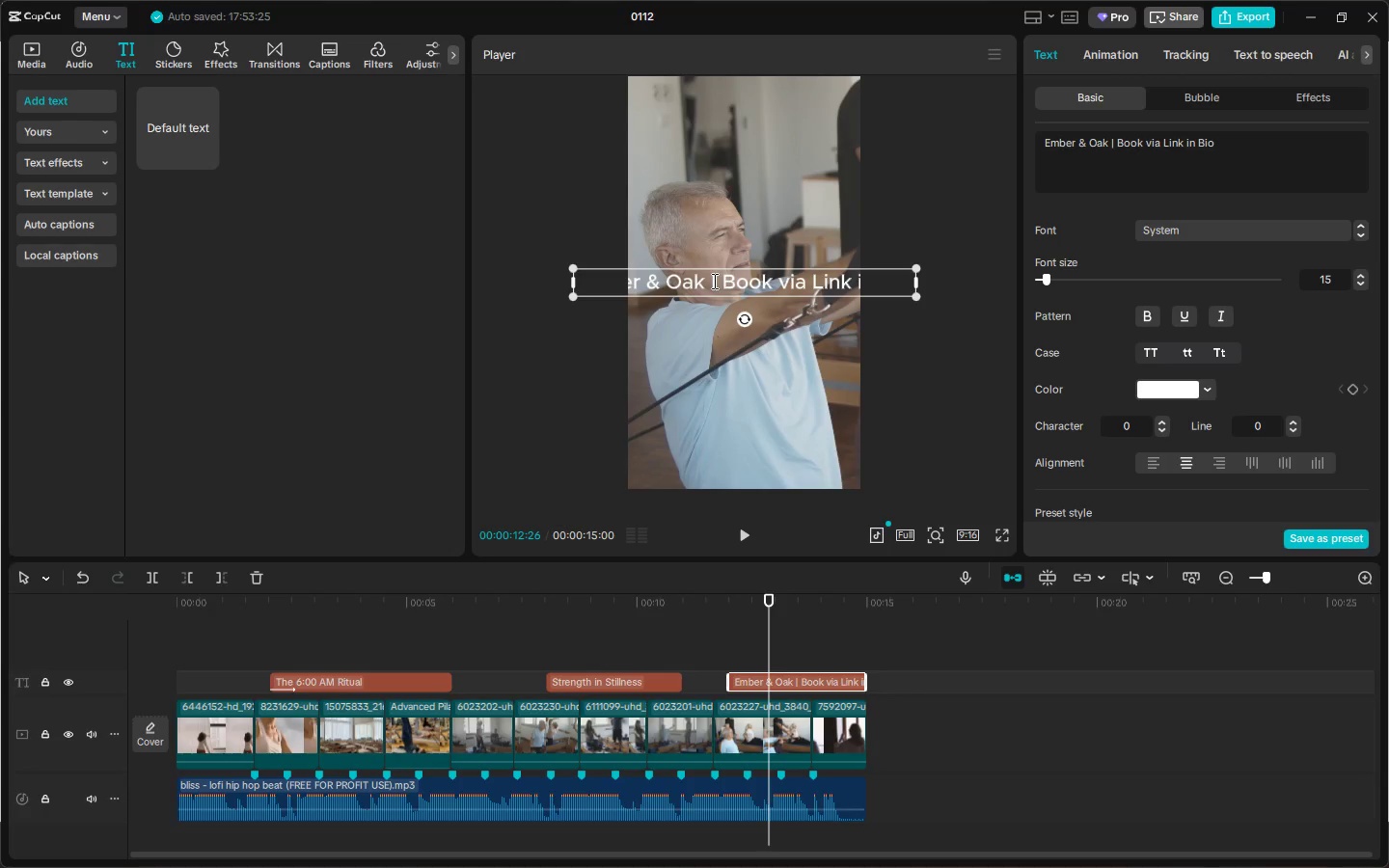 
left_click([709, 282])
 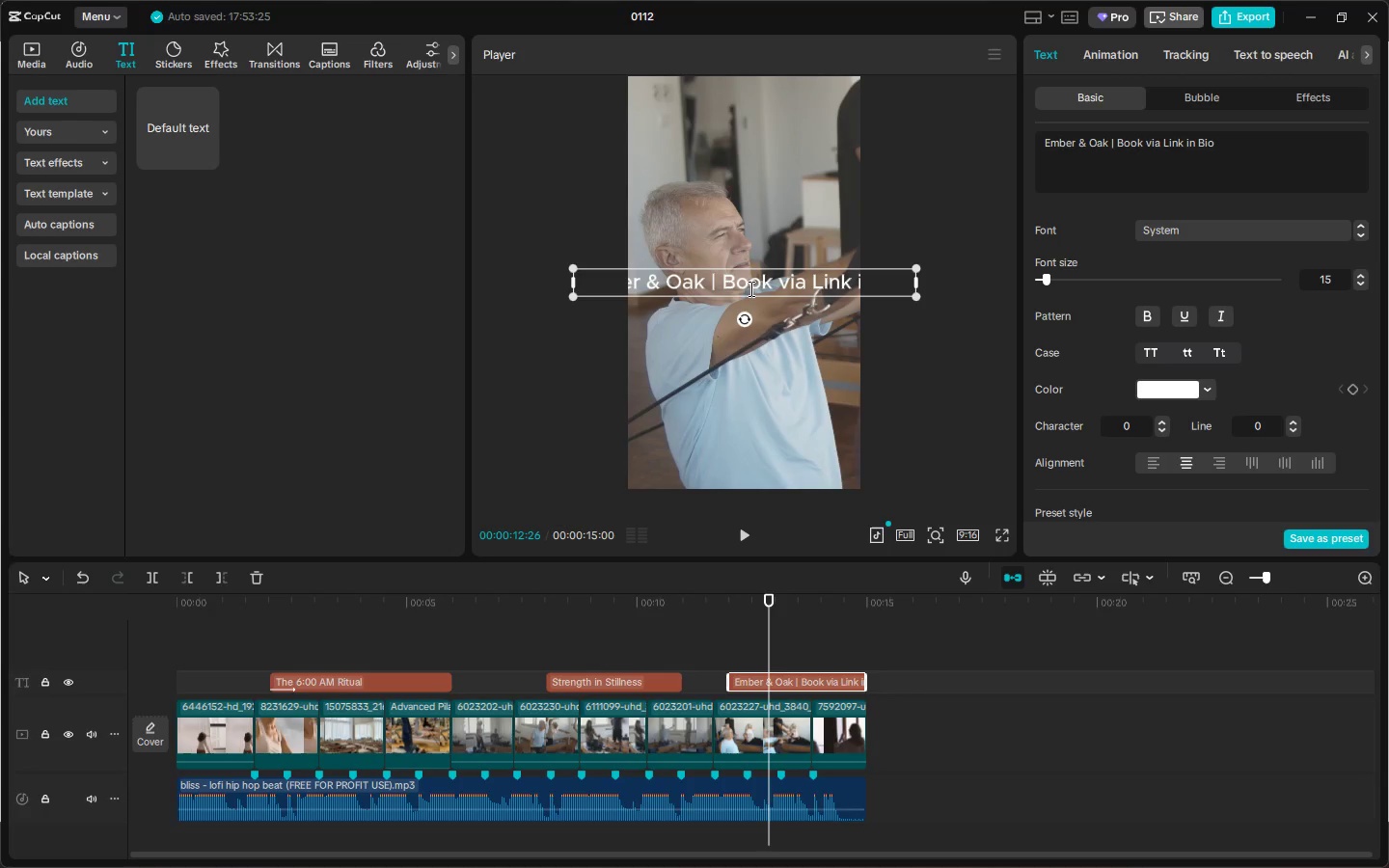 
key(Enter)
 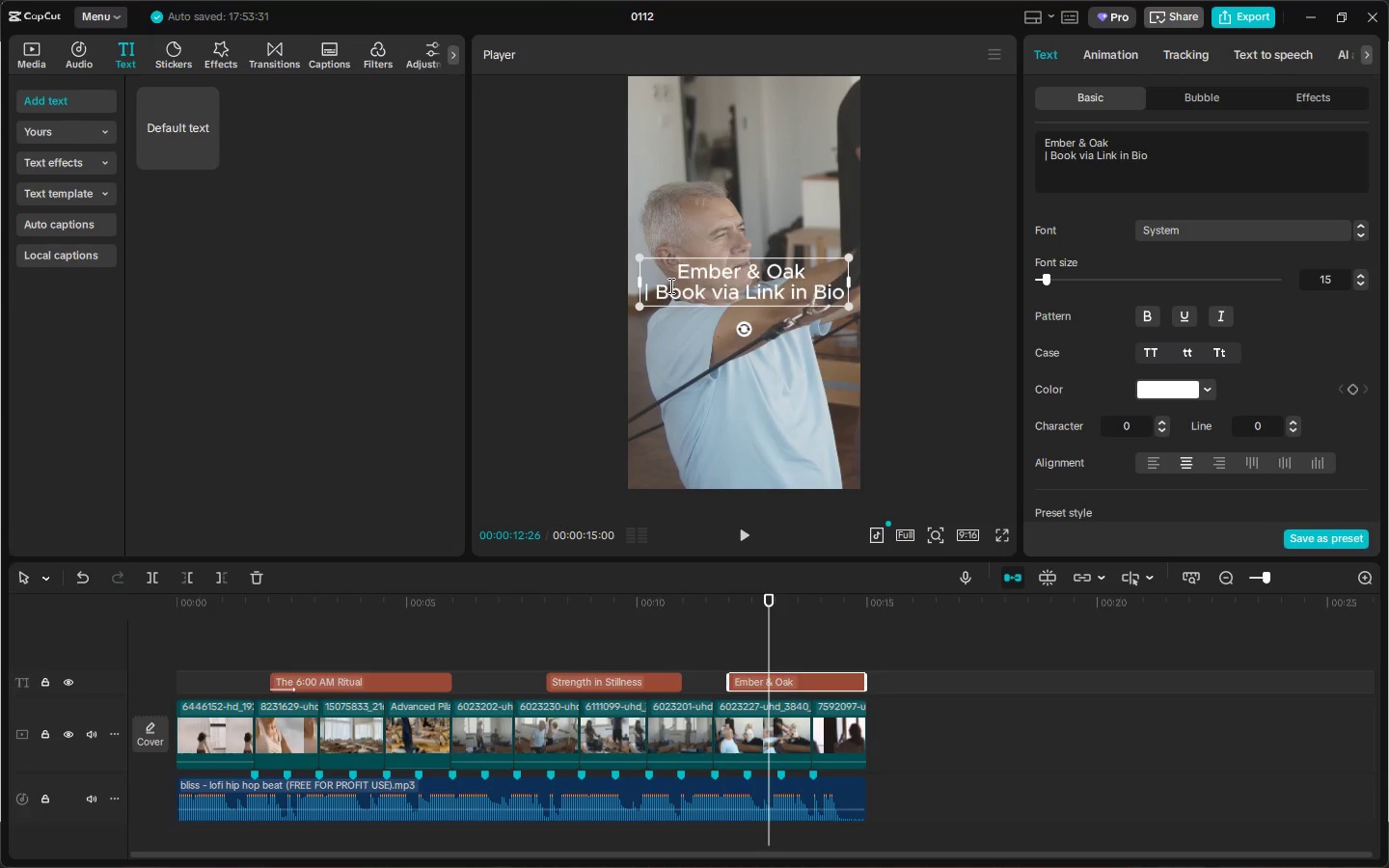 
left_click([661, 290])
 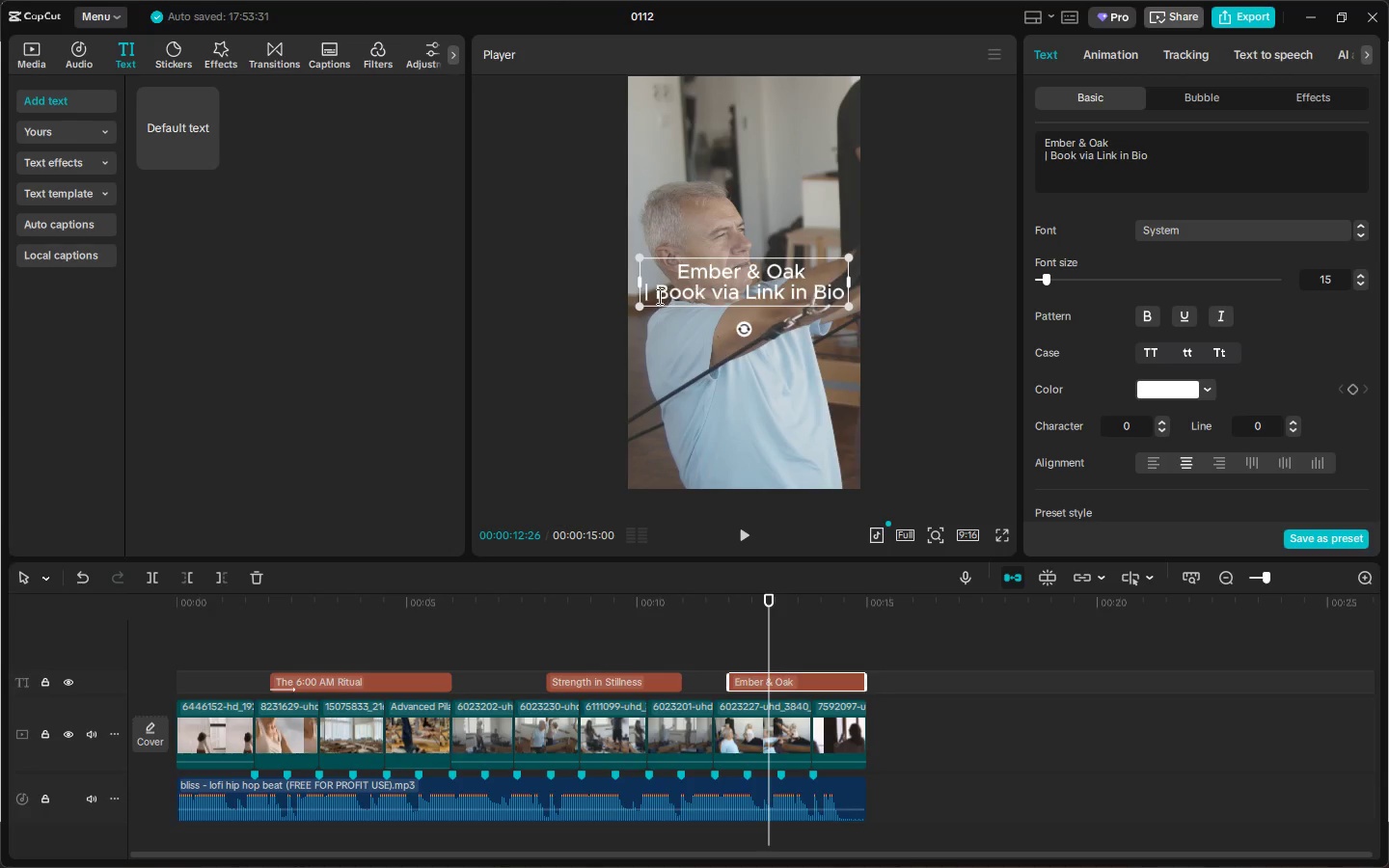 
left_click([657, 295])
 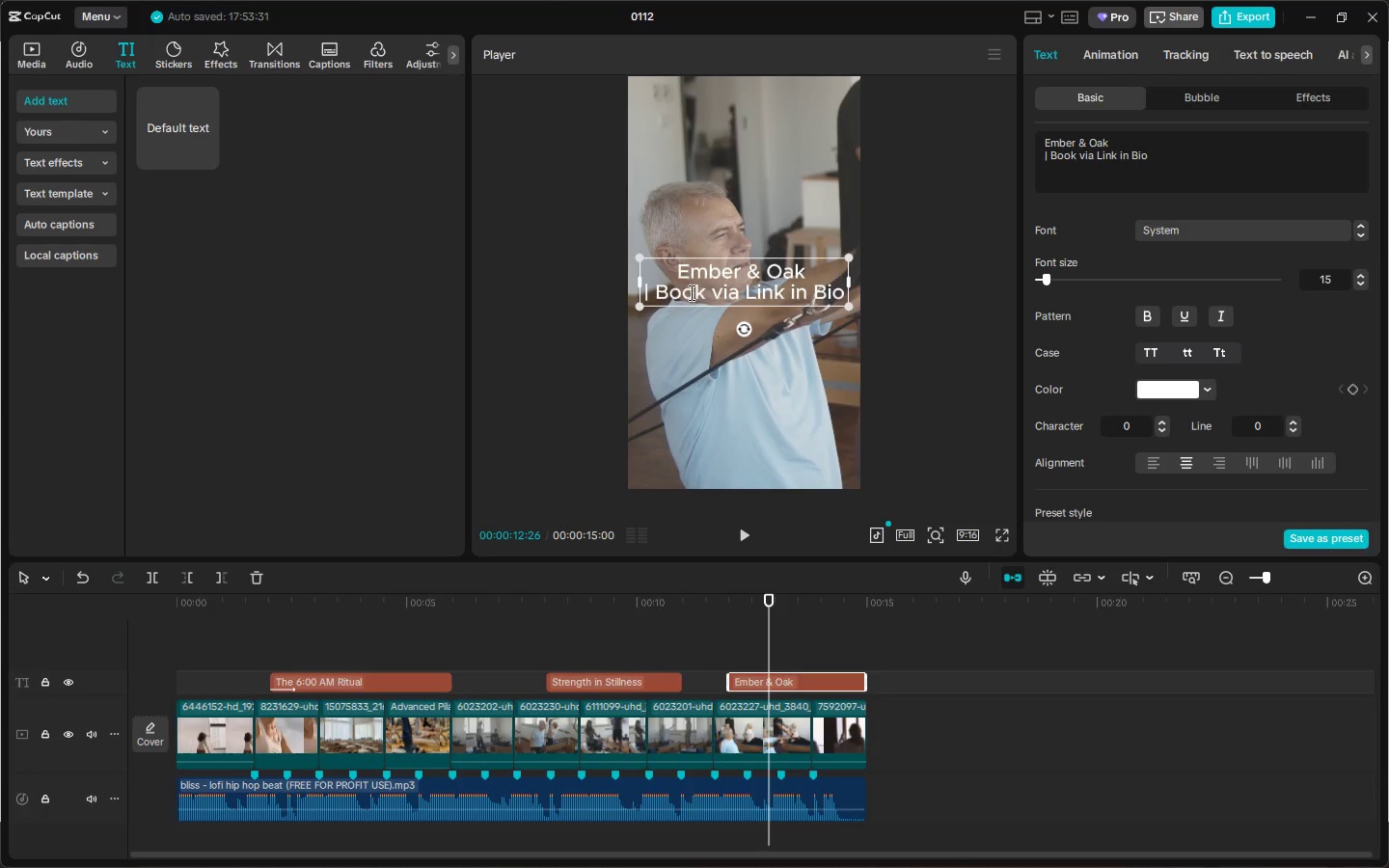 
key(Backspace)
 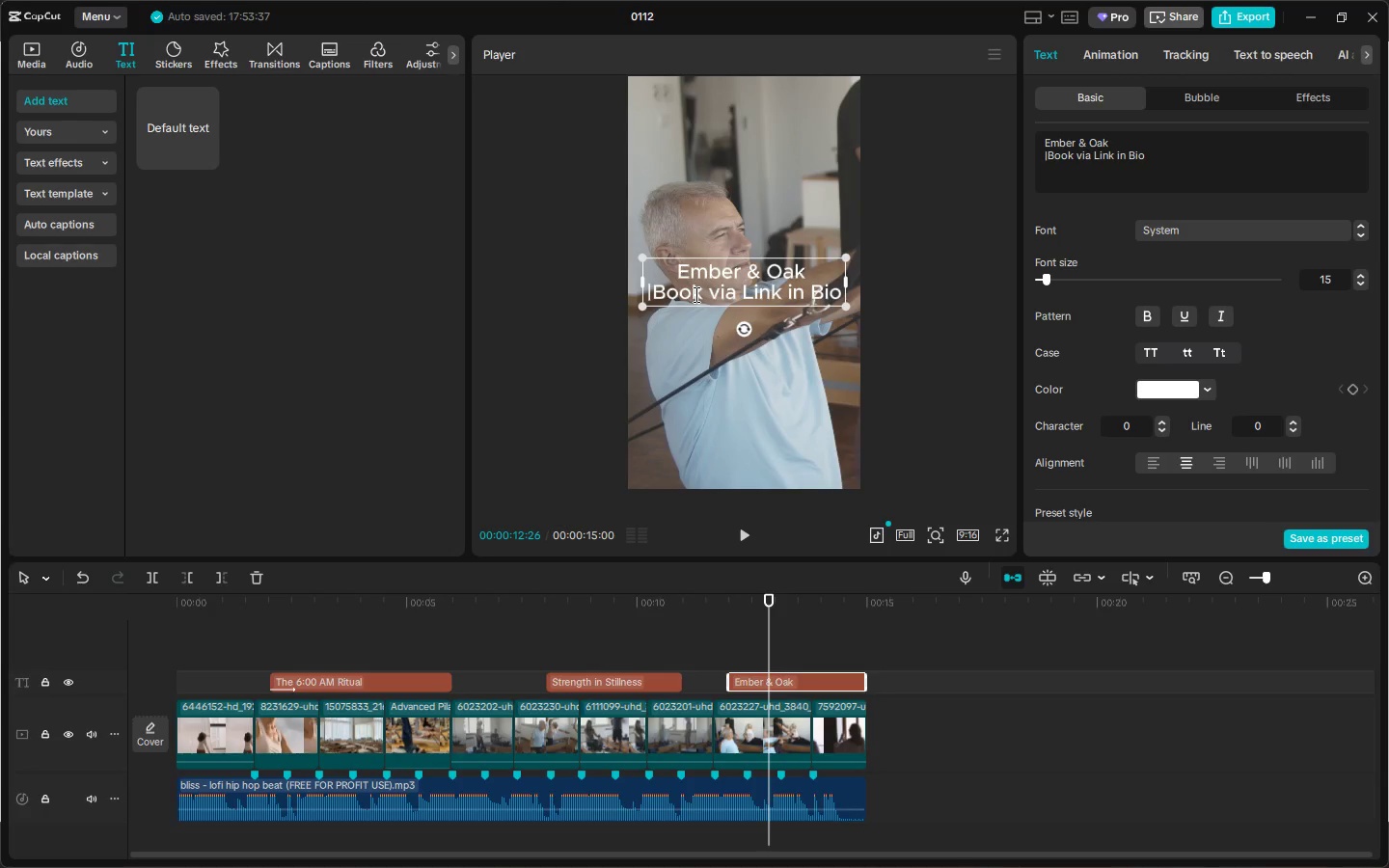 
key(Control+ControlLeft)
 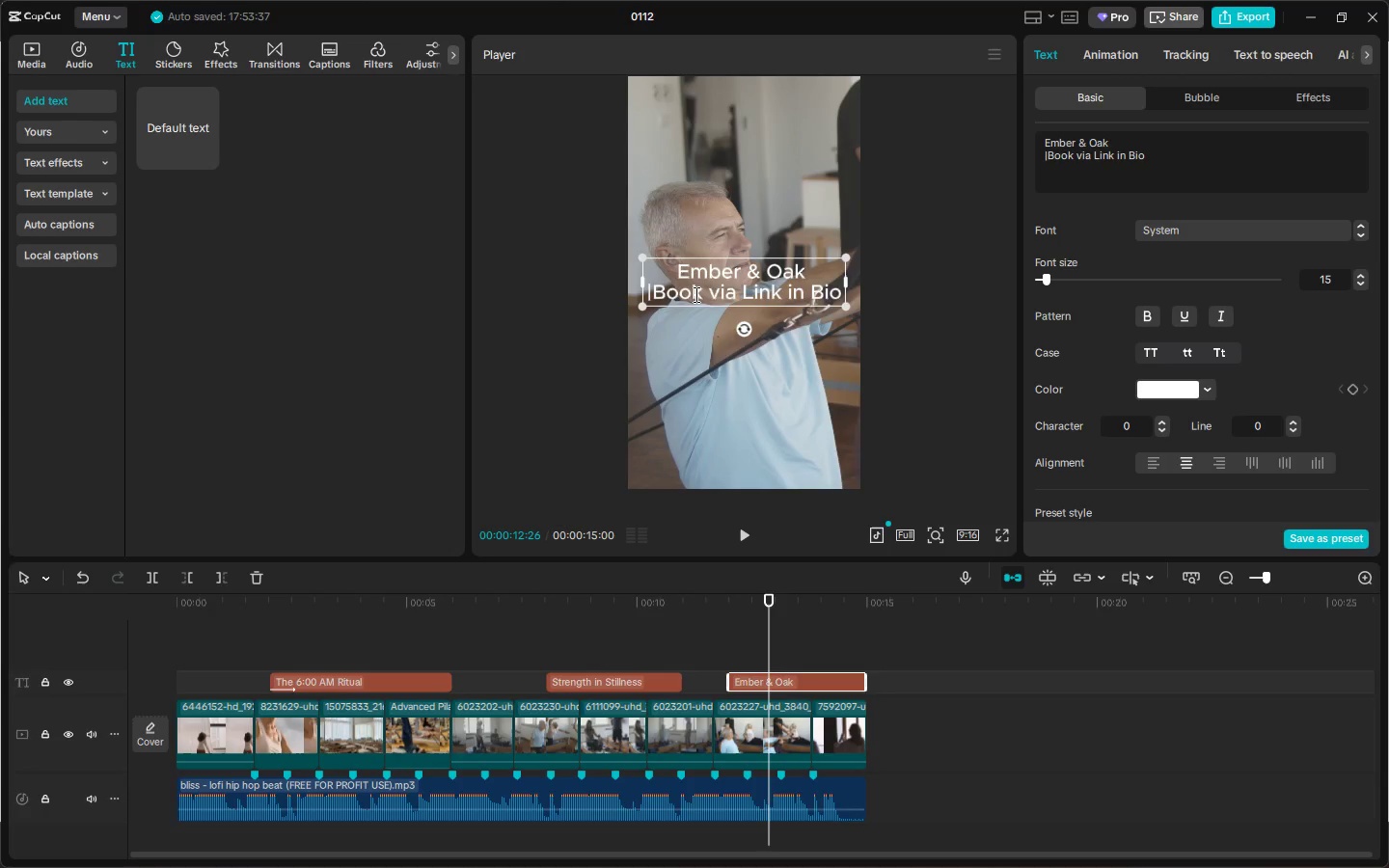 
key(Control+Z)
 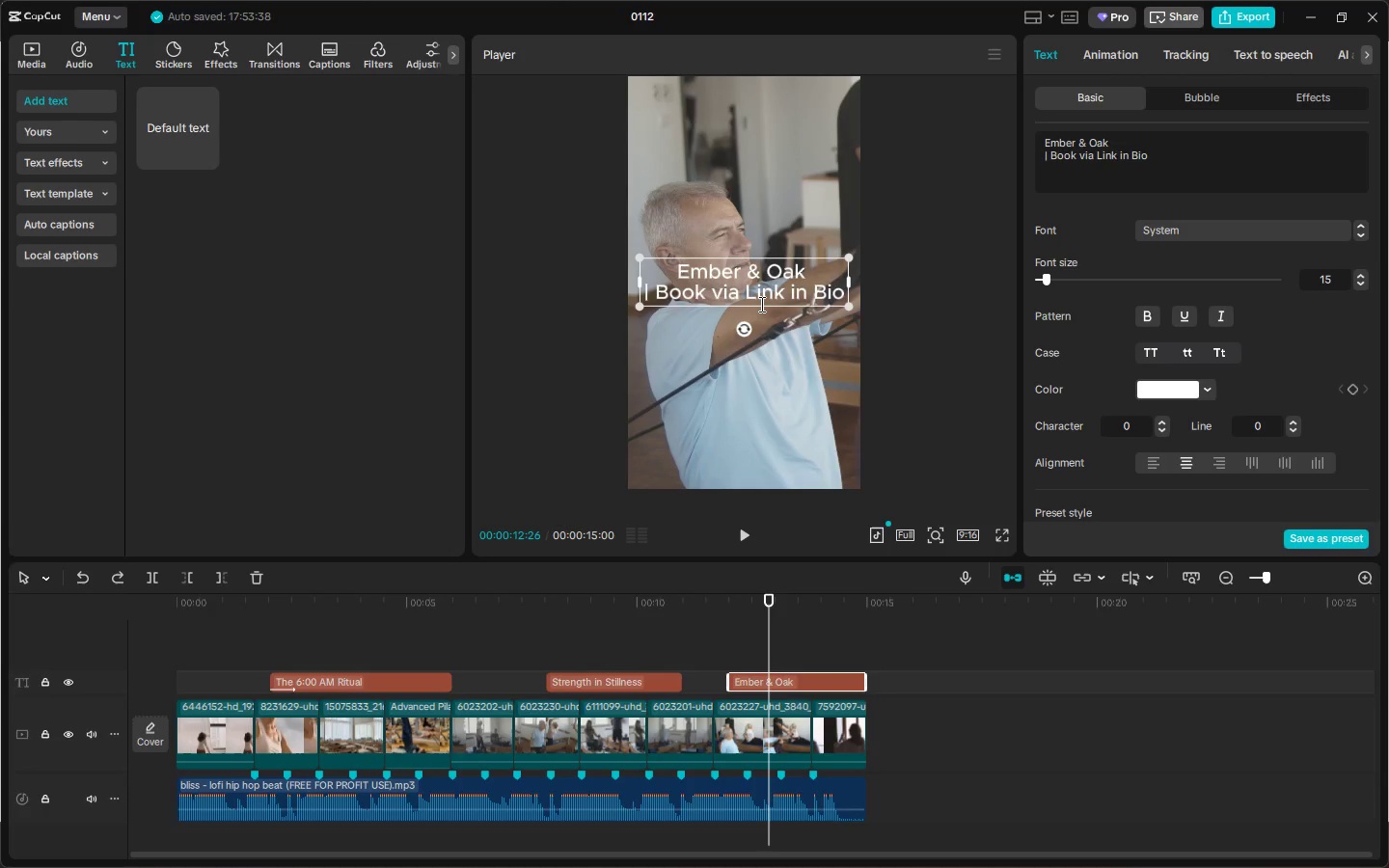 
key(Control+Z)
 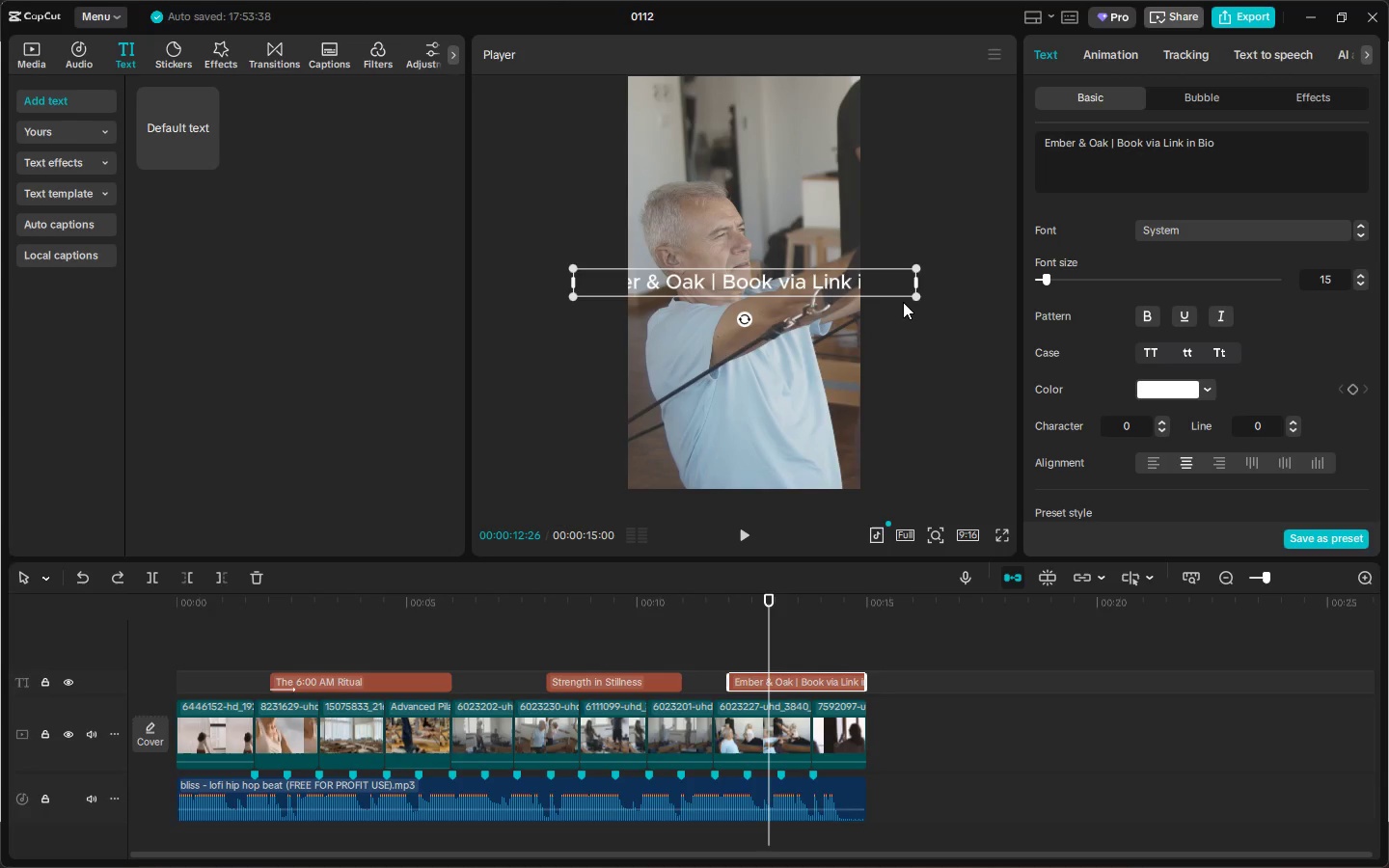 
left_click_drag(start_coordinate=[917, 294], to_coordinate=[791, 268])
 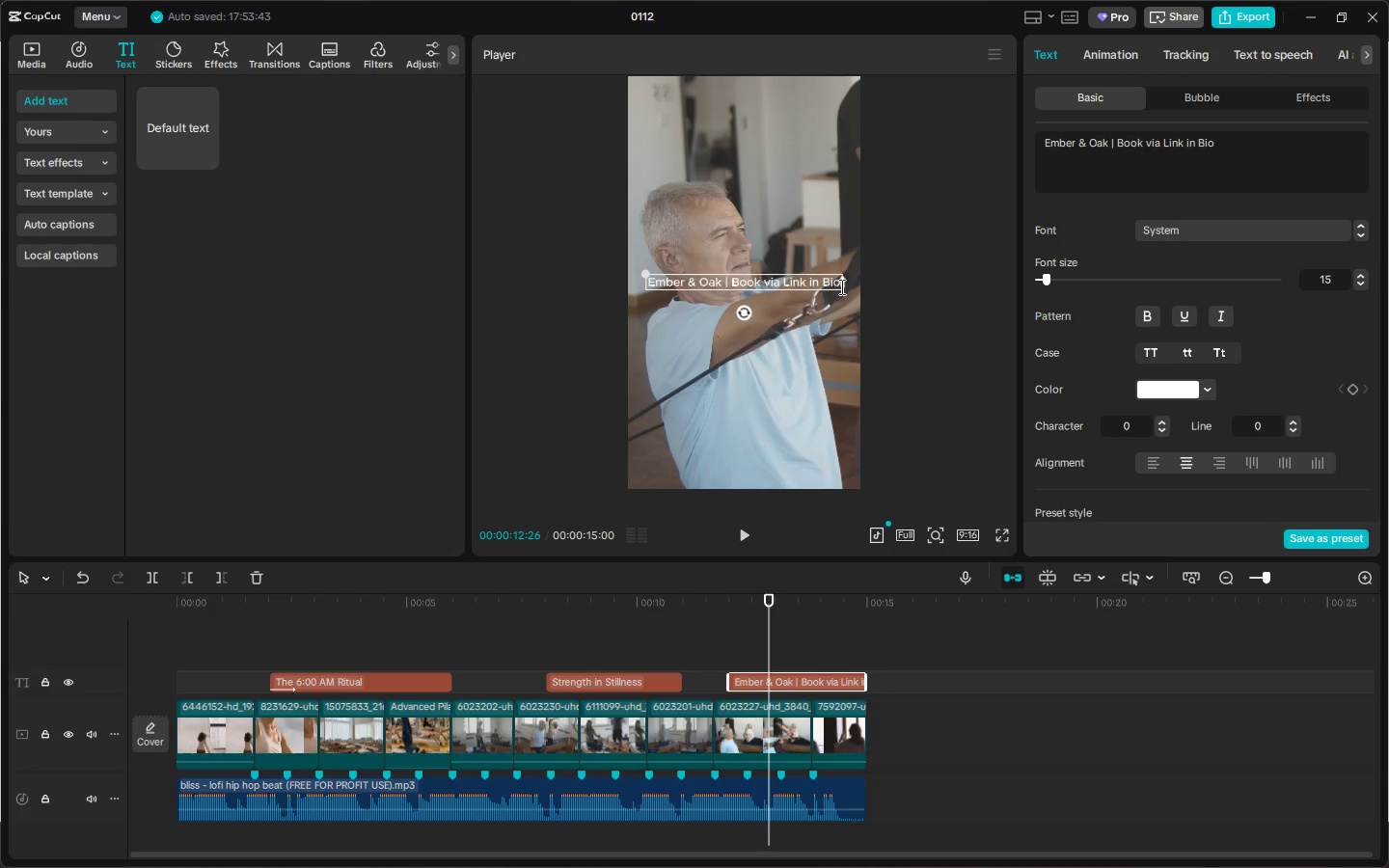 
key(Control+Z)
 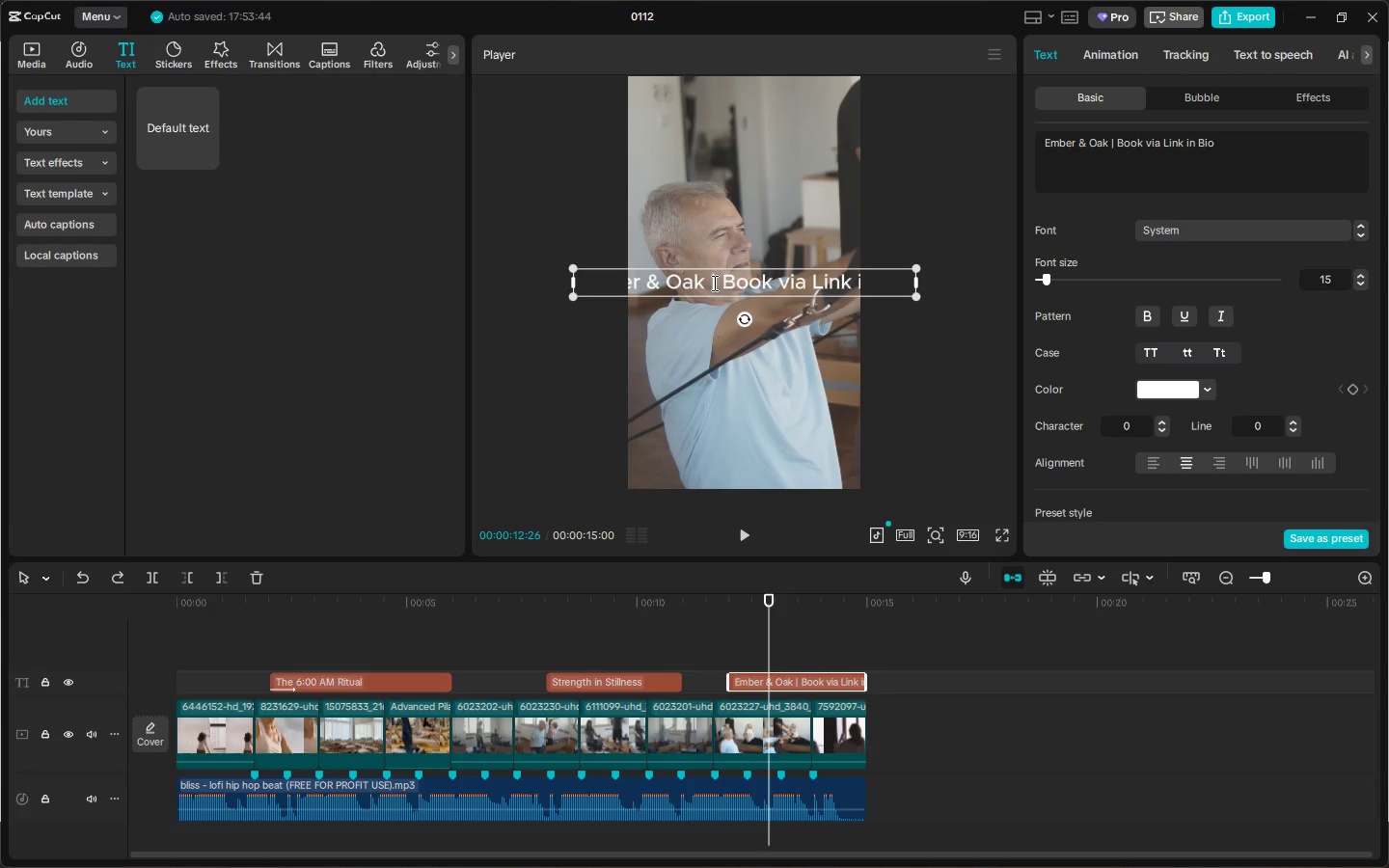 
double_click([722, 283])
 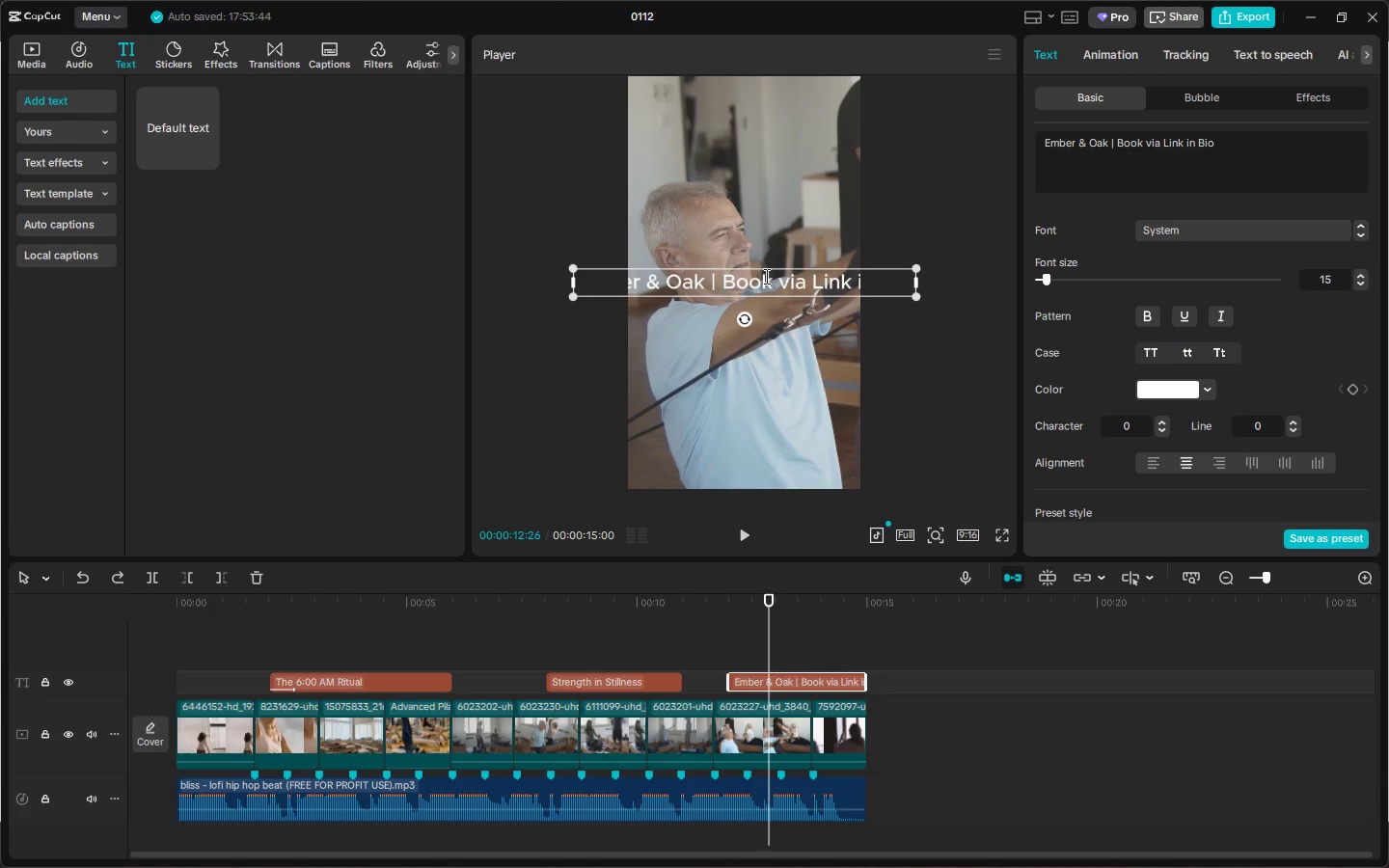 
key(Backspace)
 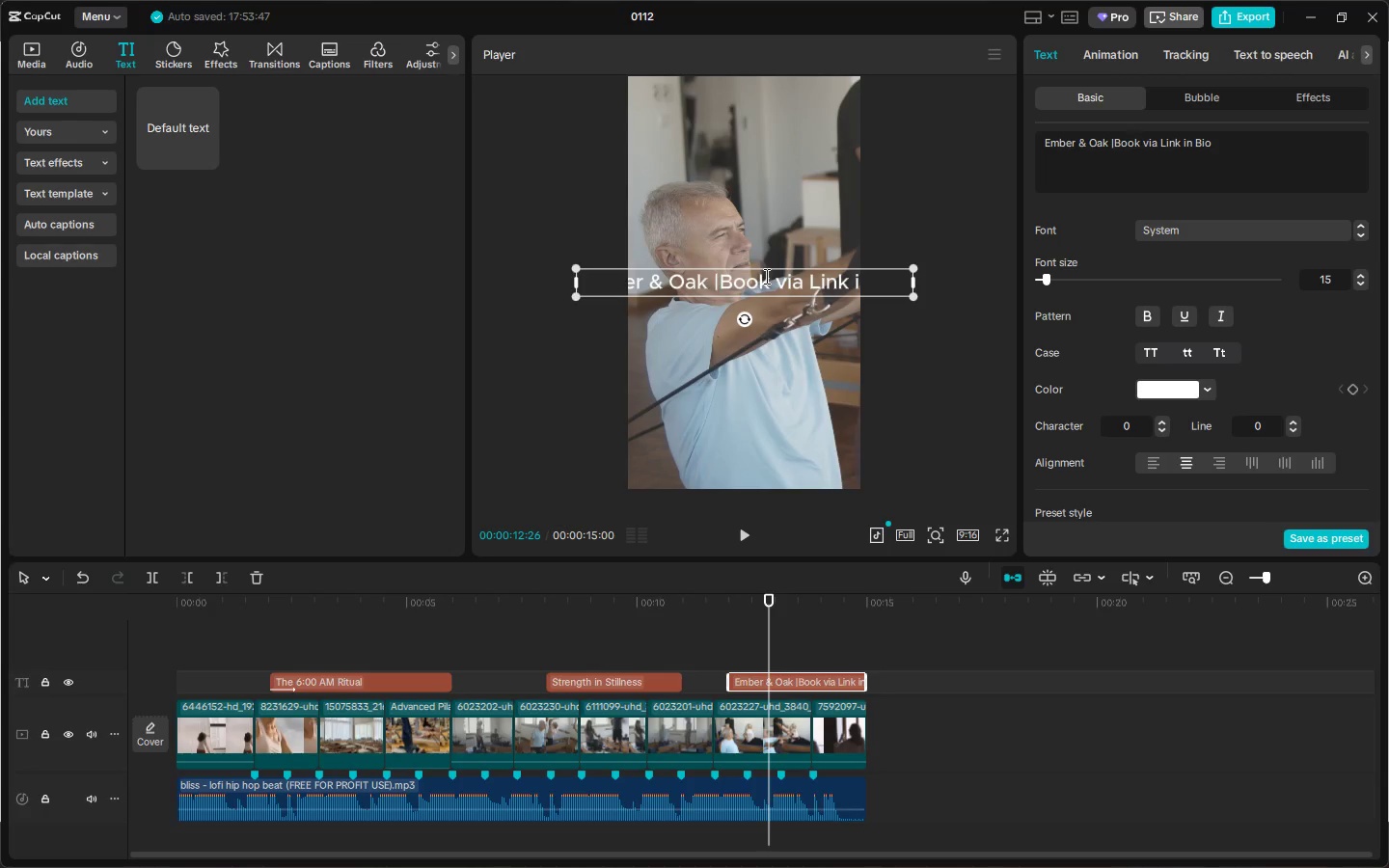 
key(Backspace)
 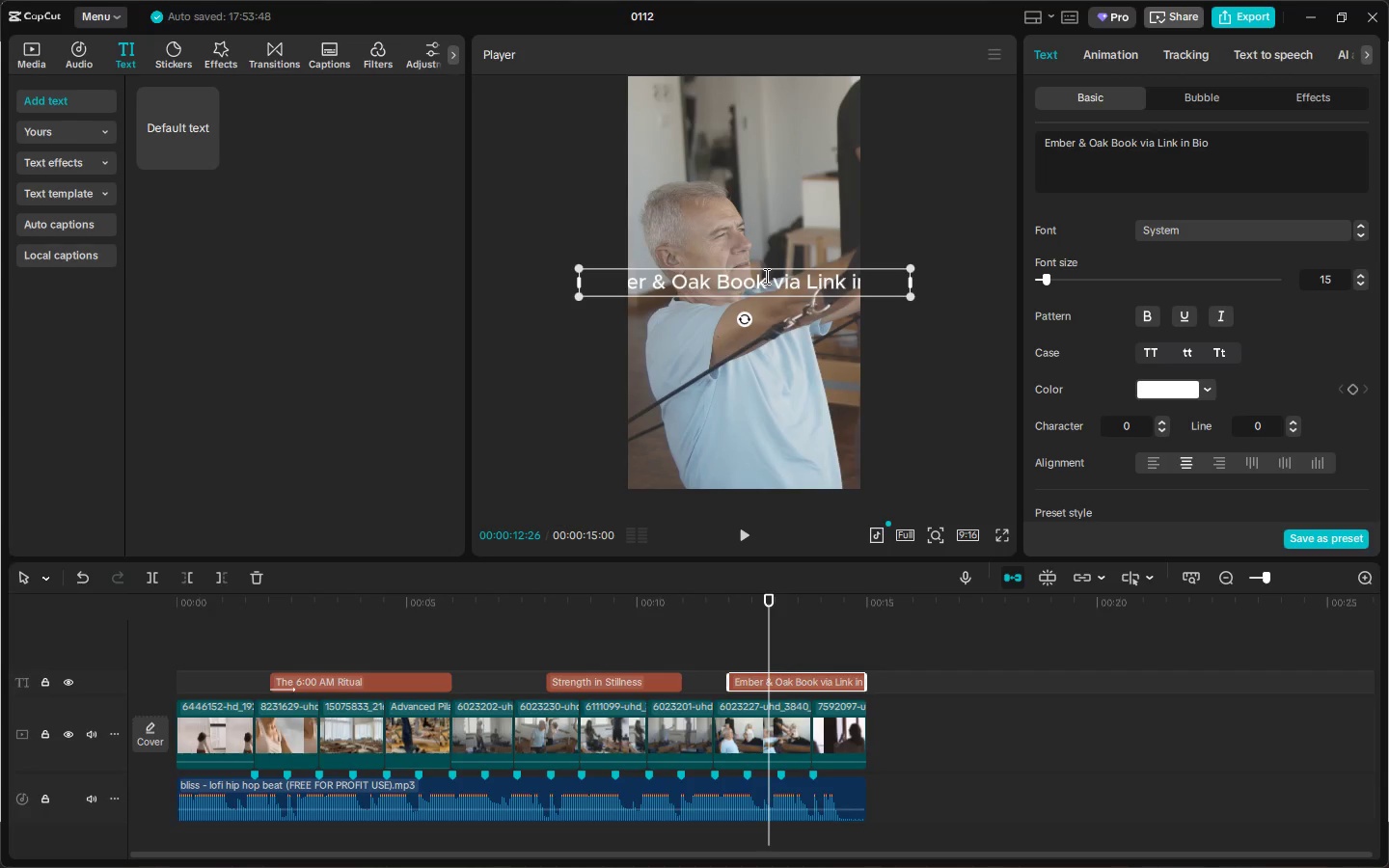 
key(Backspace)
 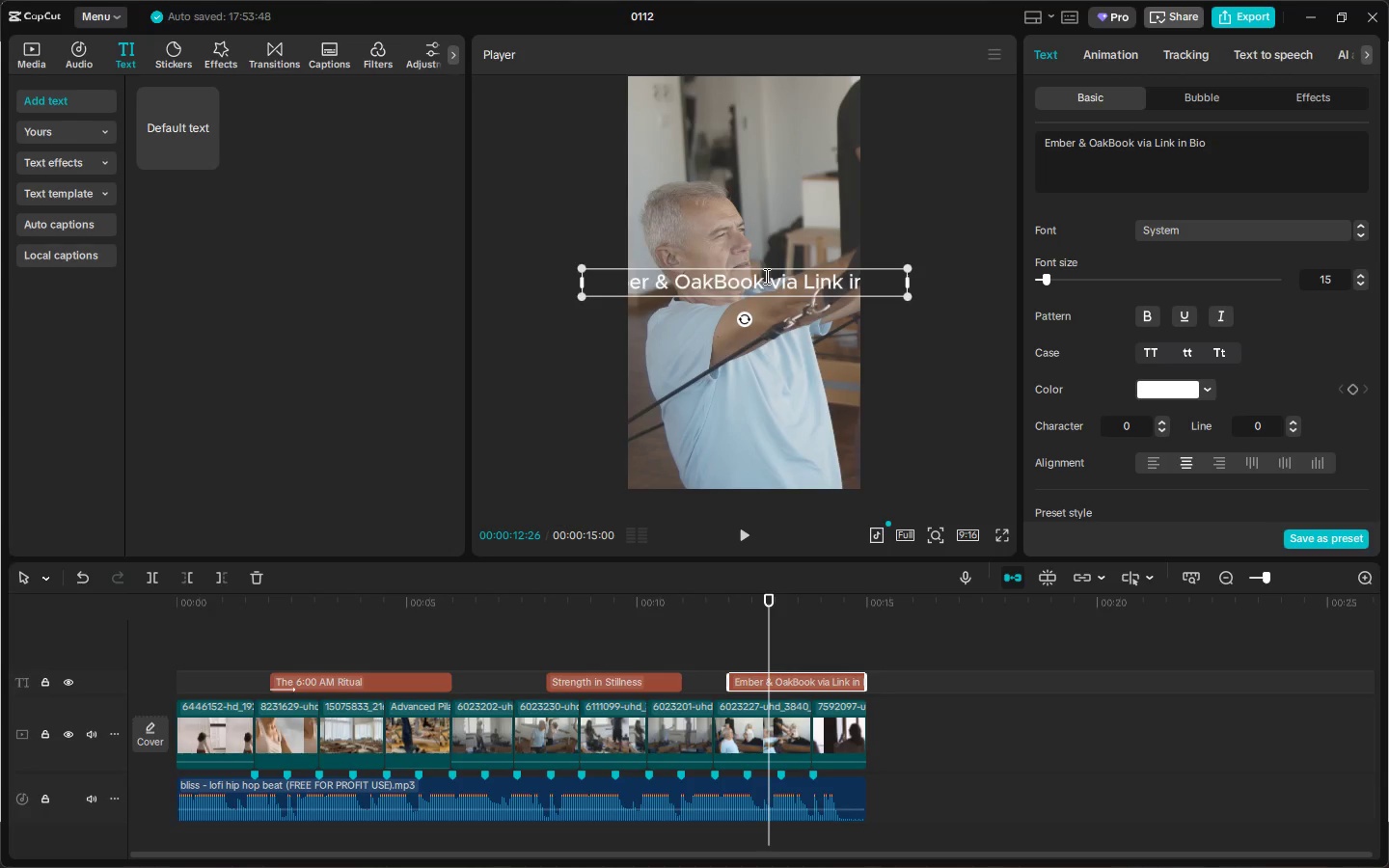 
key(Enter)
 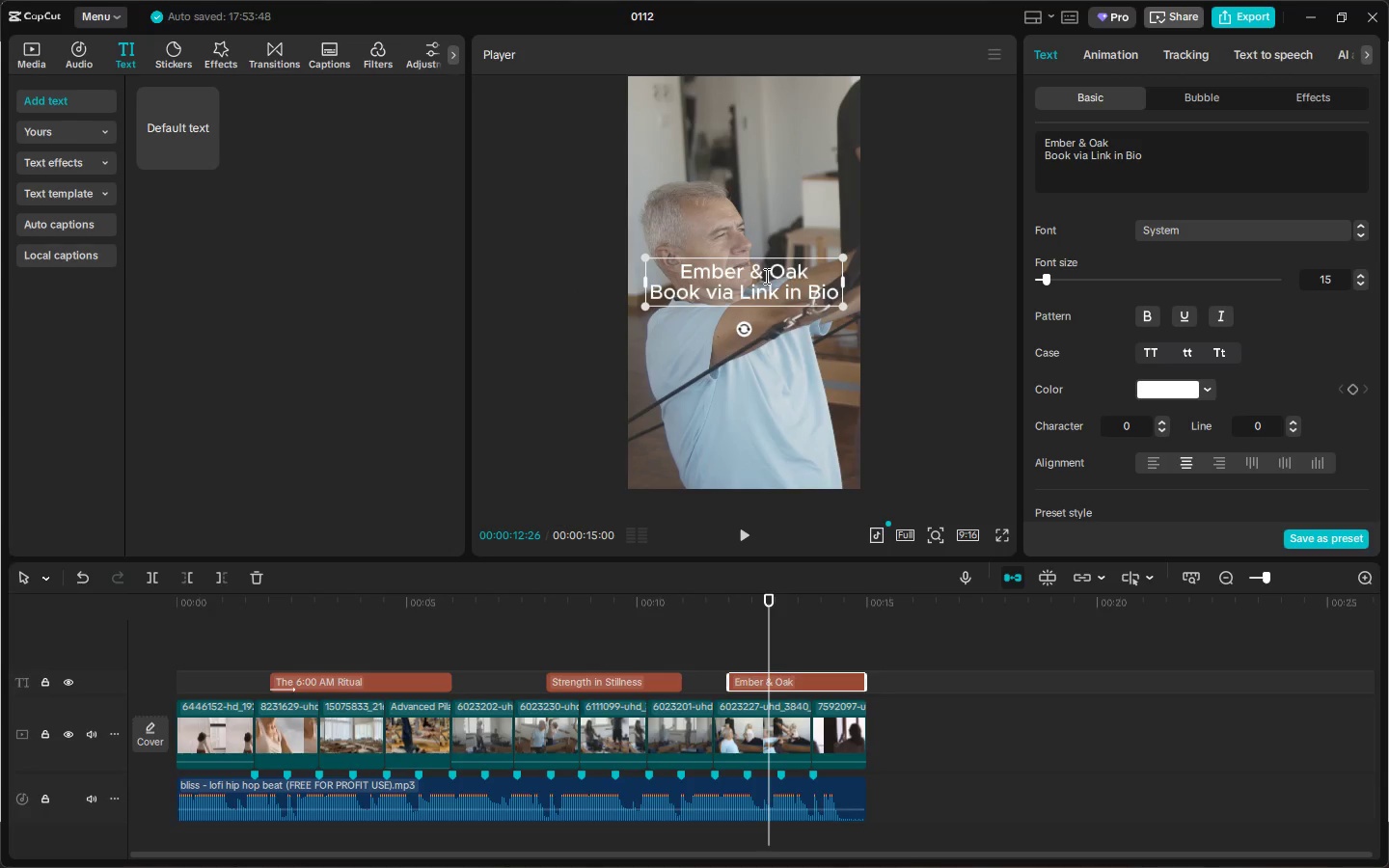 
wait(10.17)
 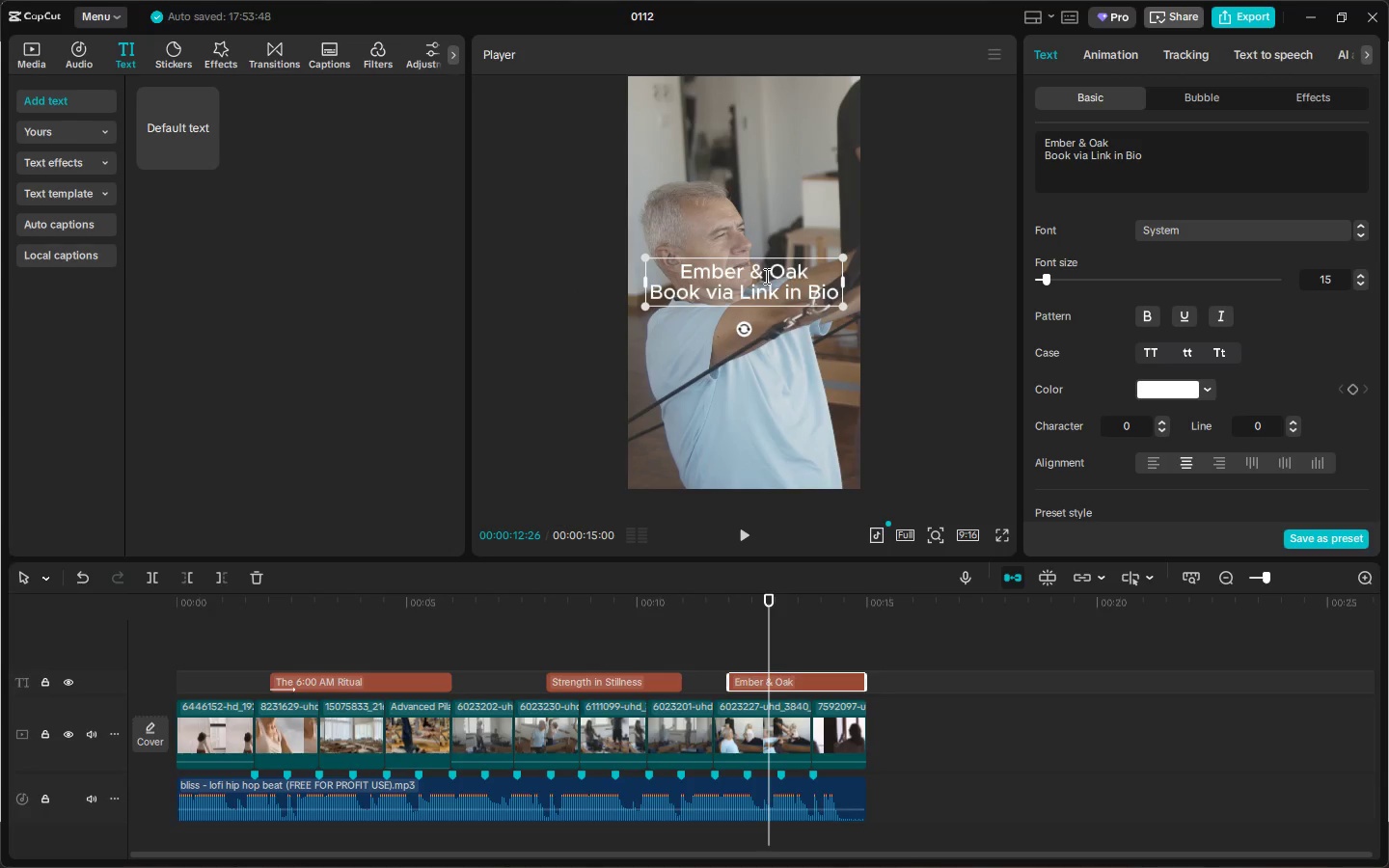 
left_click([808, 682])
 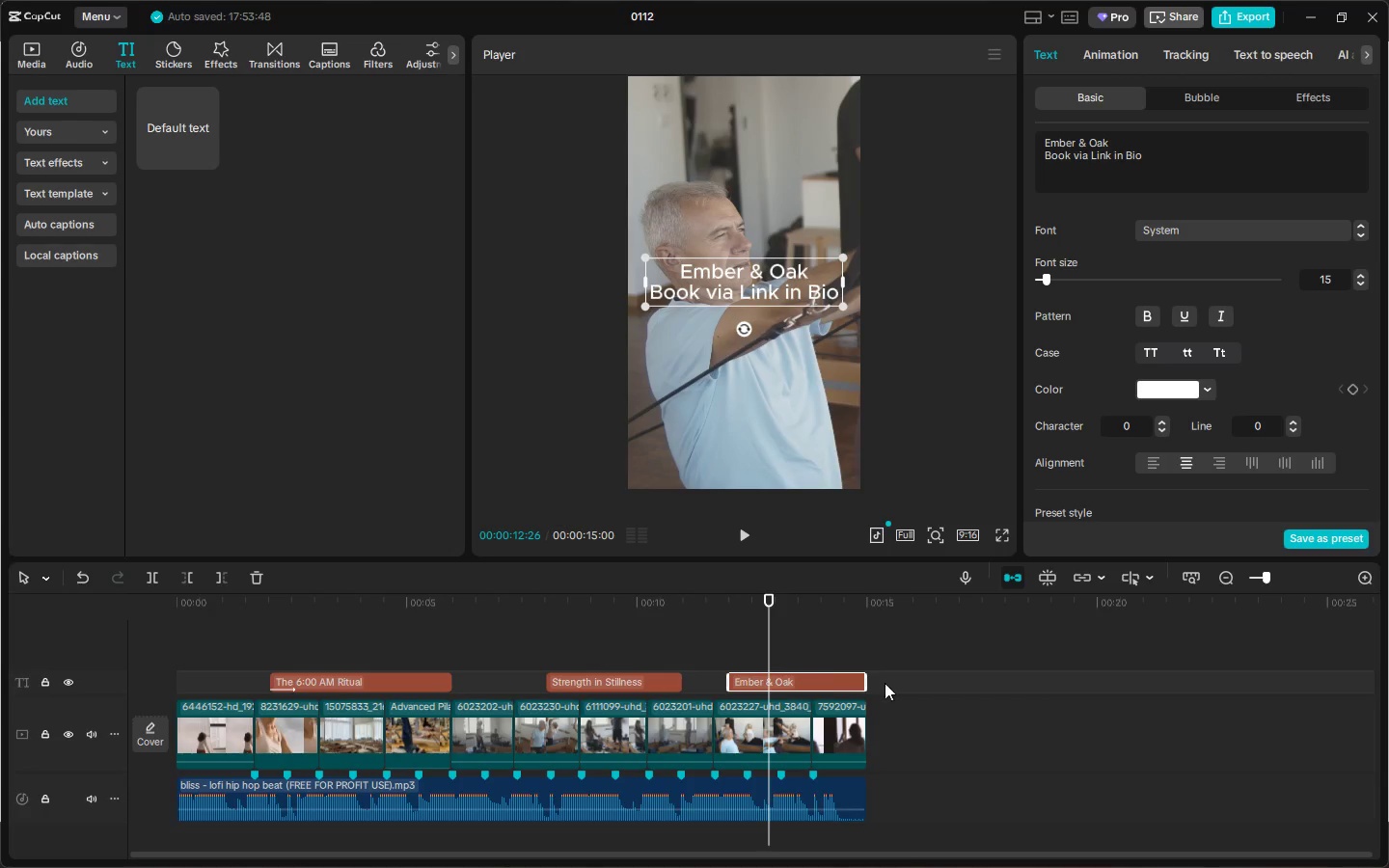 
key(Alt+AltLeft)
 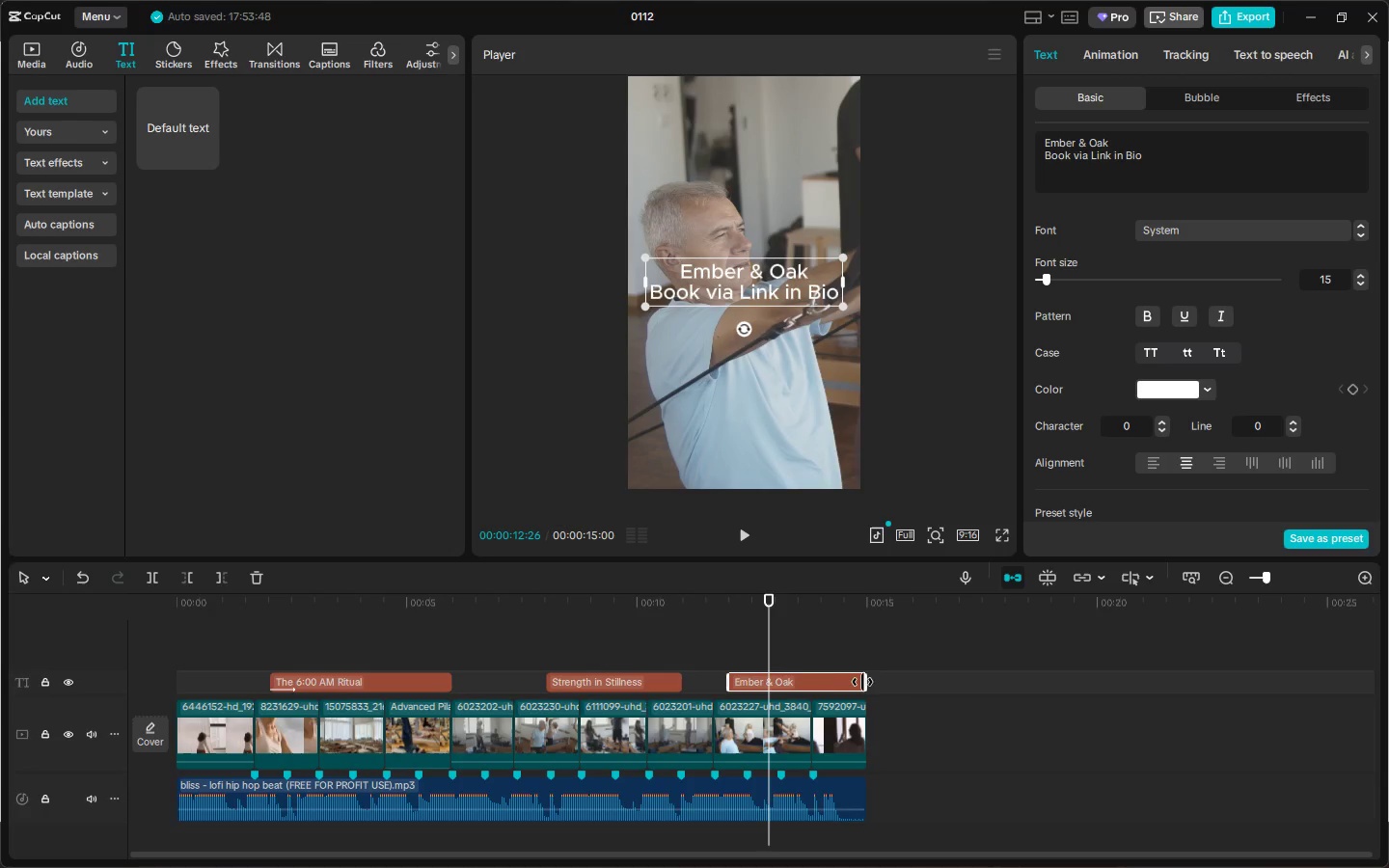 
left_click_drag(start_coordinate=[862, 682], to_coordinate=[809, 686])
 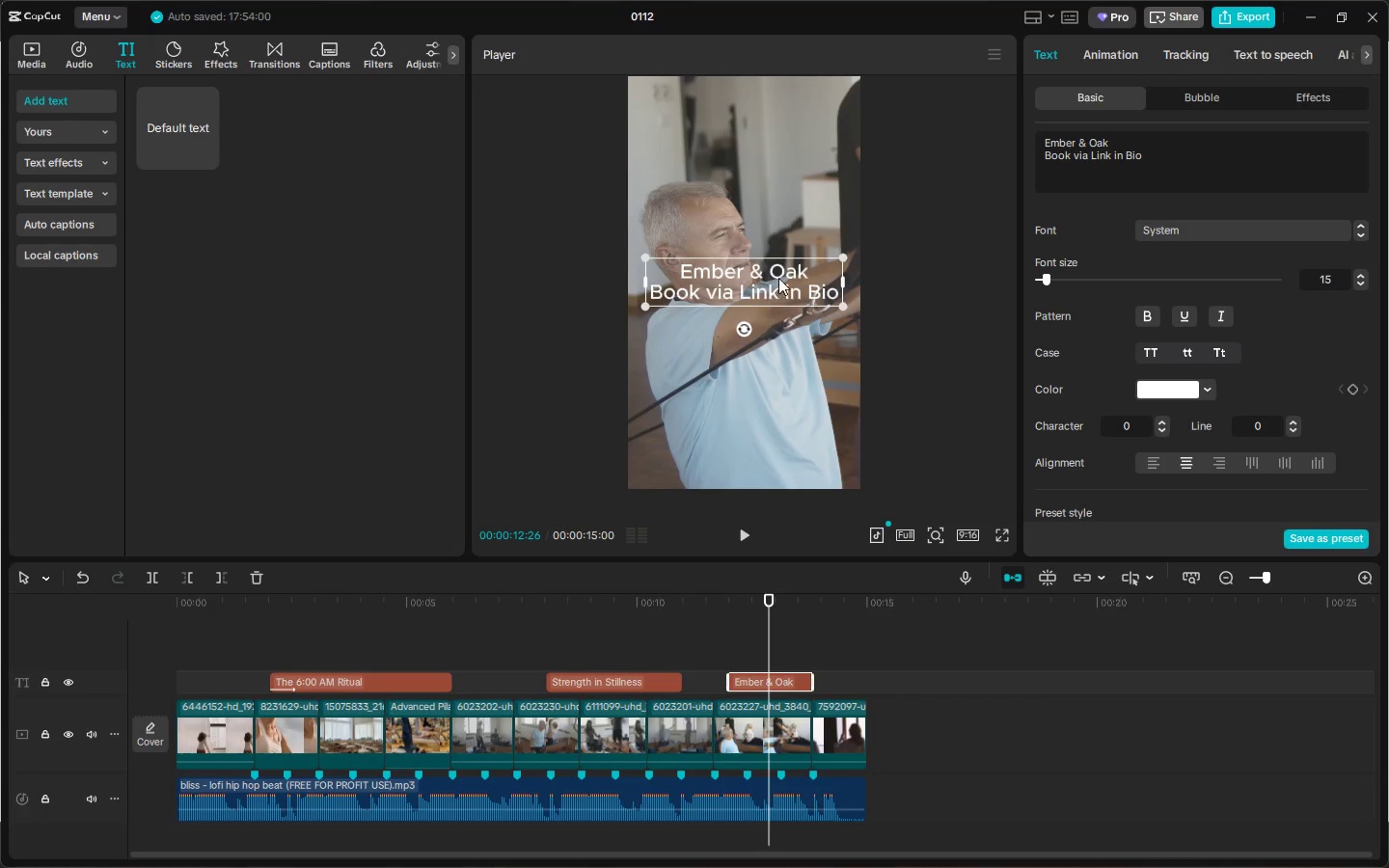 
double_click([778, 278])
 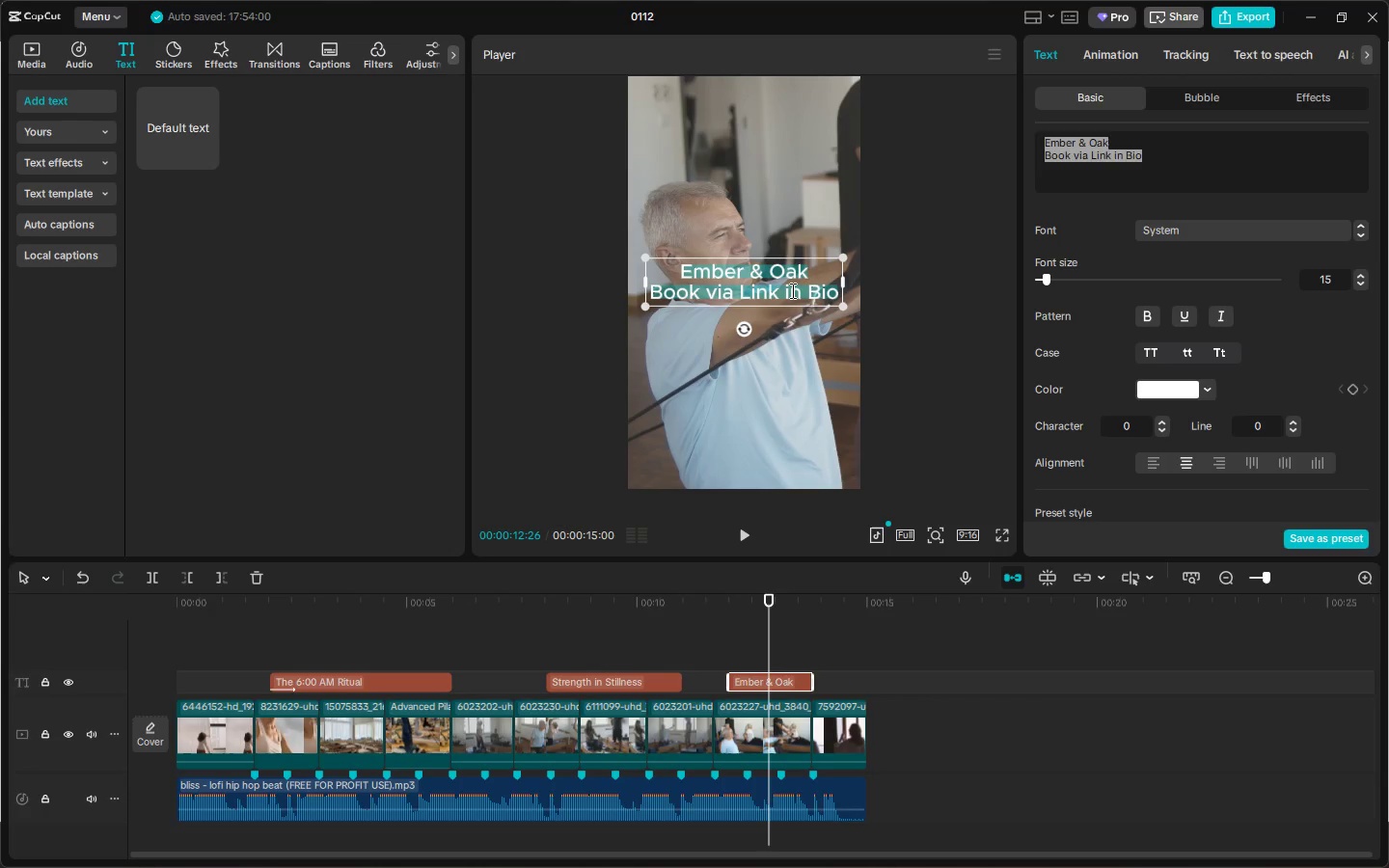 
triple_click([793, 290])
 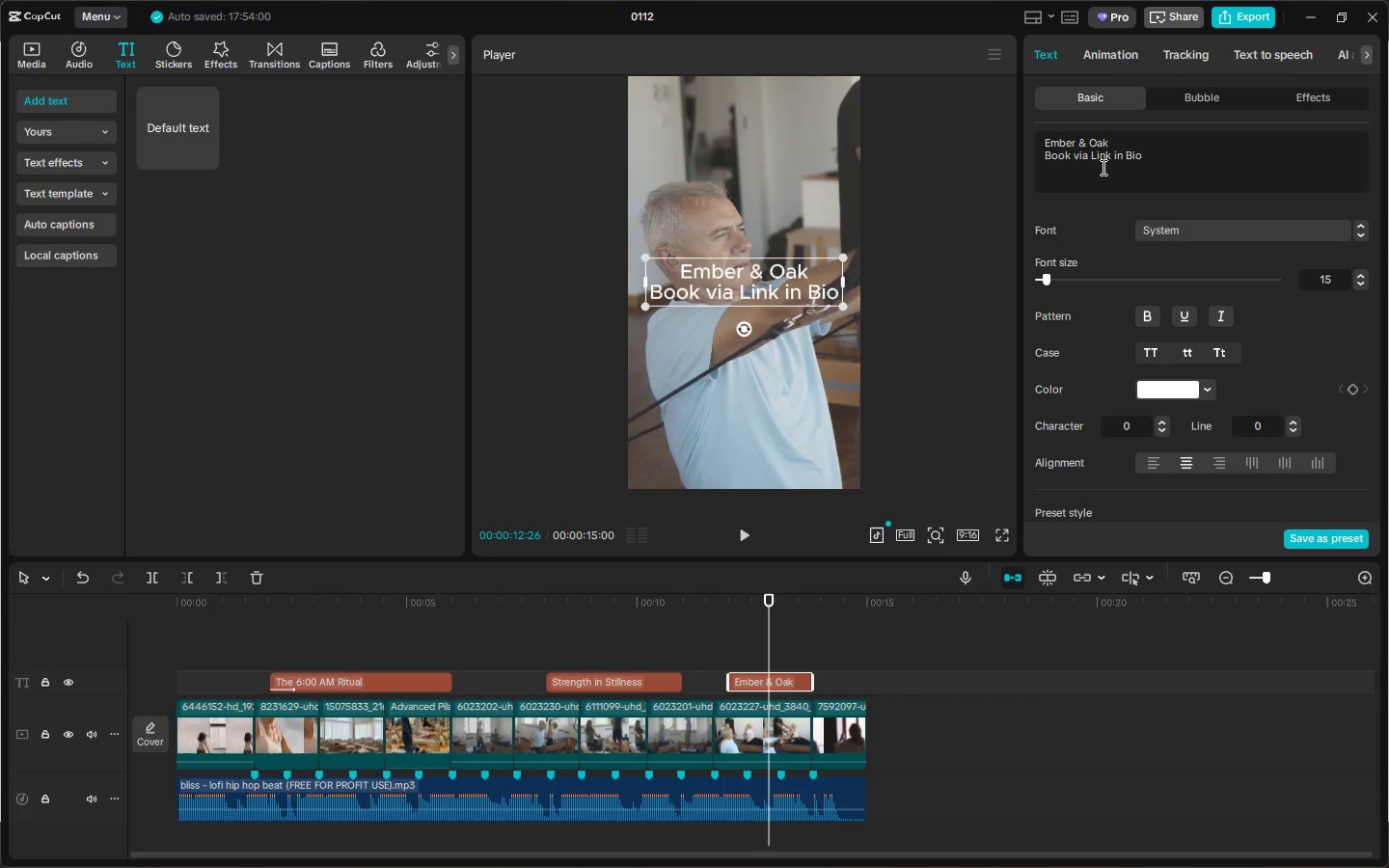 
left_click_drag(start_coordinate=[1166, 151], to_coordinate=[1045, 156])
 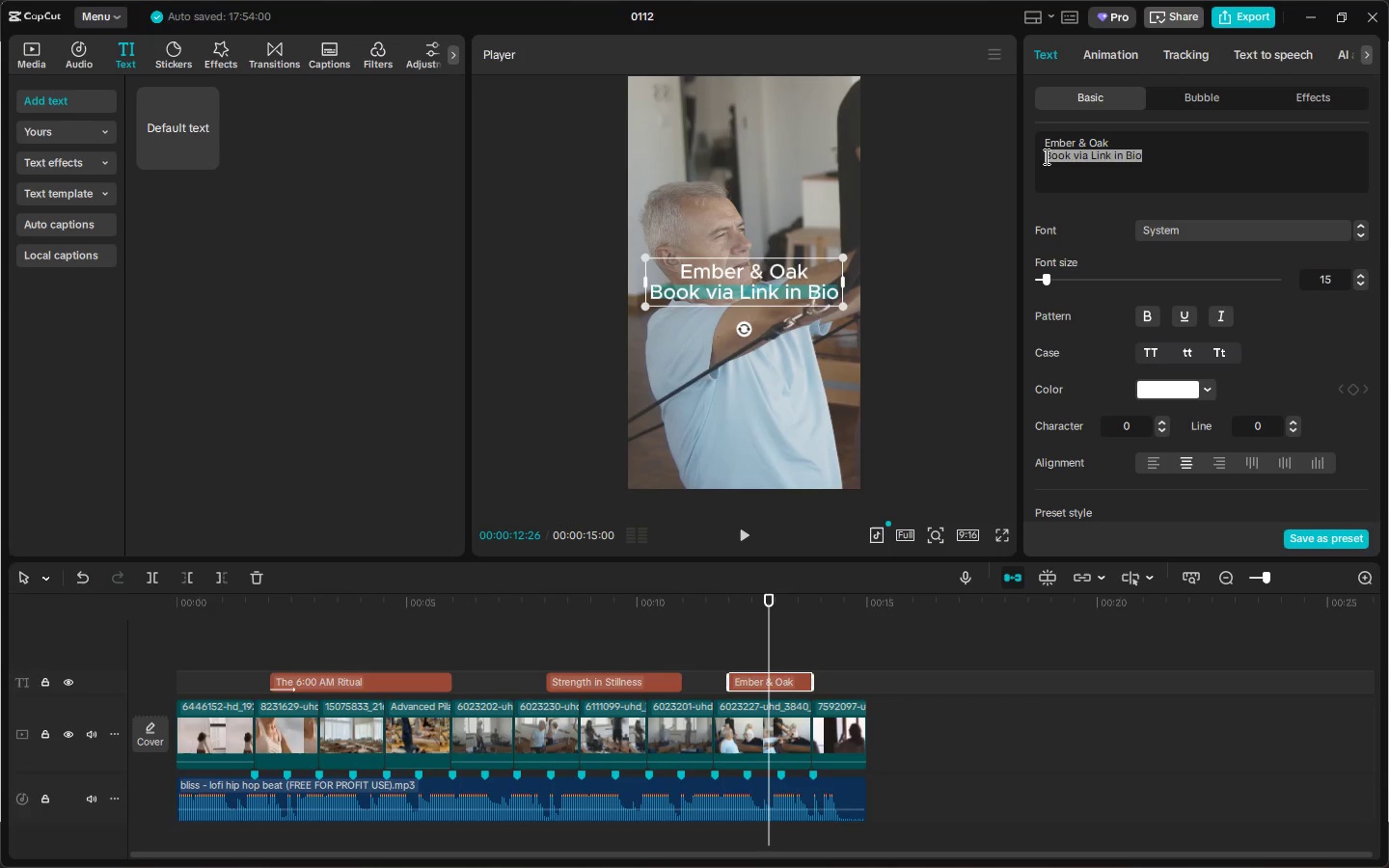 
key(Control+ControlLeft)
 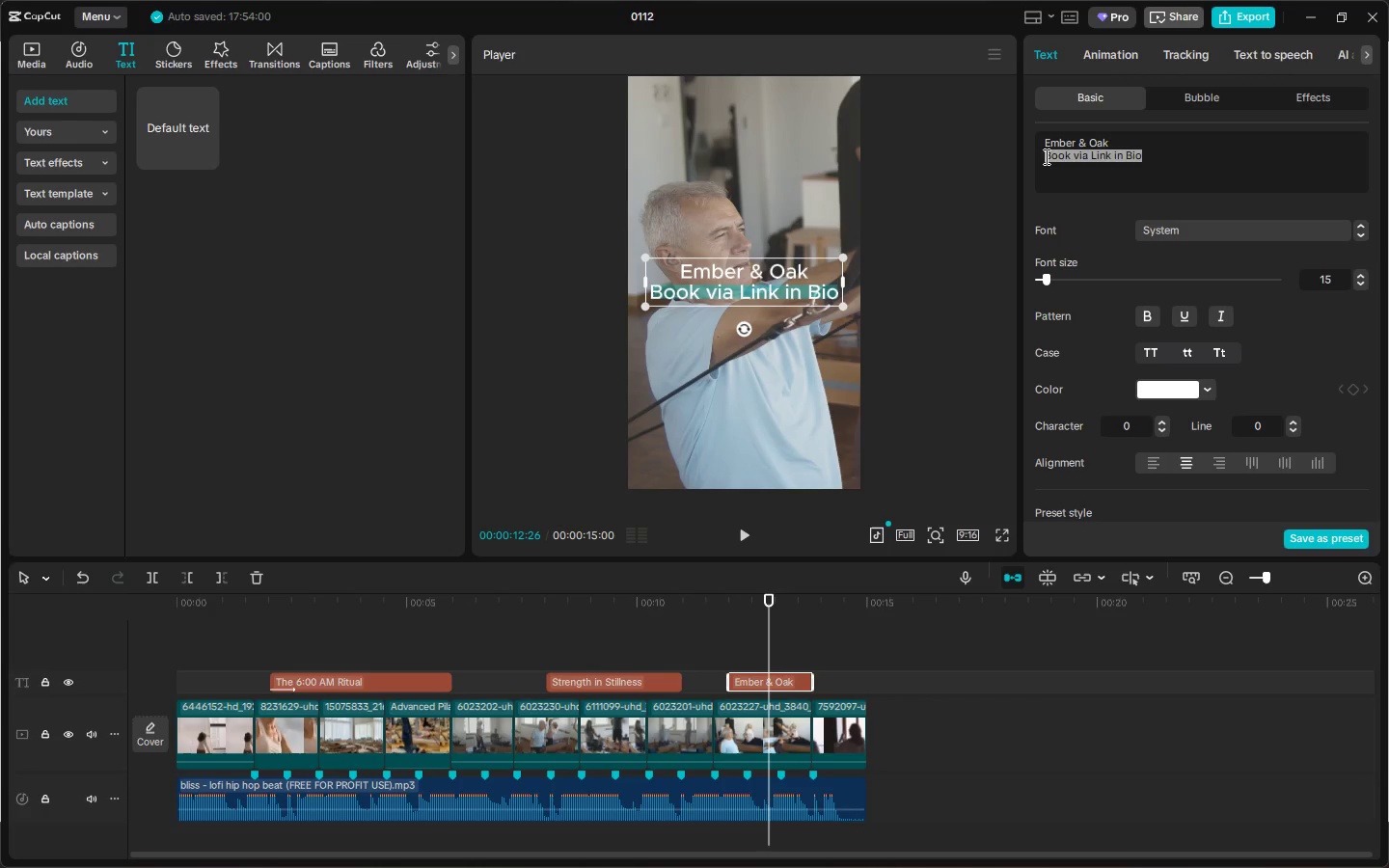 
key(Control+C)
 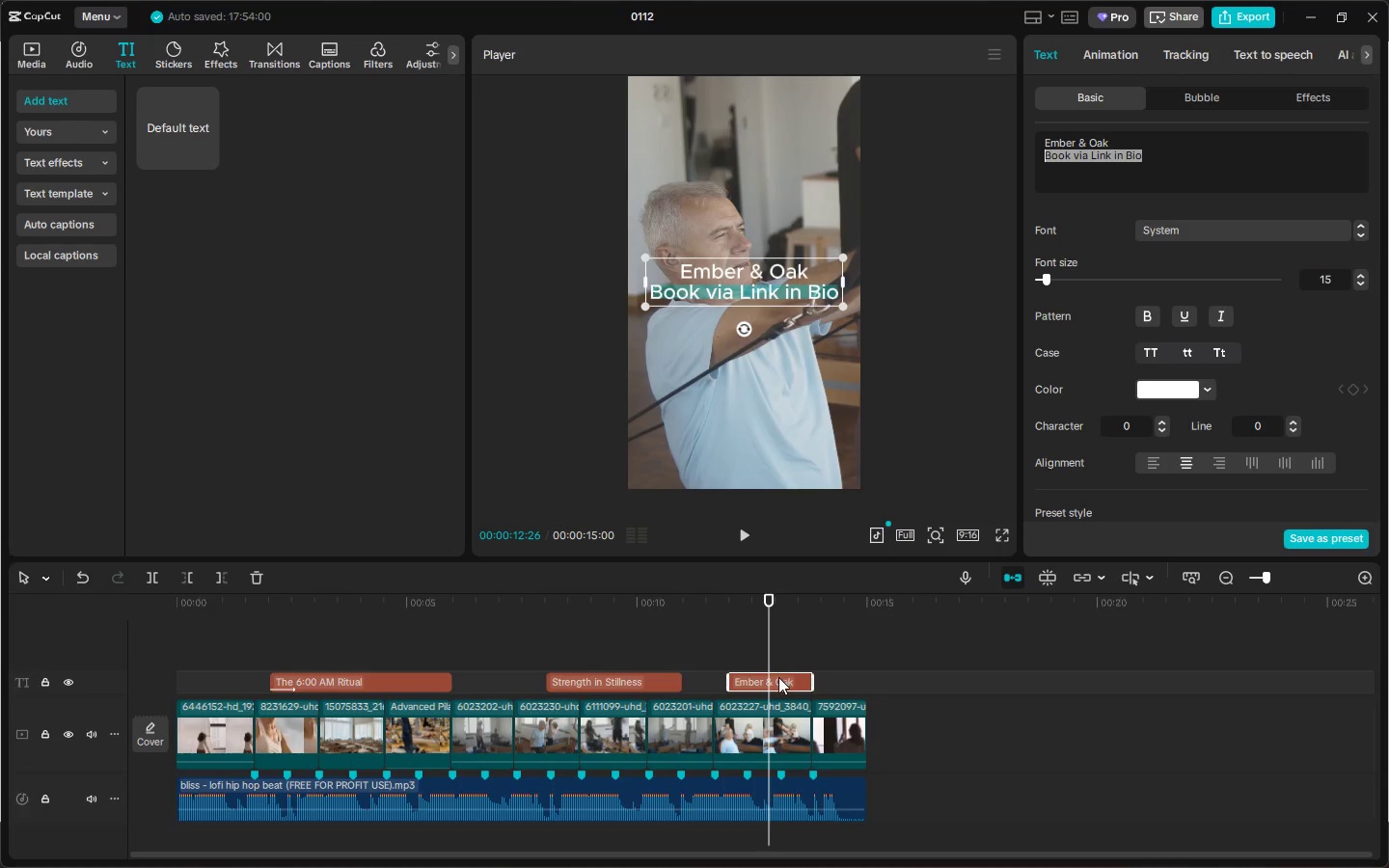 
hold_key(key=AltLeft, duration=1.47)
left_click_drag(start_coordinate=[776, 684], to_coordinate=[859, 689])
 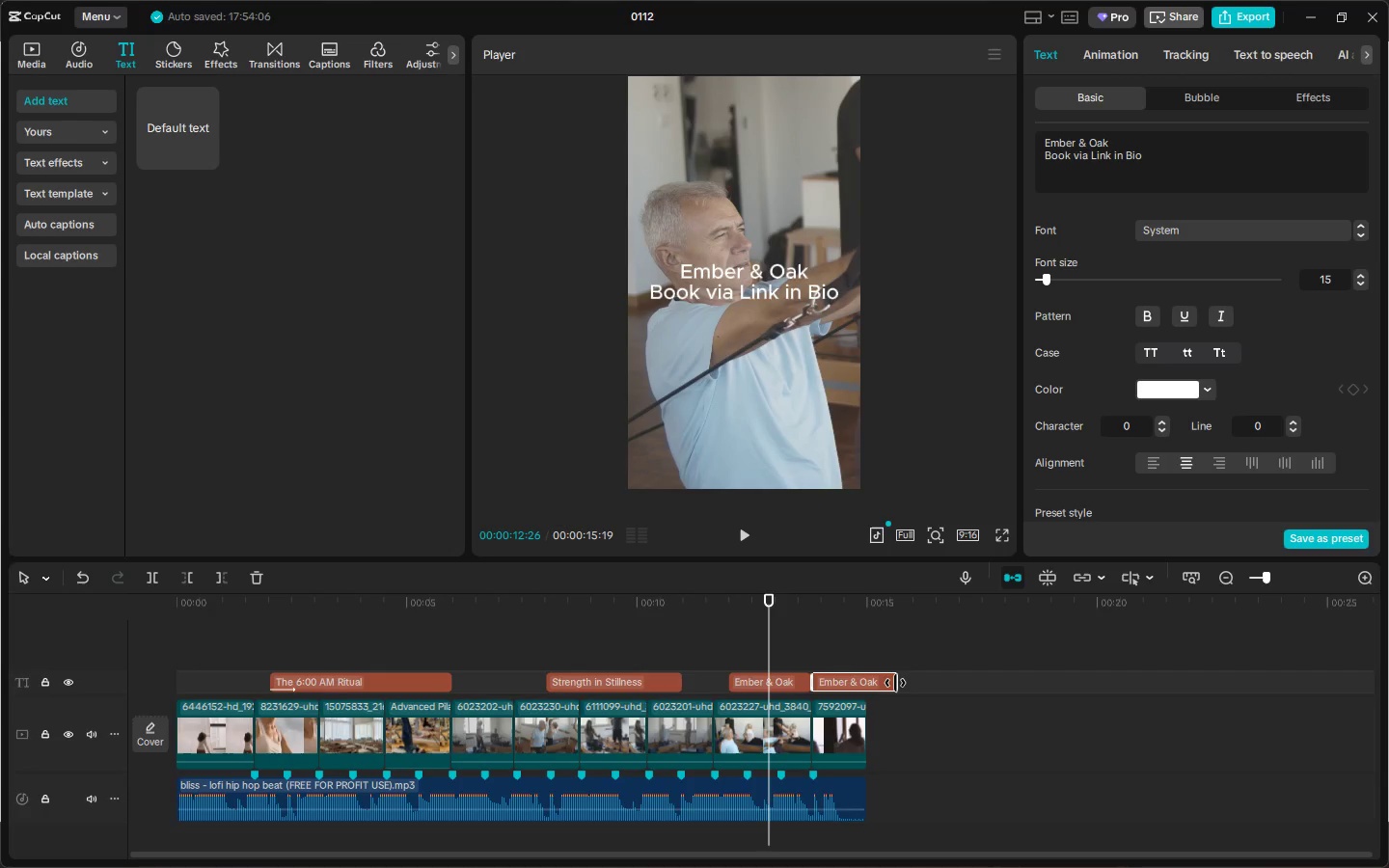 
left_click_drag(start_coordinate=[895, 683], to_coordinate=[866, 686])
 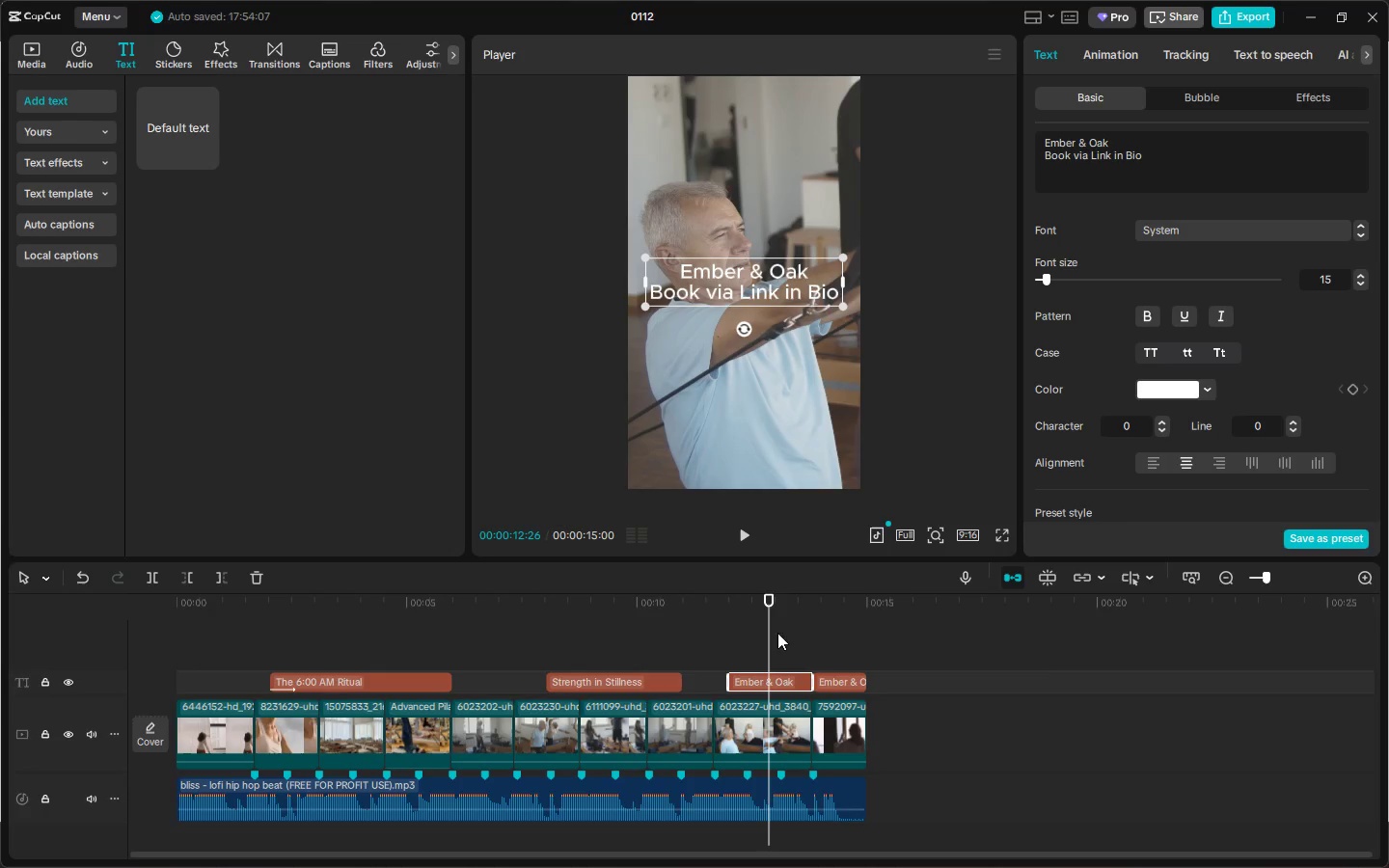 
double_click([802, 271])
 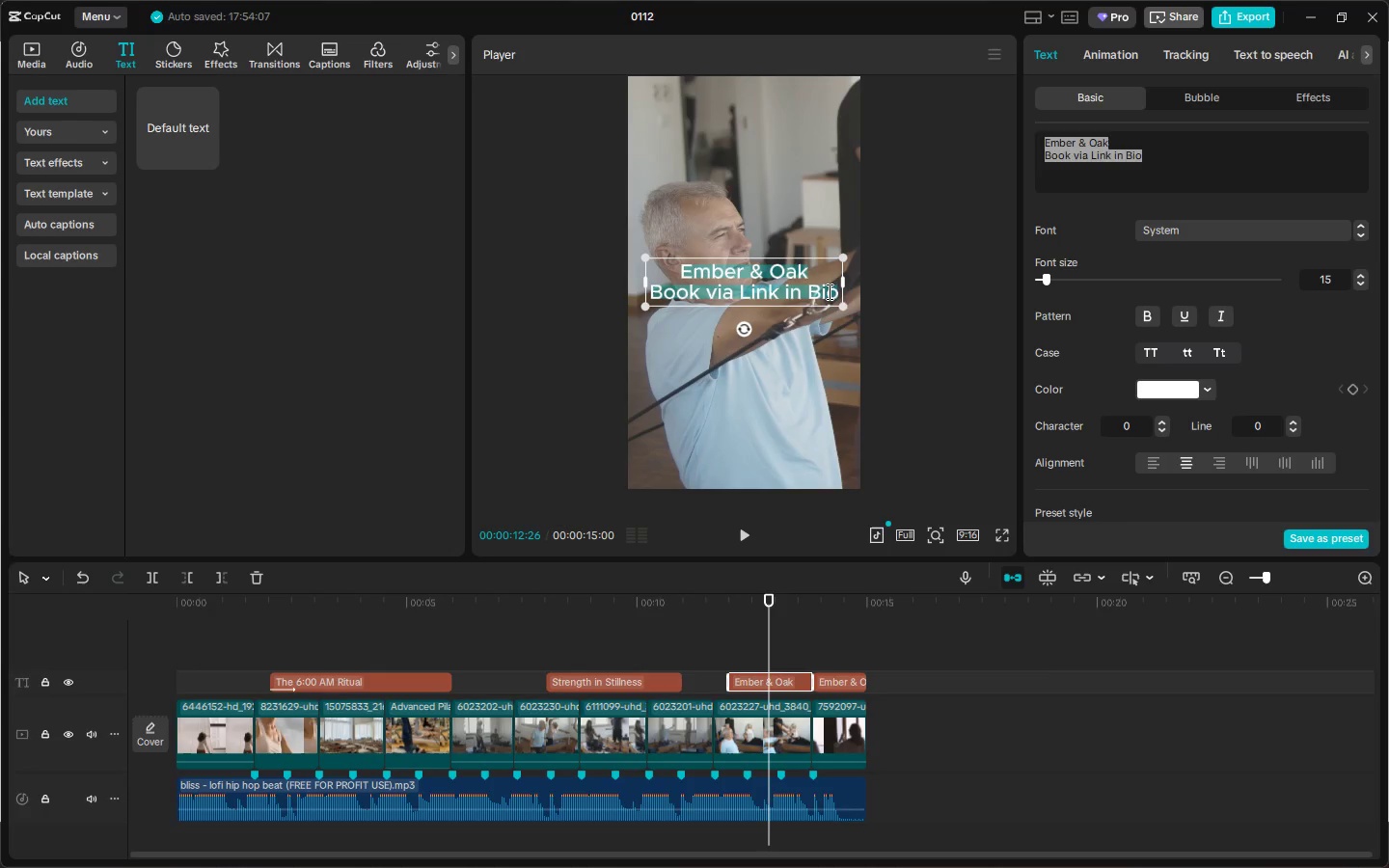 
triple_click([830, 294])
 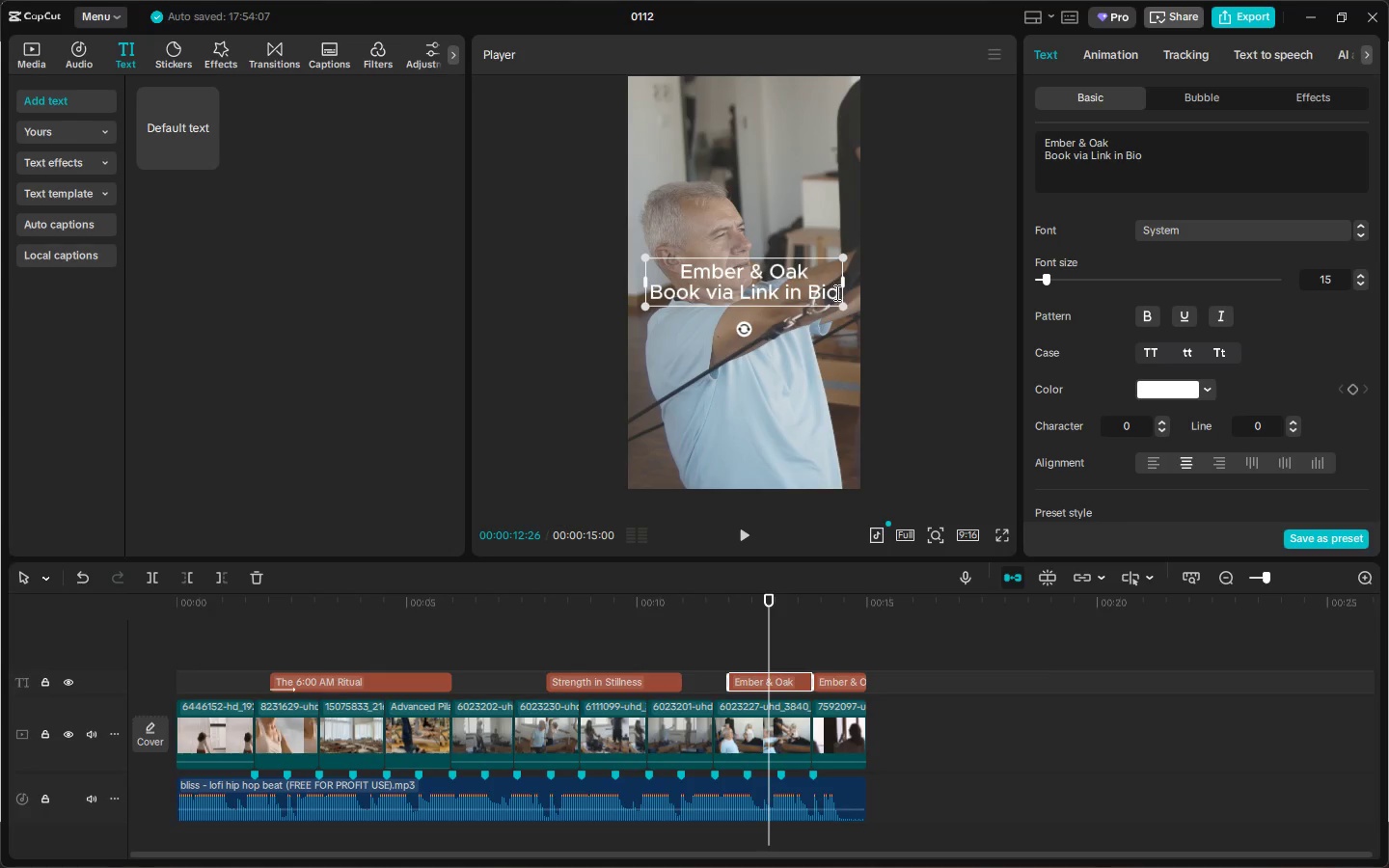 
left_click_drag(start_coordinate=[836, 292], to_coordinate=[657, 299])
 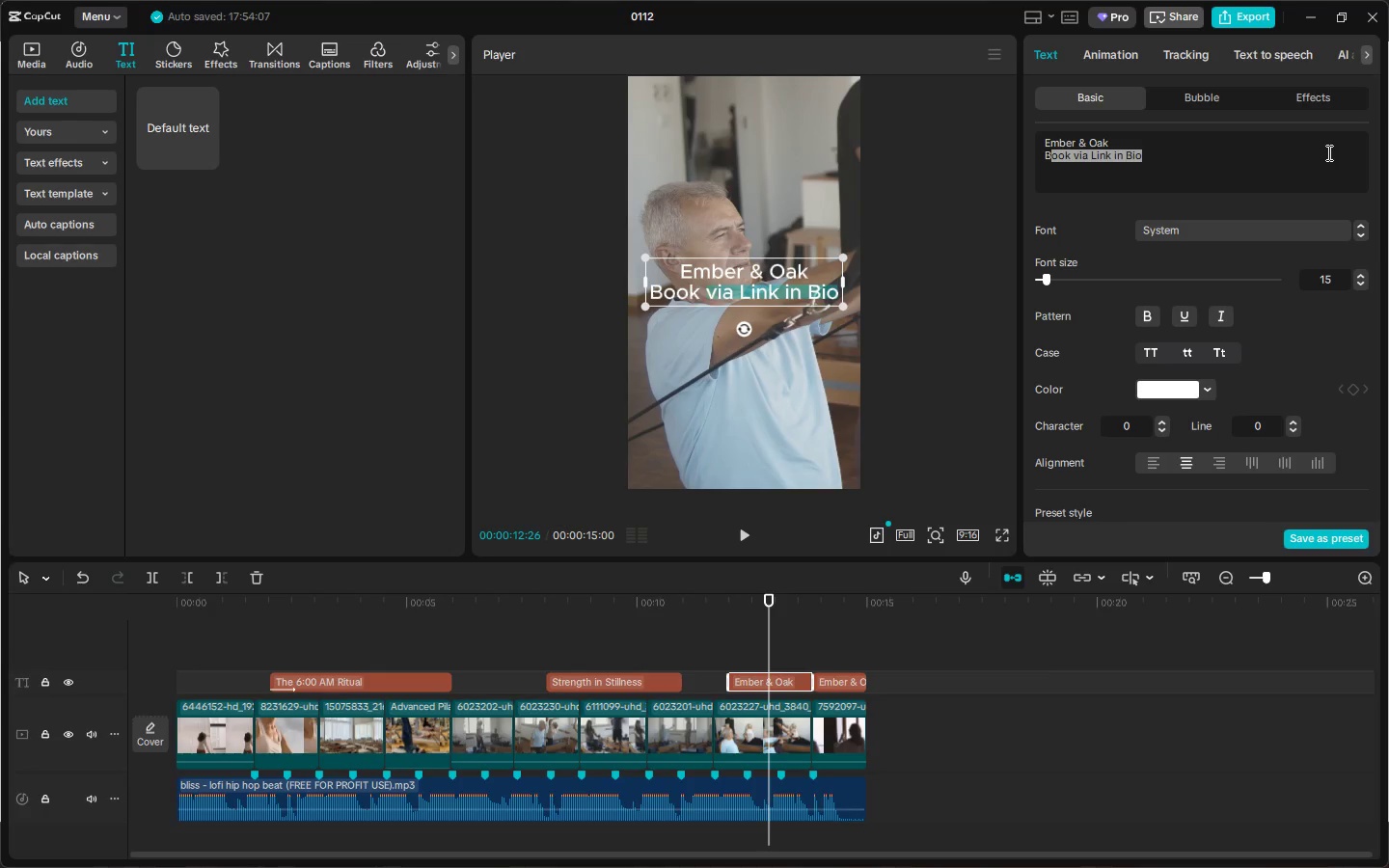 
key(Backspace)
 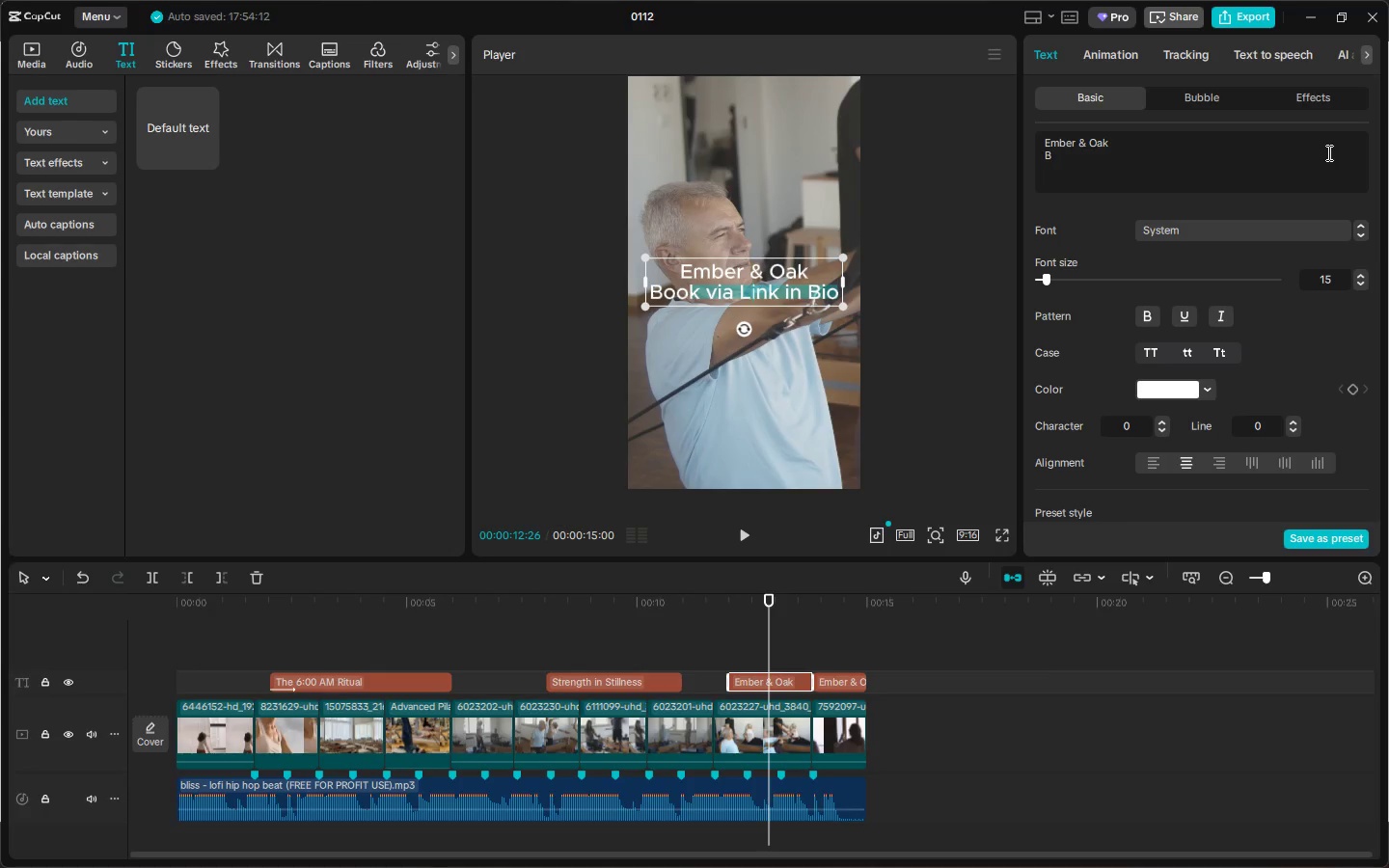 
key(Backspace)
 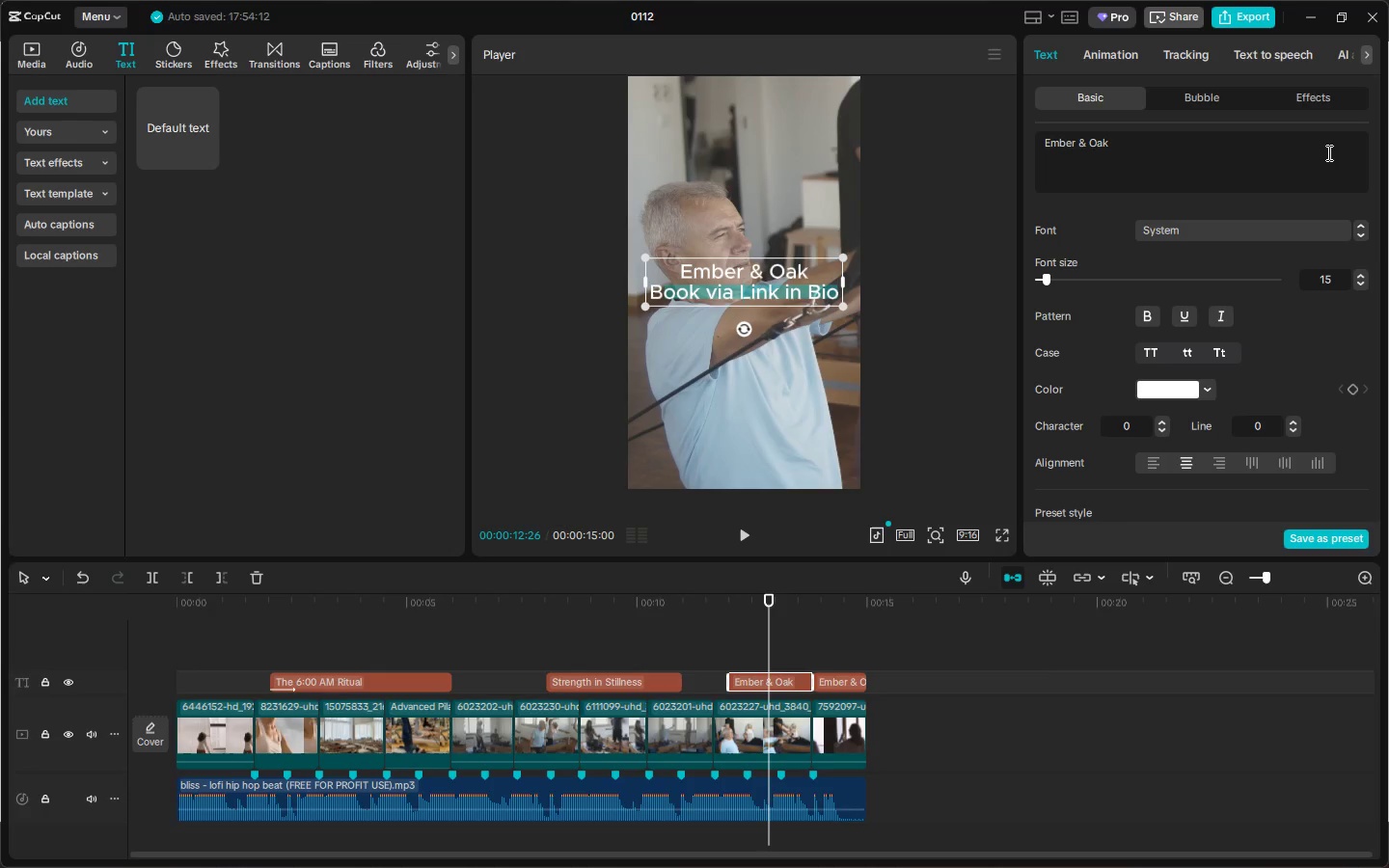 
key(Backspace)
 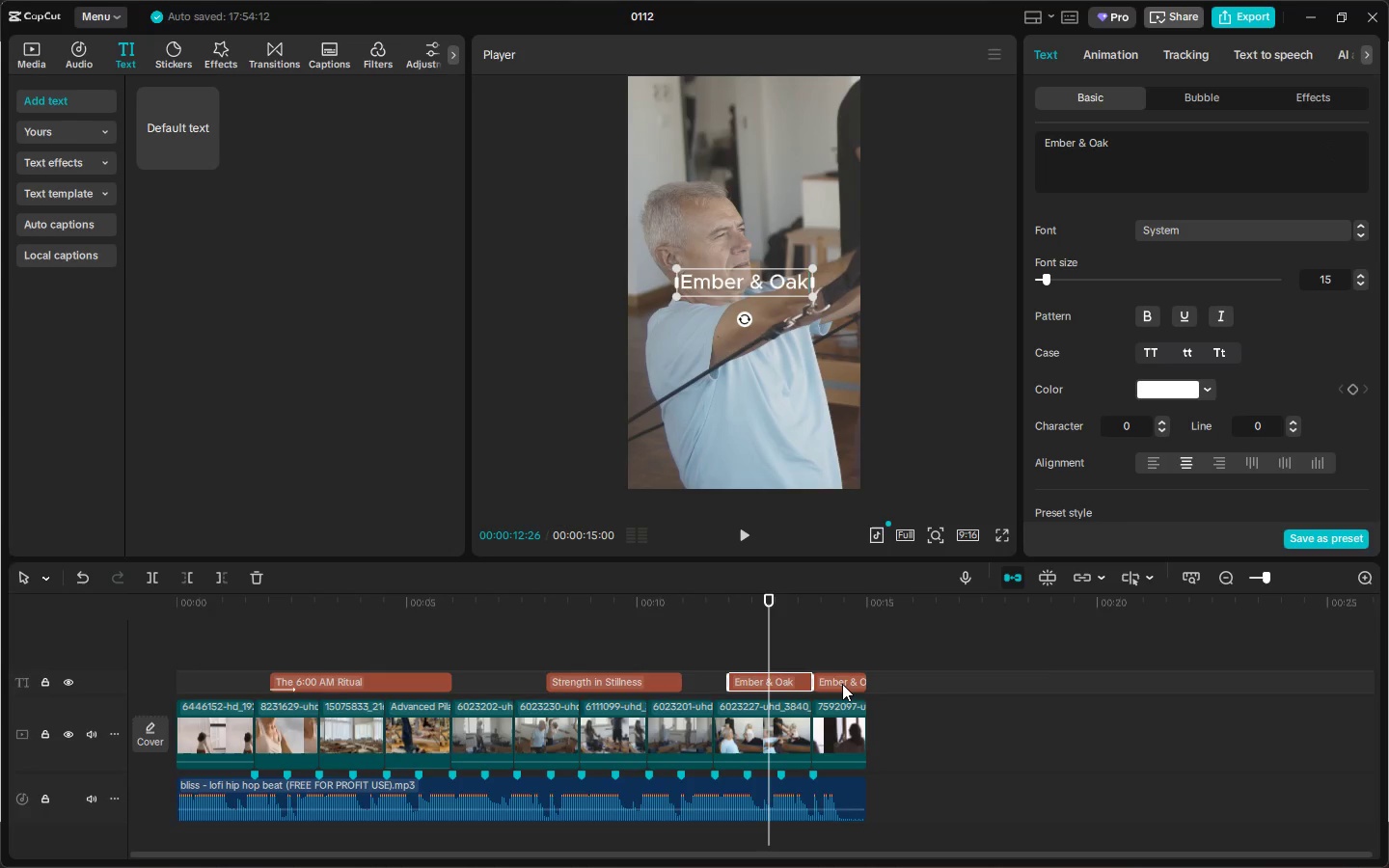 
left_click([852, 619])
 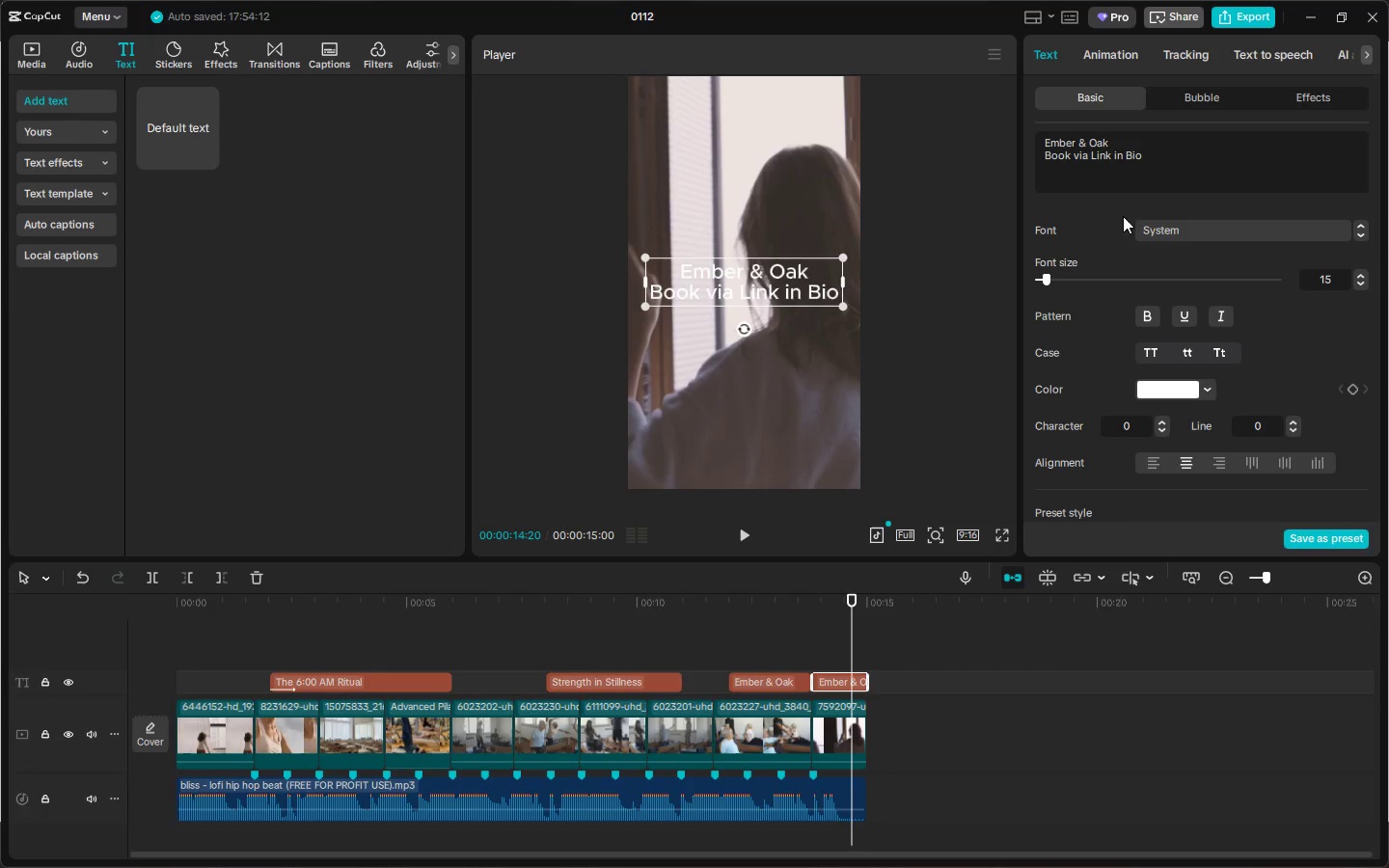 
left_click([1134, 156])
 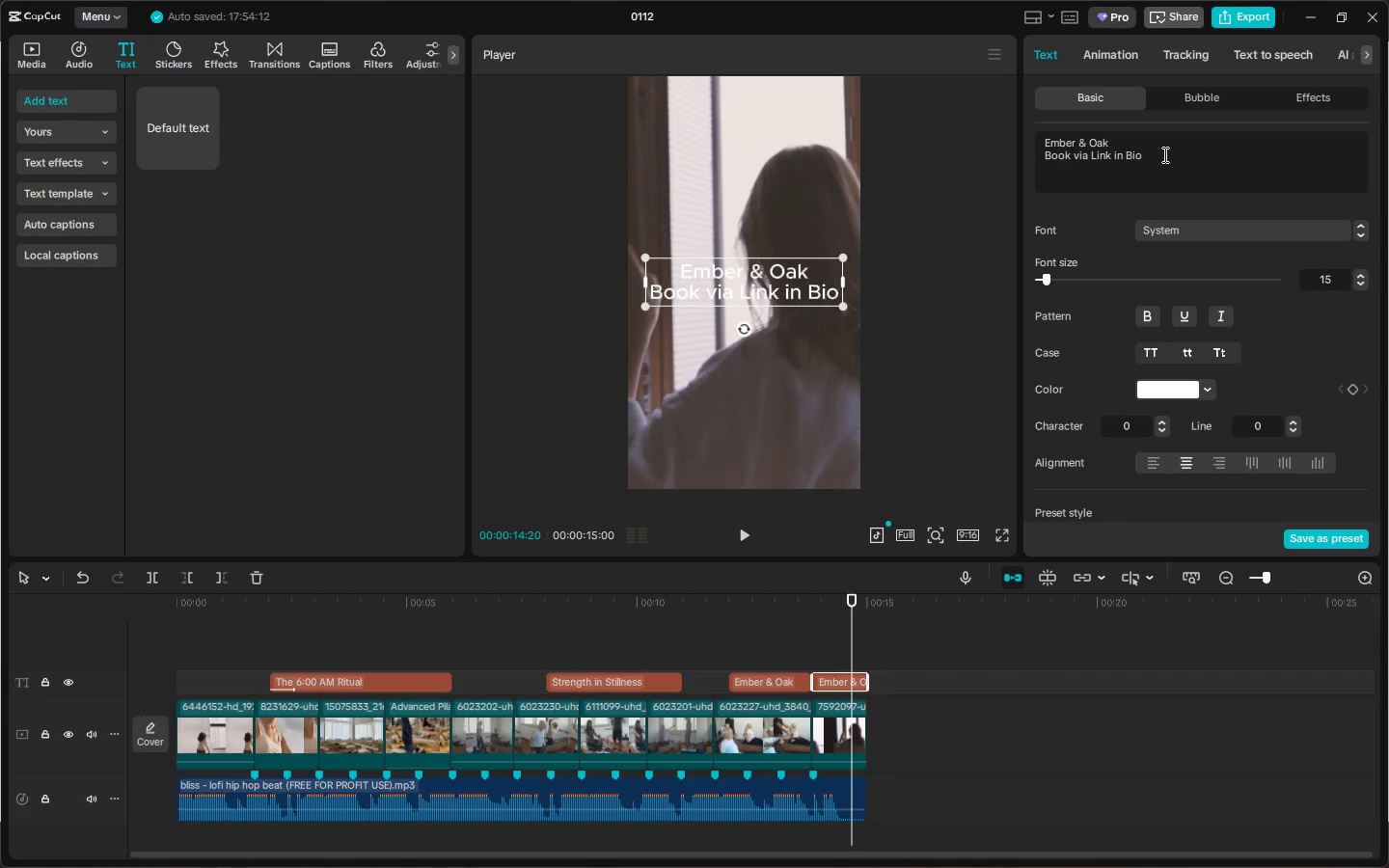 
left_click_drag(start_coordinate=[1163, 154], to_coordinate=[1045, 153])
 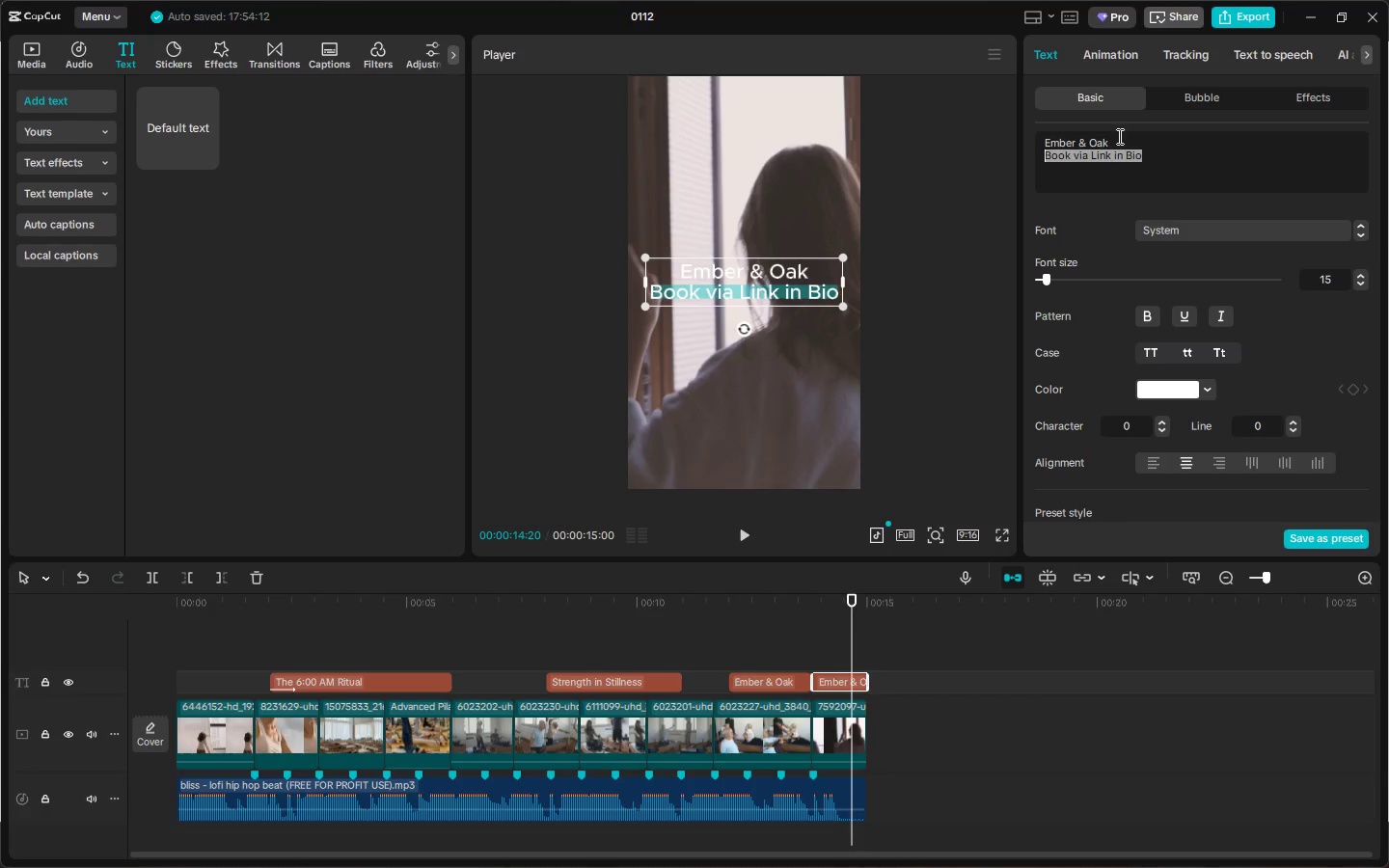 
left_click([1122, 135])
 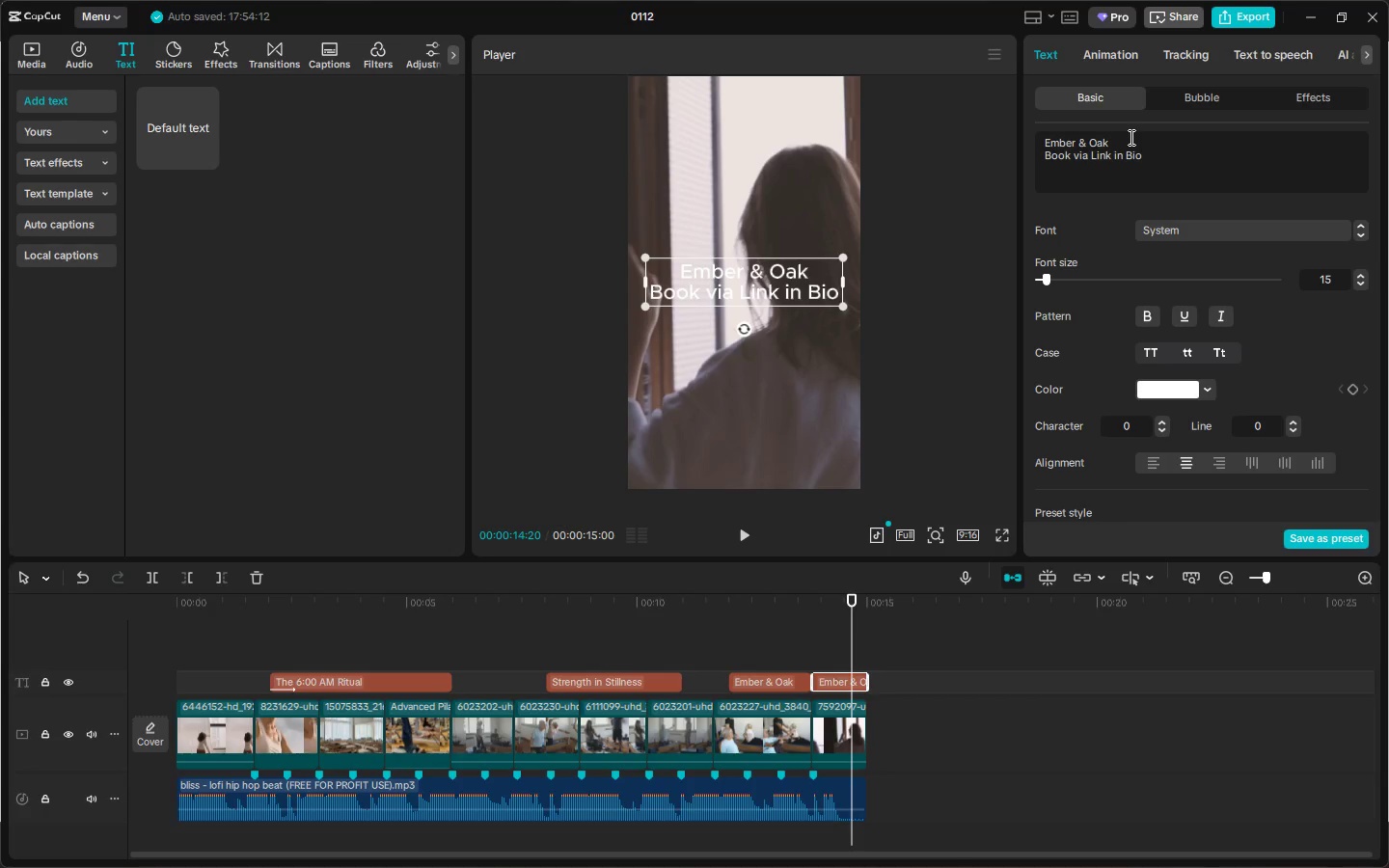 
left_click_drag(start_coordinate=[1130, 137], to_coordinate=[1037, 145])
 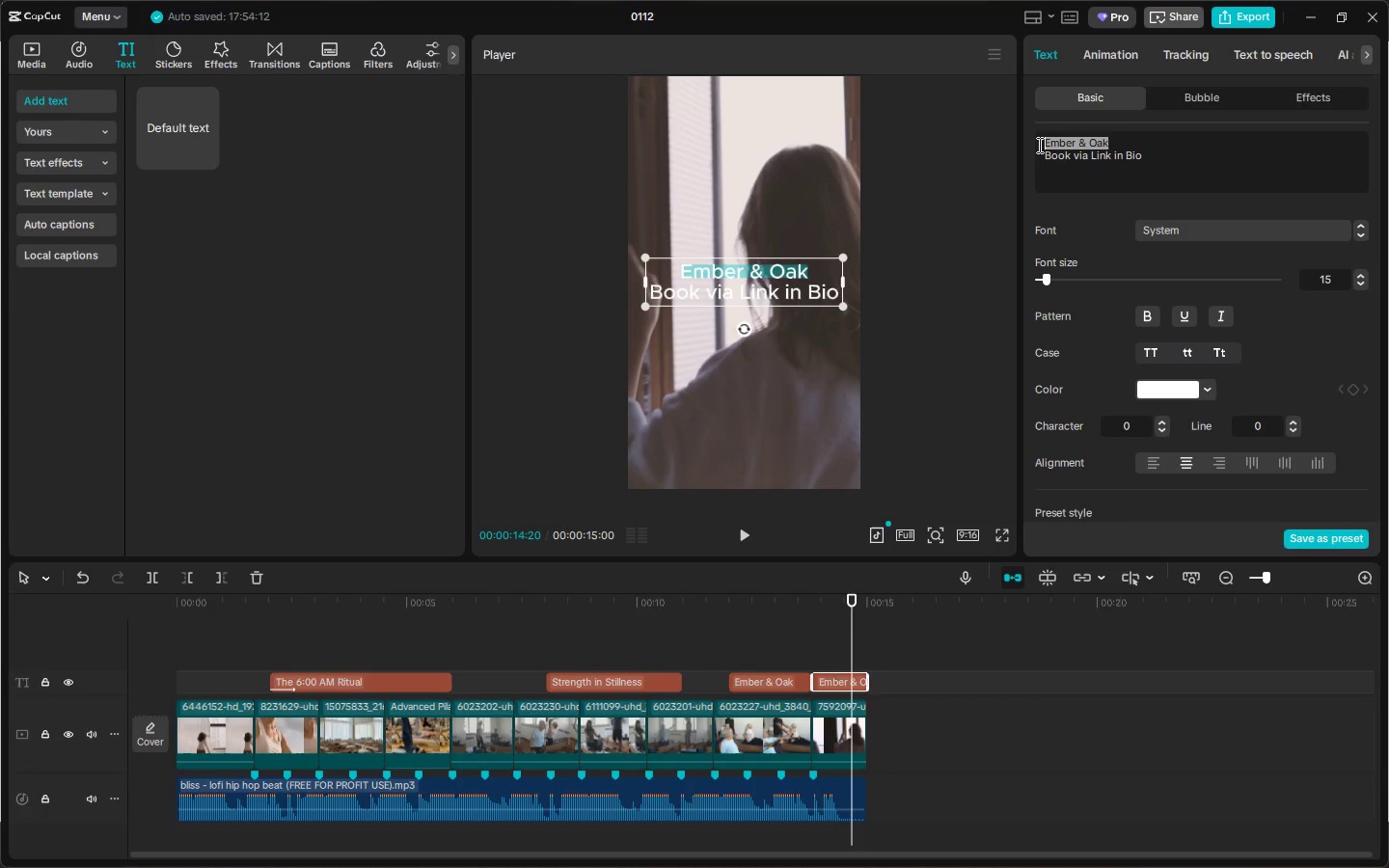 
key(Backspace)
 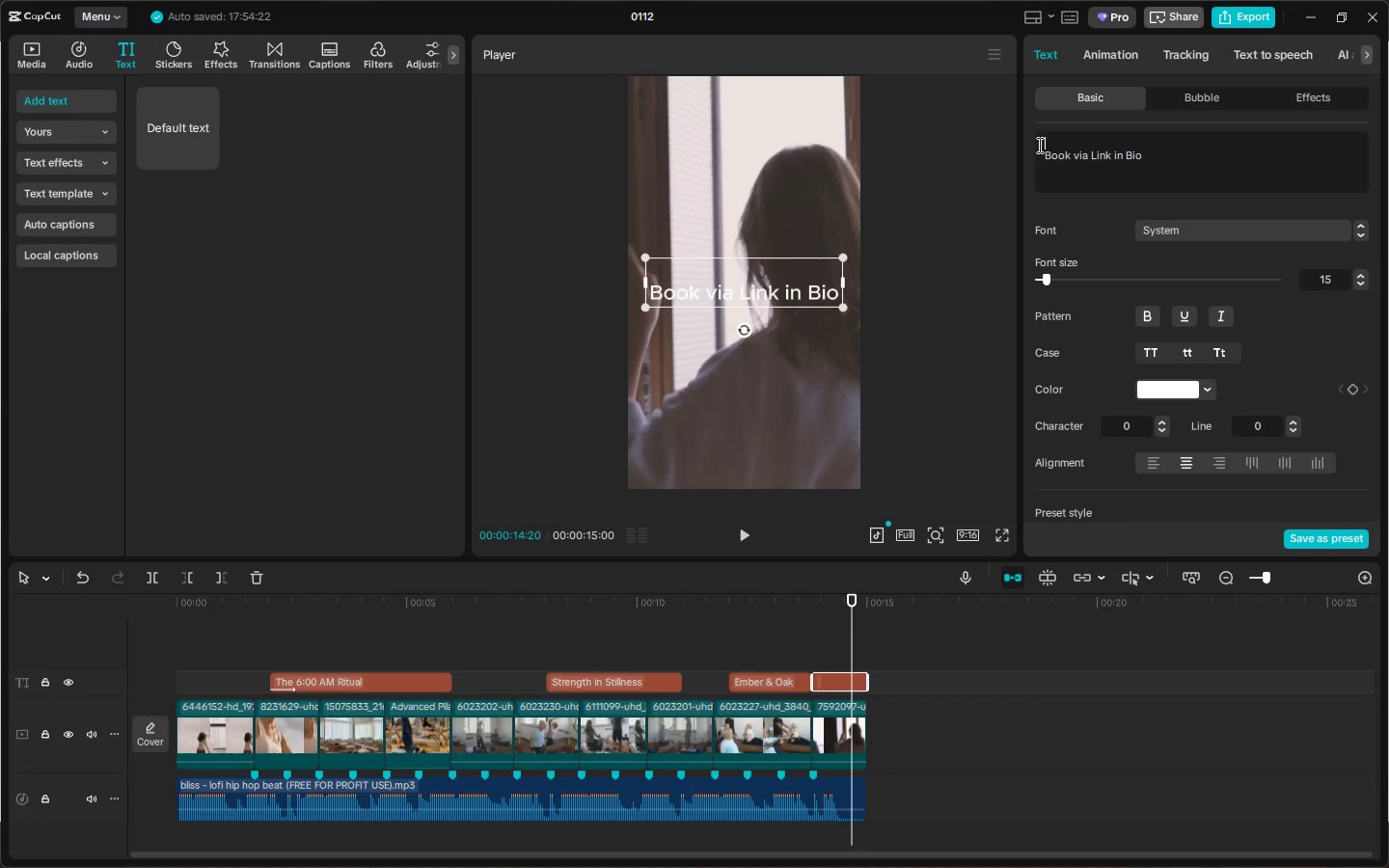 
key(Backspace)
 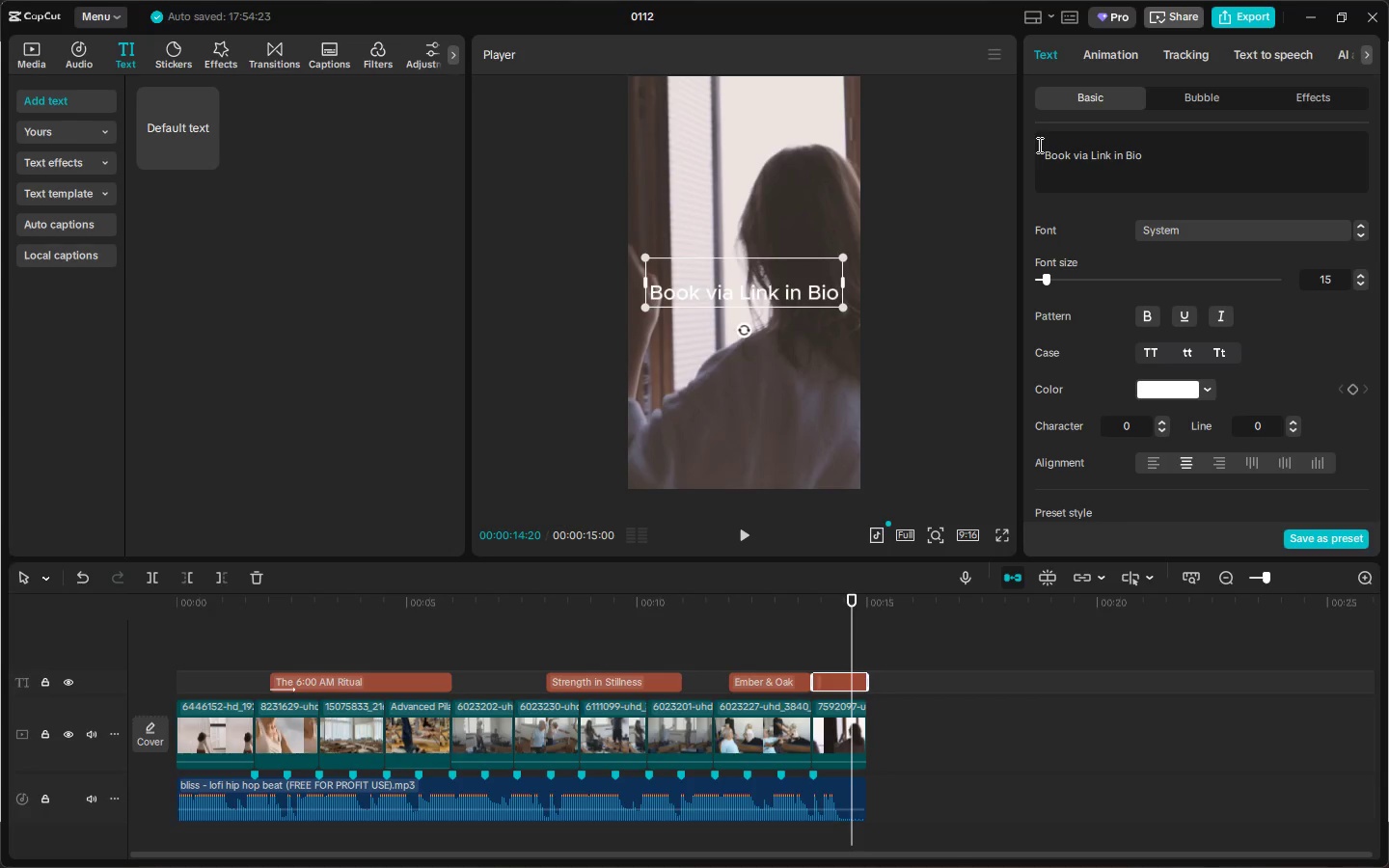 
key(ArrowDown)
 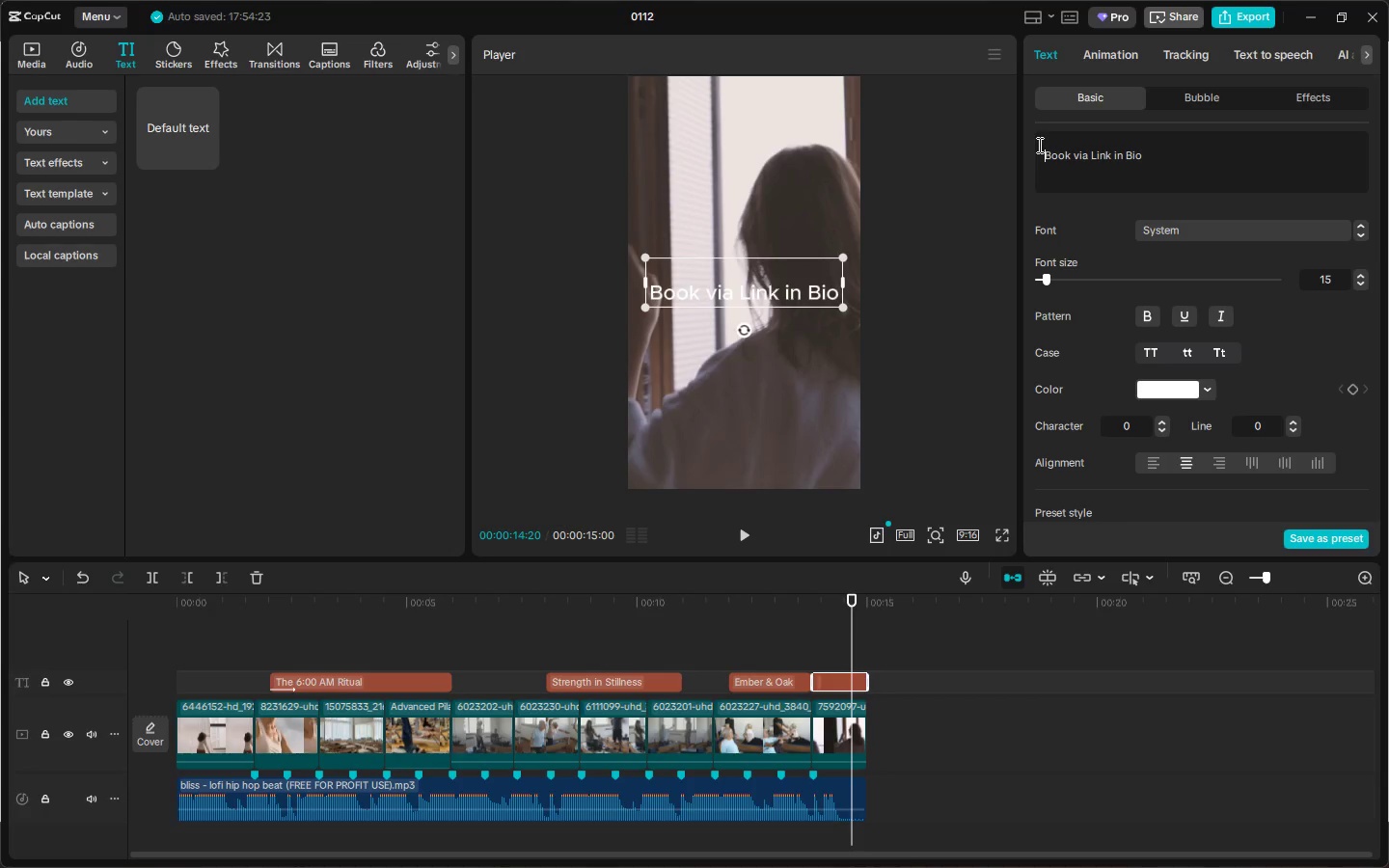 
key(Backspace)
 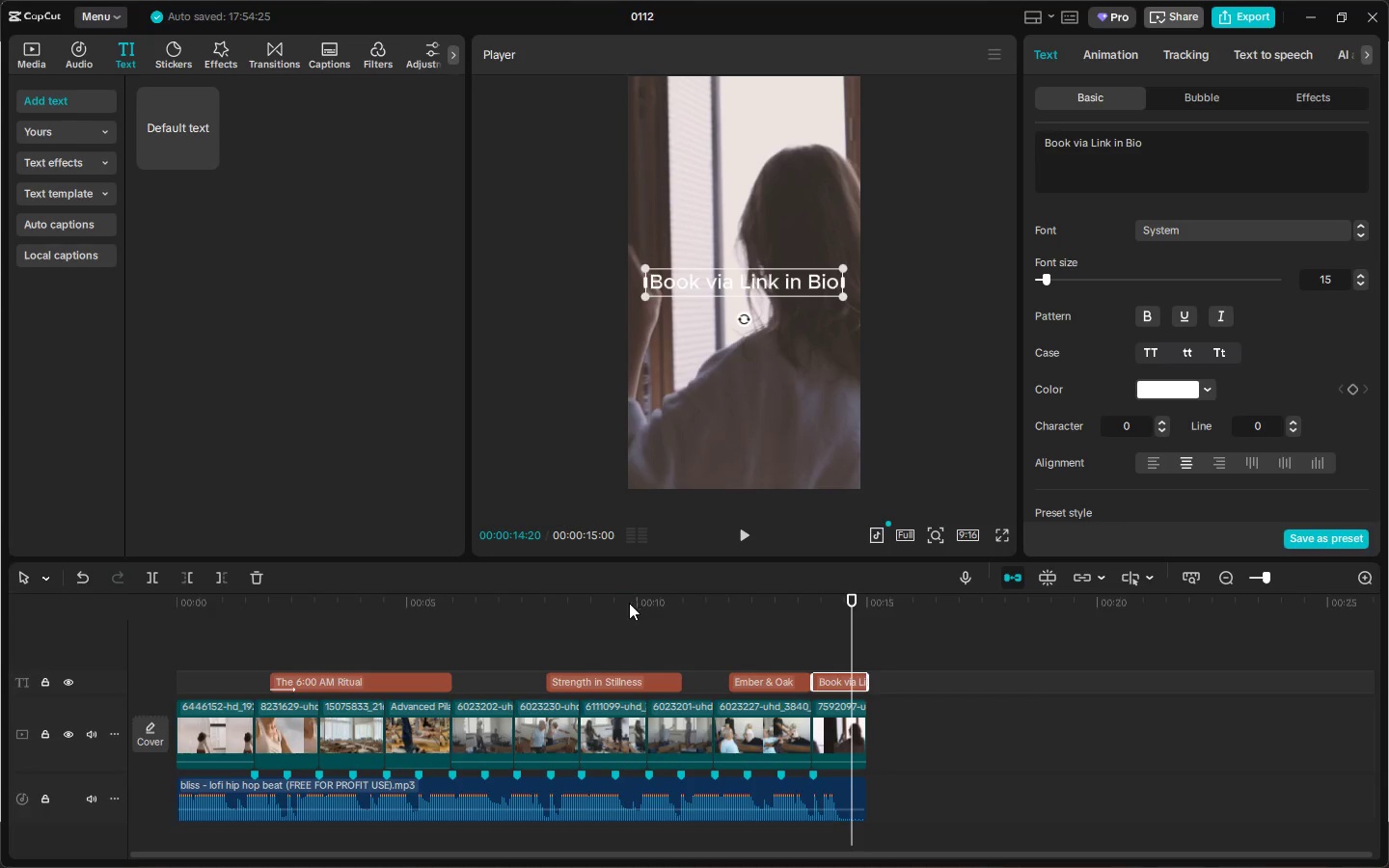 
left_click([500, 599])
 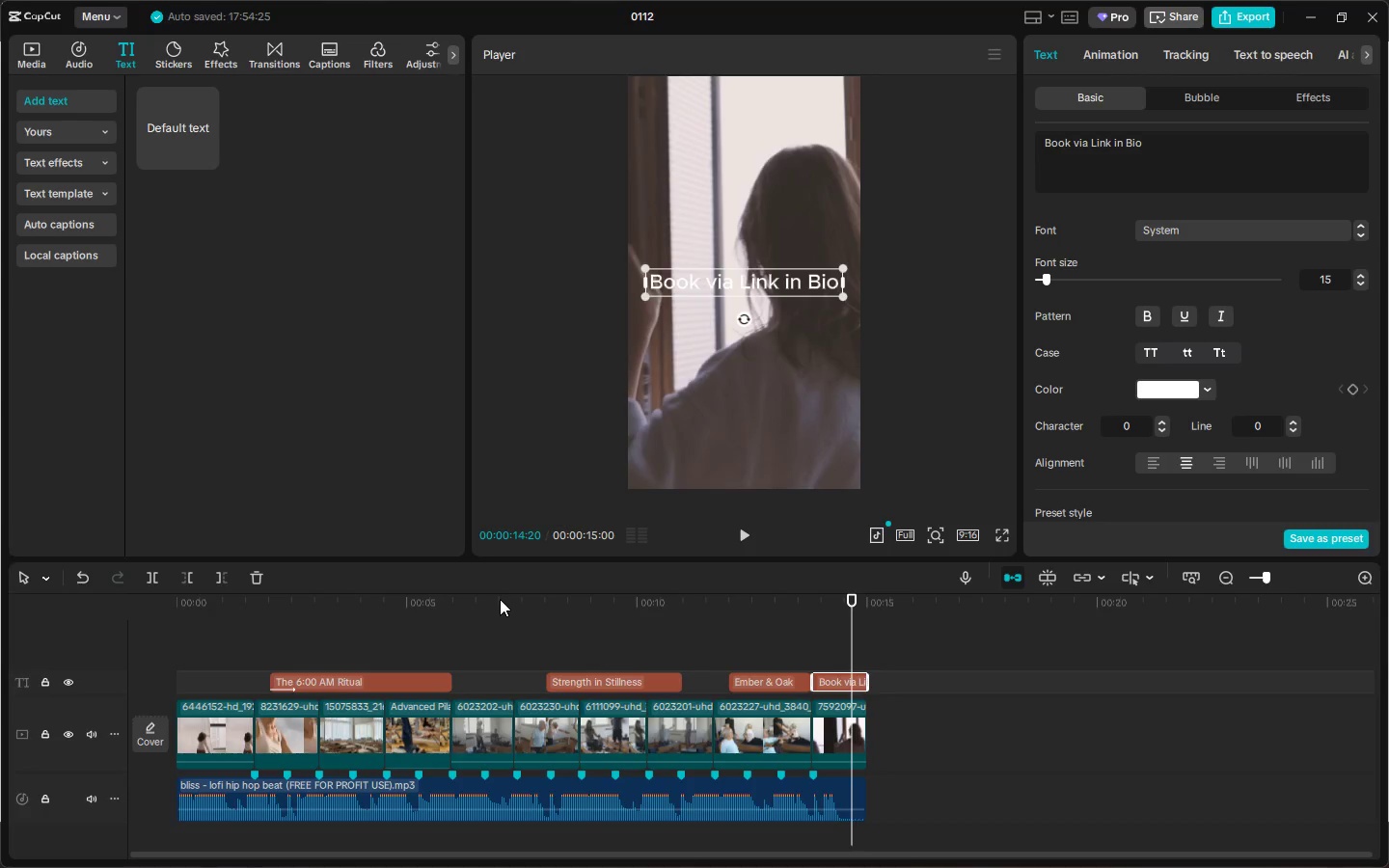 
key(Space)
 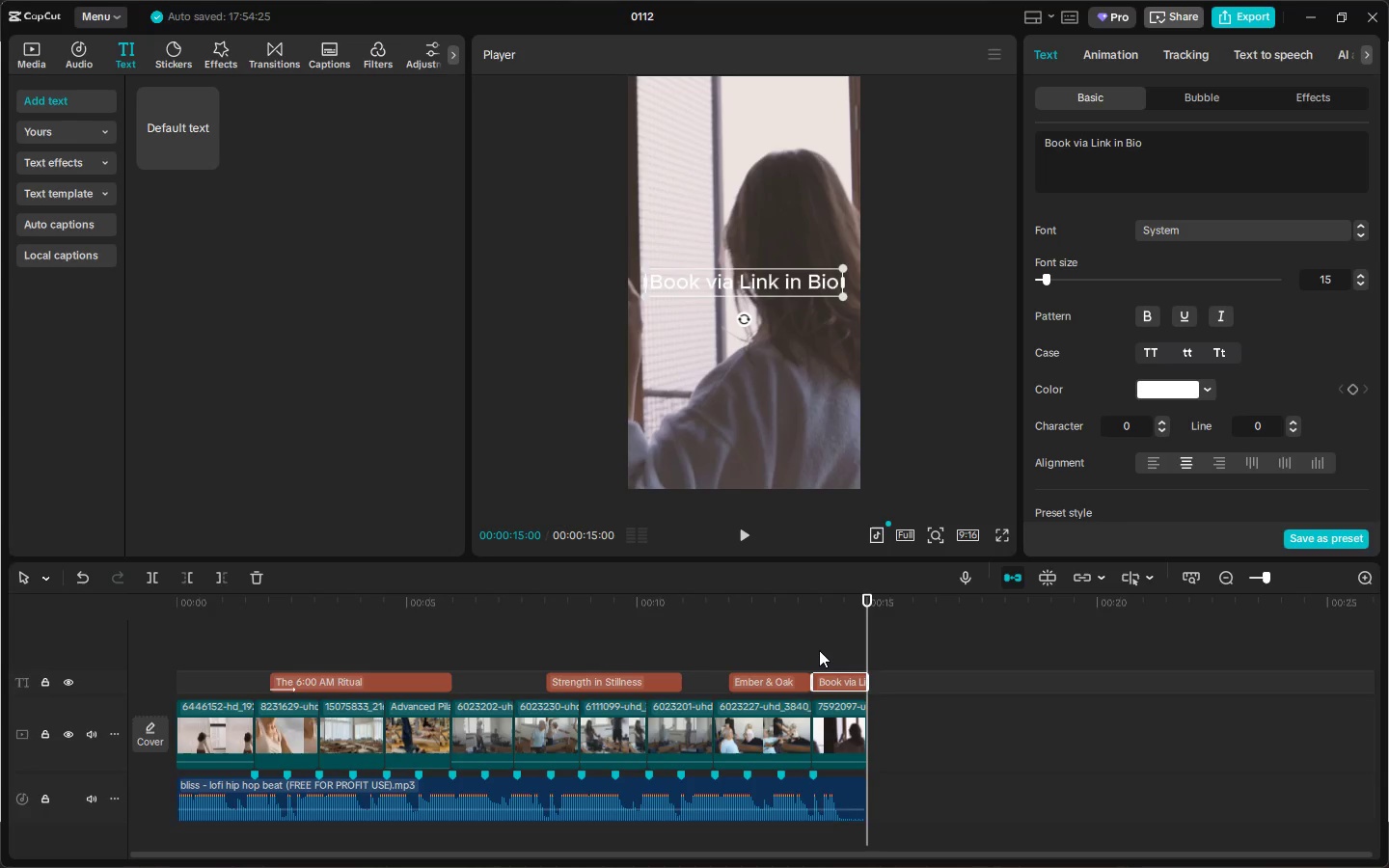 
wait(20.05)
 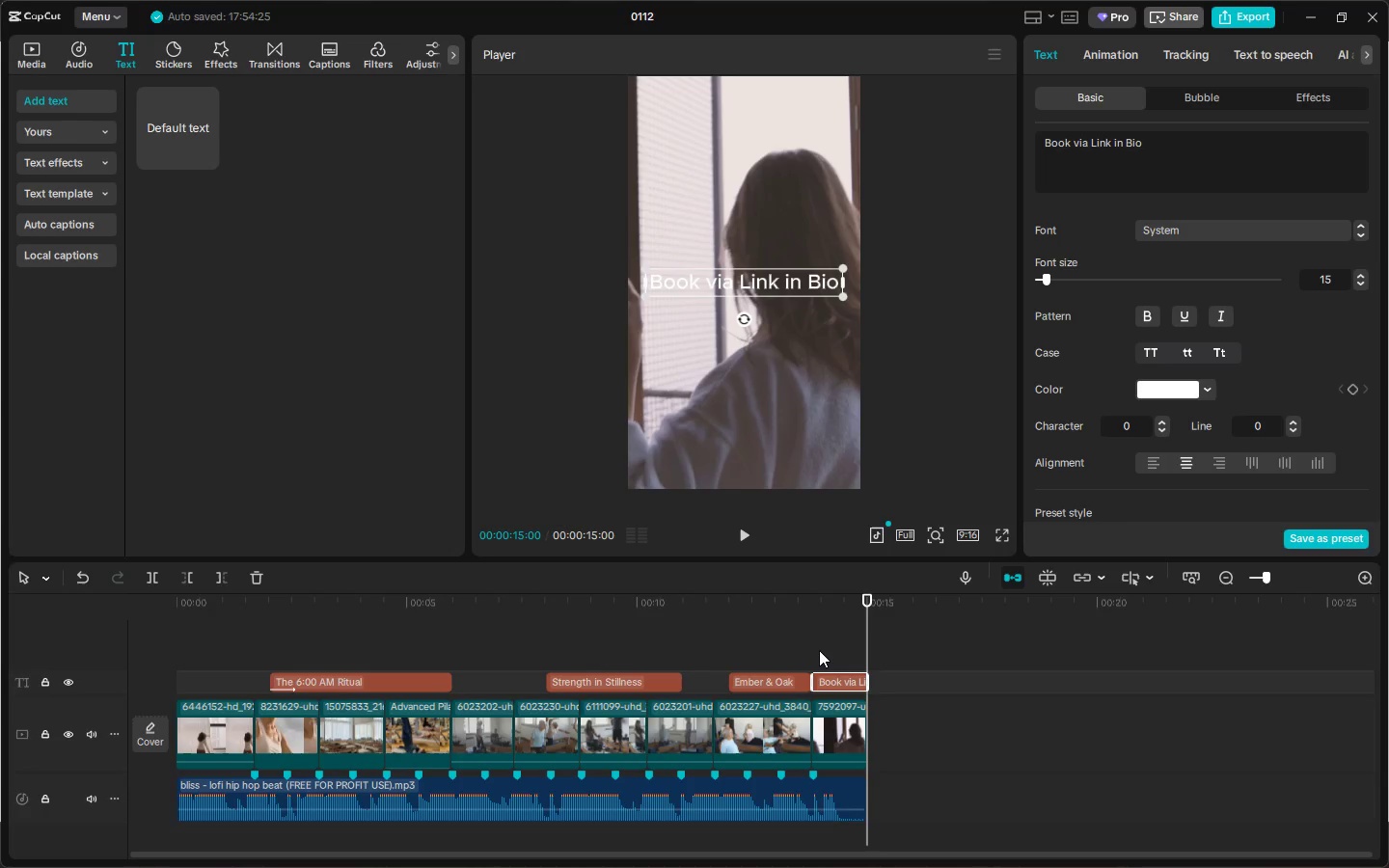 
left_click_drag(start_coordinate=[187, 610], to_coordinate=[124, 611])
 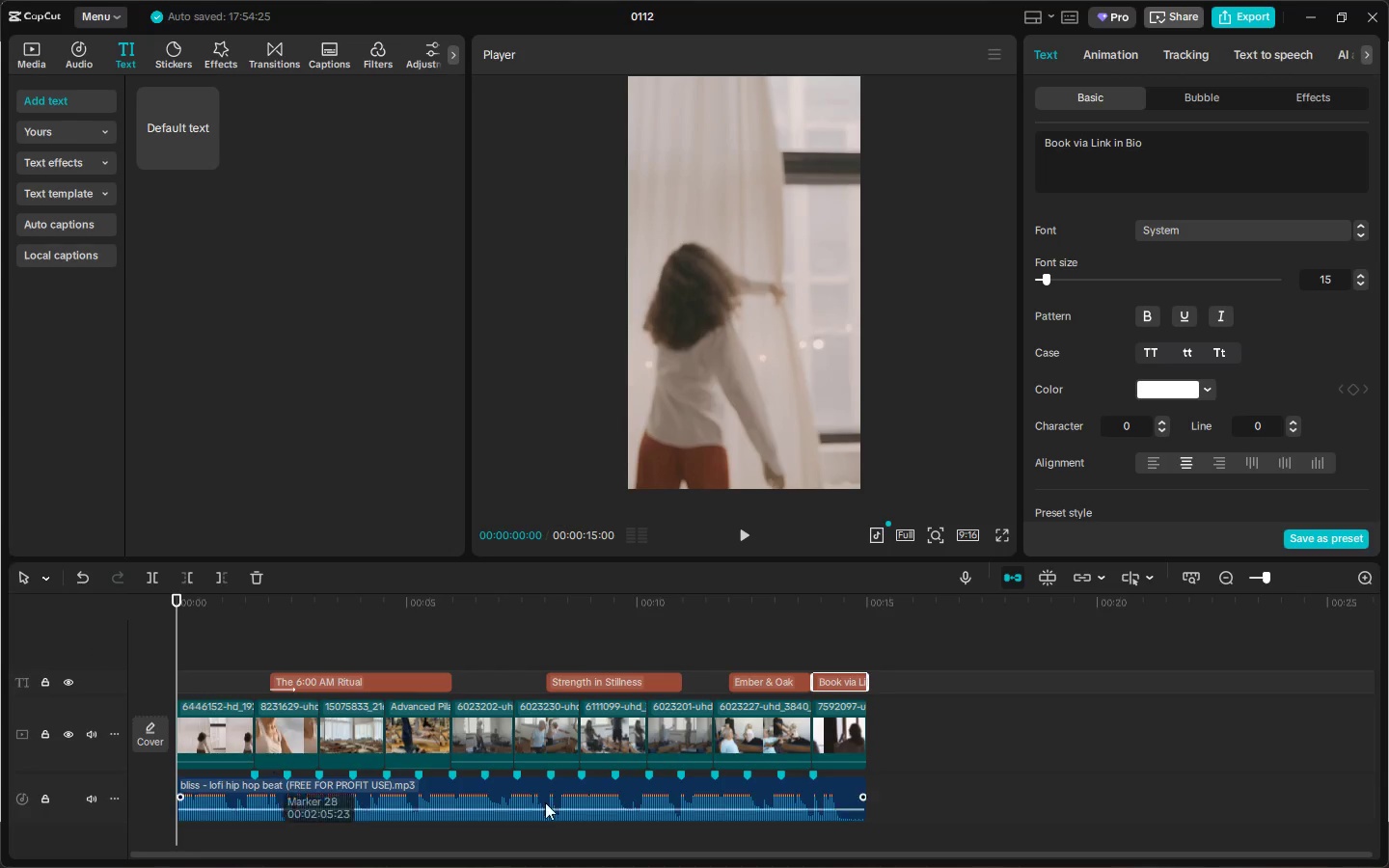 
left_click_drag(start_coordinate=[786, 681], to_coordinate=[786, 661])
 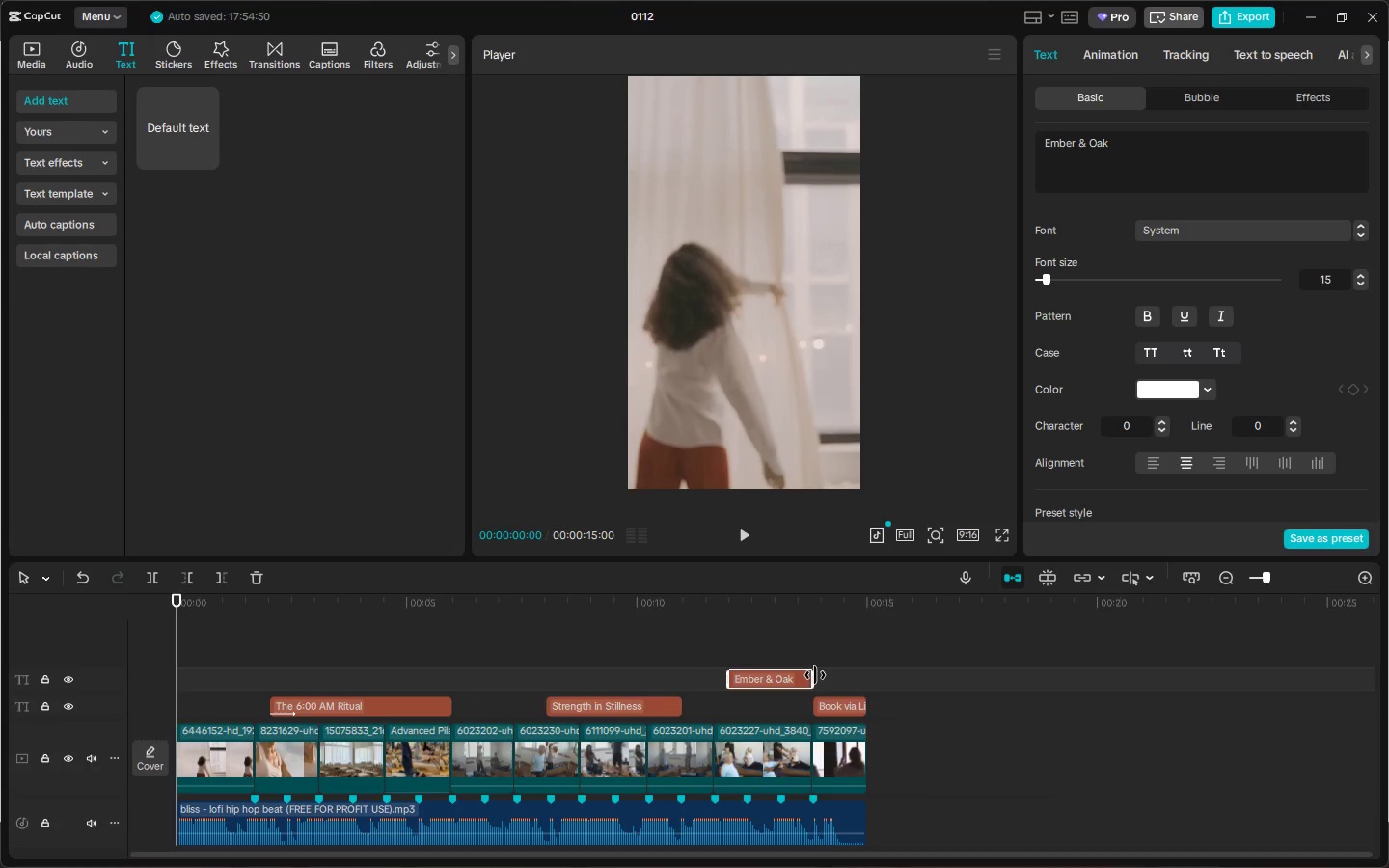 
left_click_drag(start_coordinate=[813, 675], to_coordinate=[867, 678])
 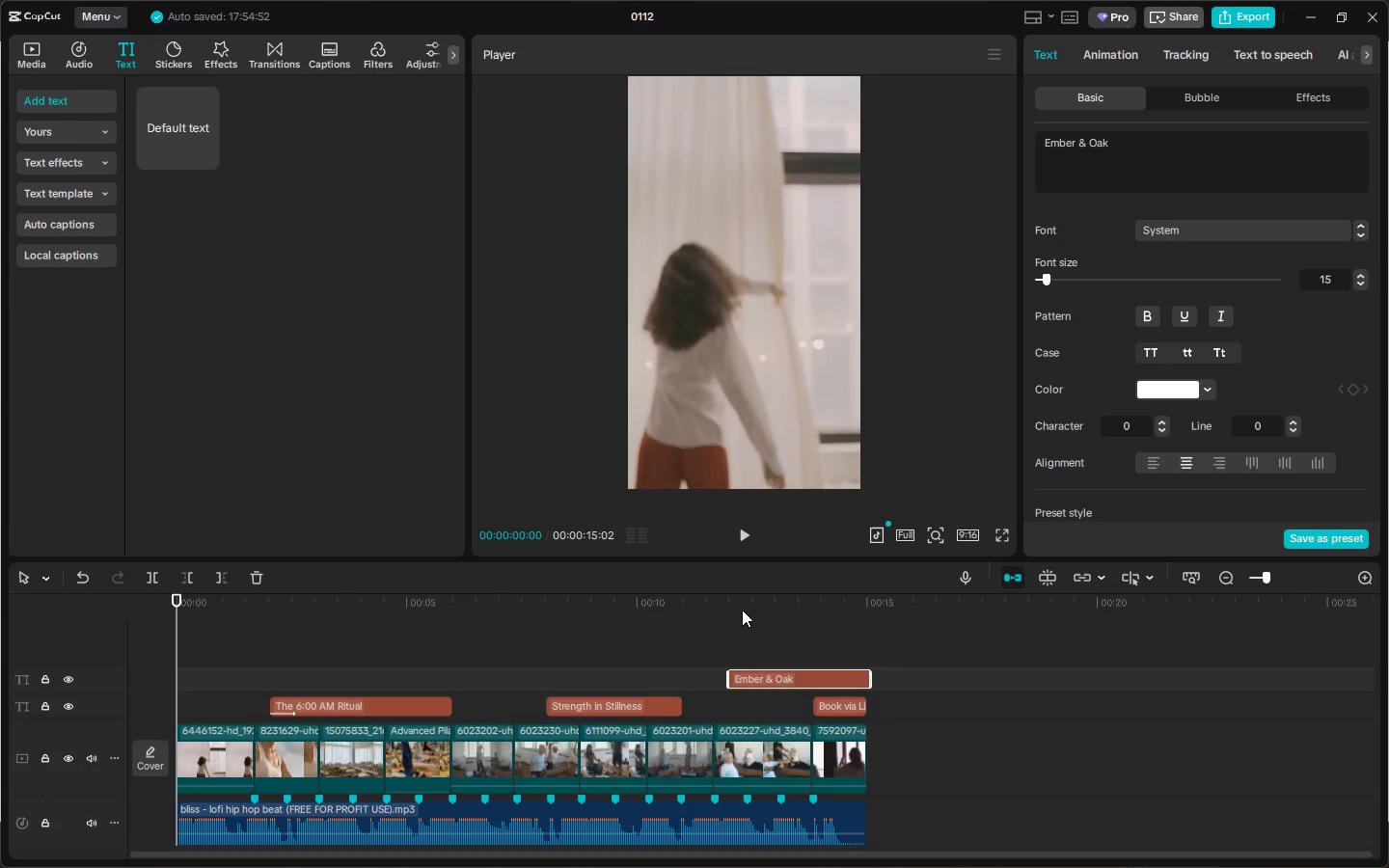 
left_click_drag(start_coordinate=[742, 607], to_coordinate=[827, 619])
 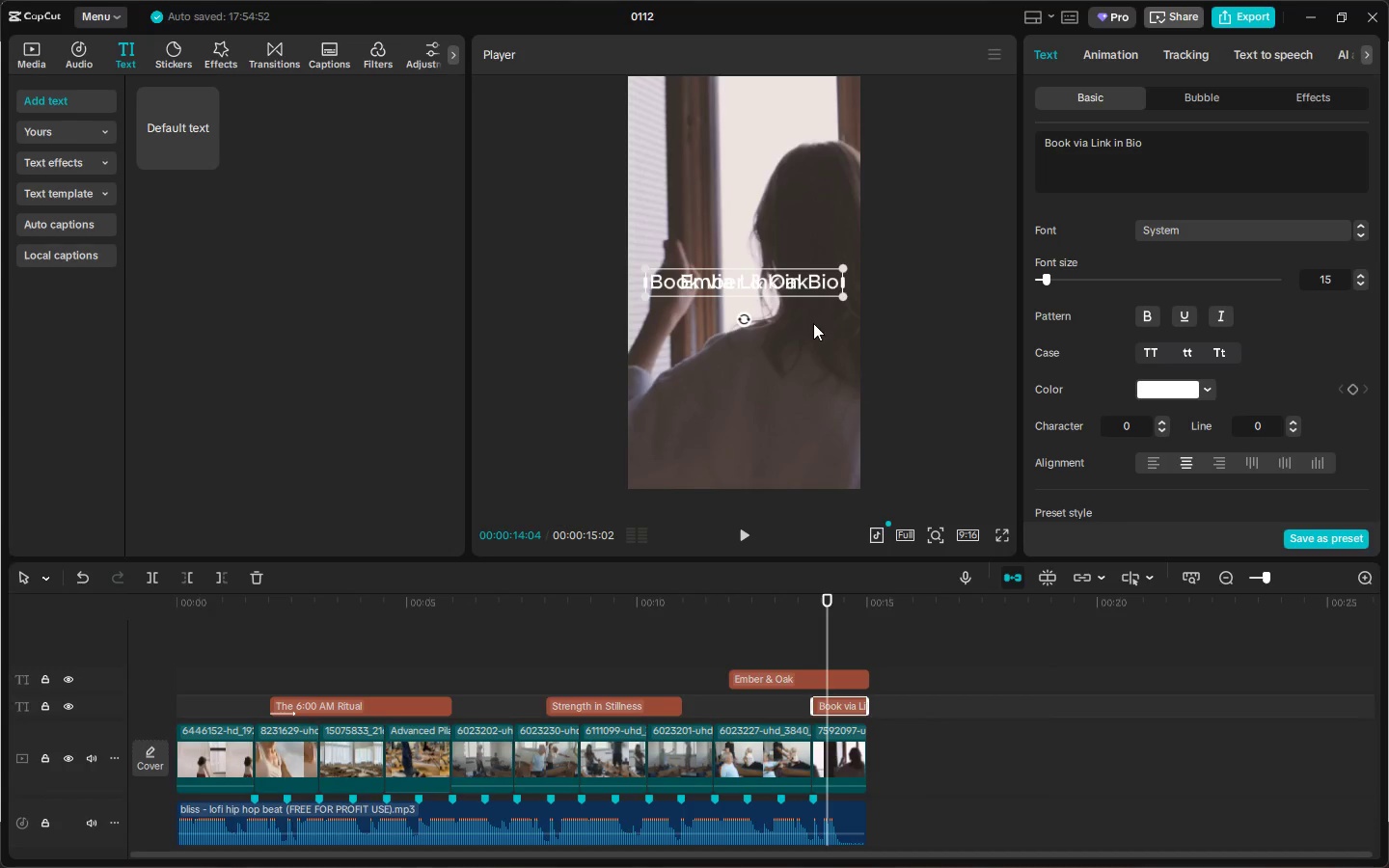 
left_click_drag(start_coordinate=[783, 286], to_coordinate=[779, 312])
 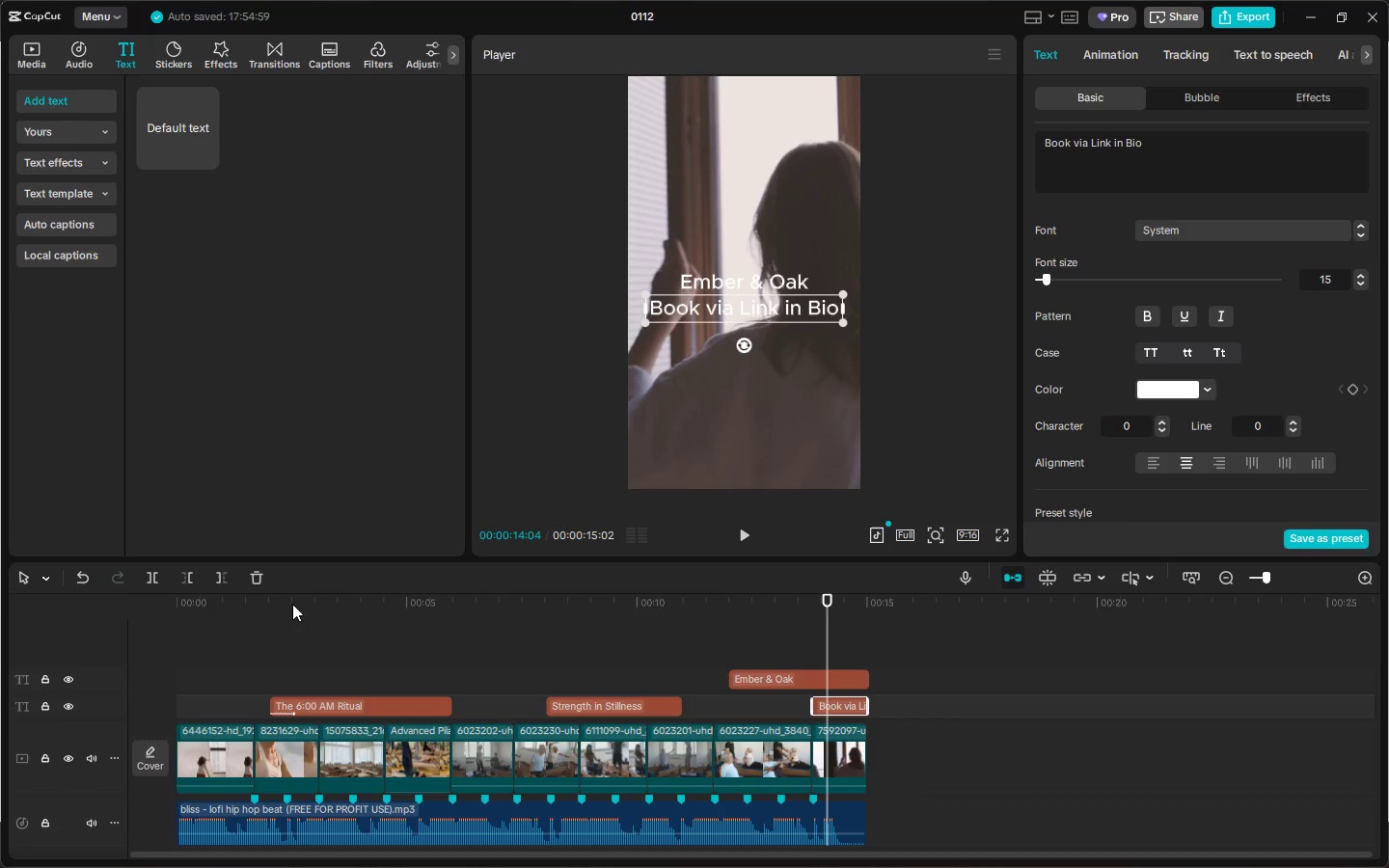 
left_click_drag(start_coordinate=[246, 600], to_coordinate=[76, 611])
 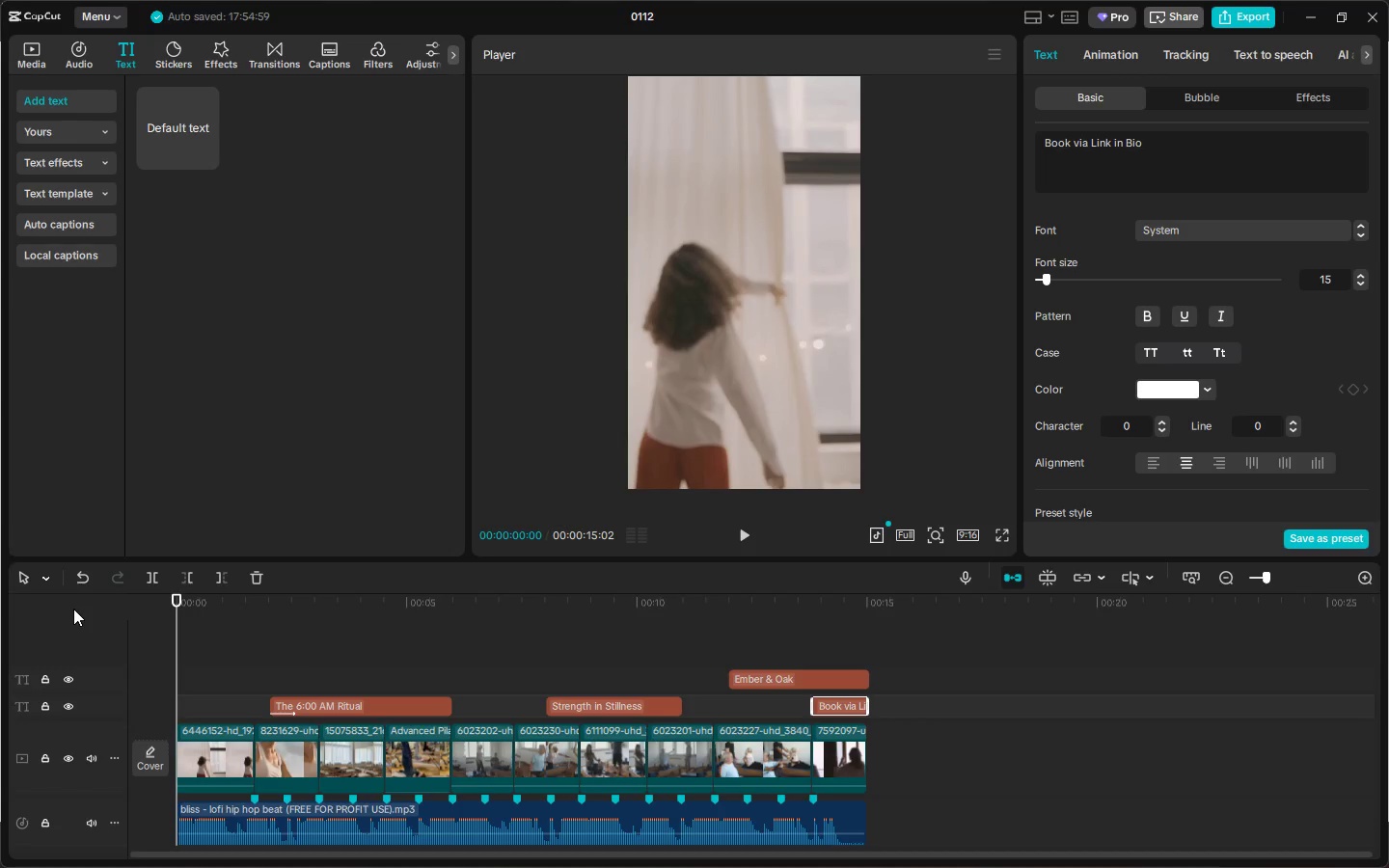 
key(Space)
 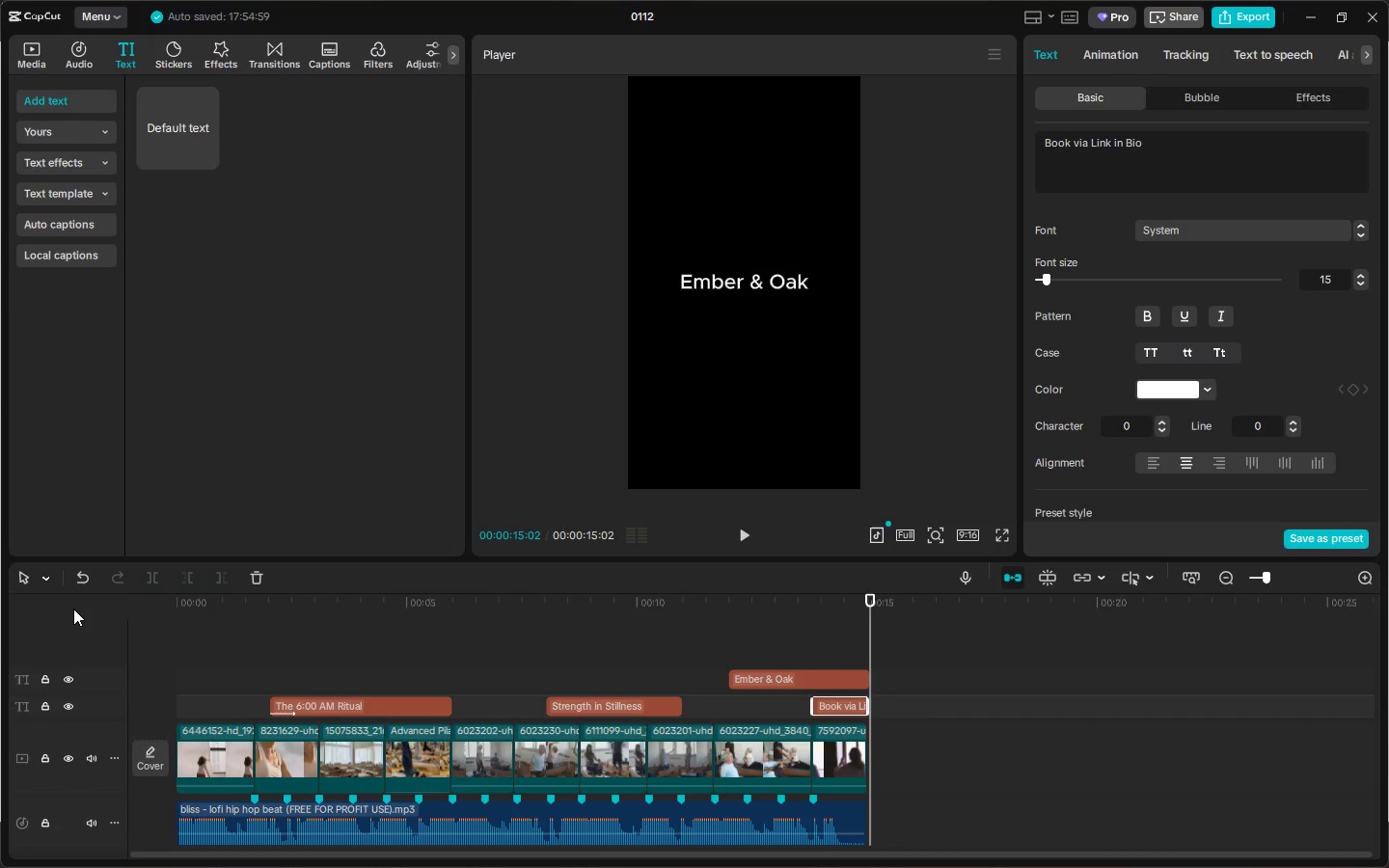 
wait(20.7)
 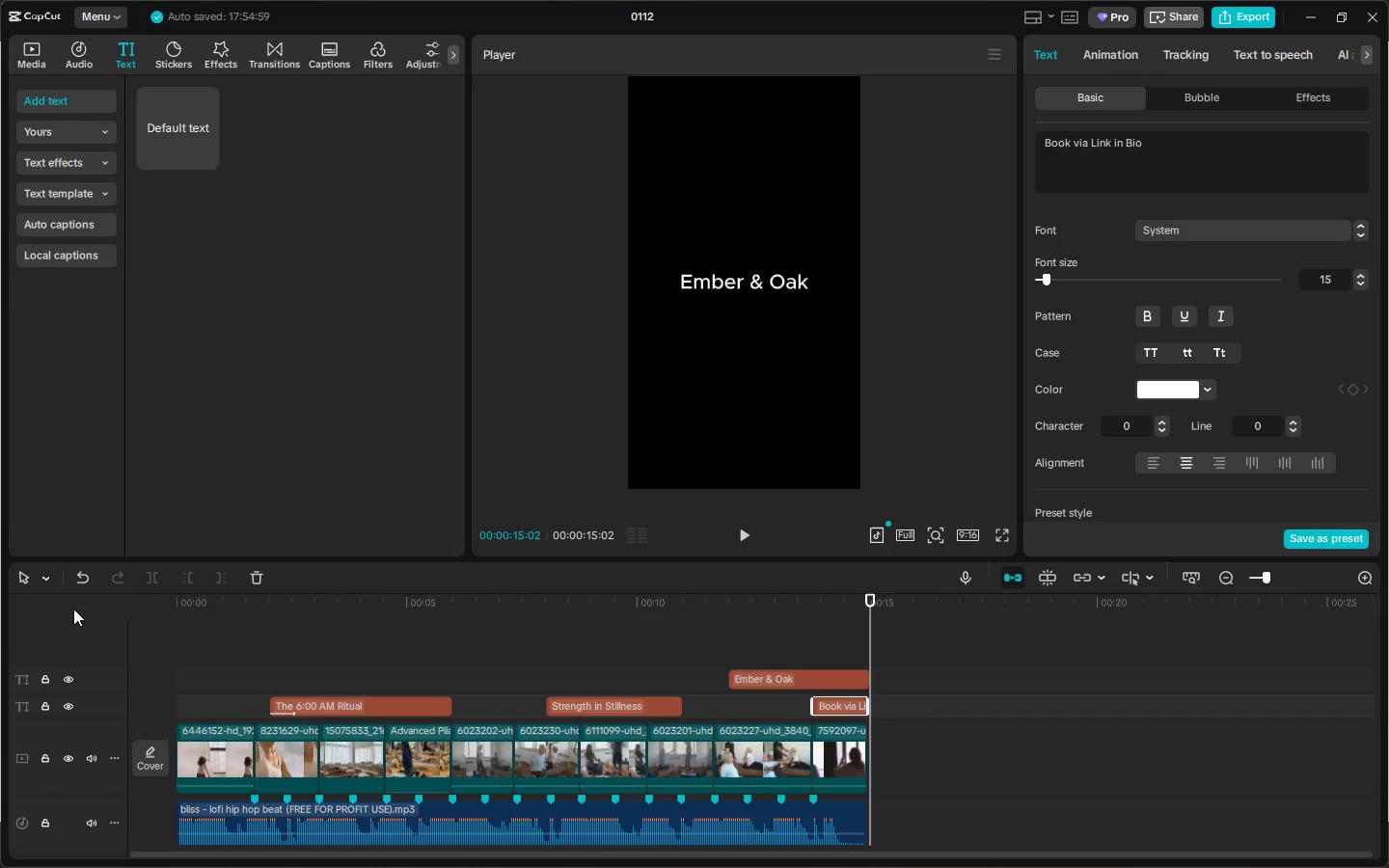 
left_click_drag(start_coordinate=[1267, 576], to_coordinate=[1284, 580])
 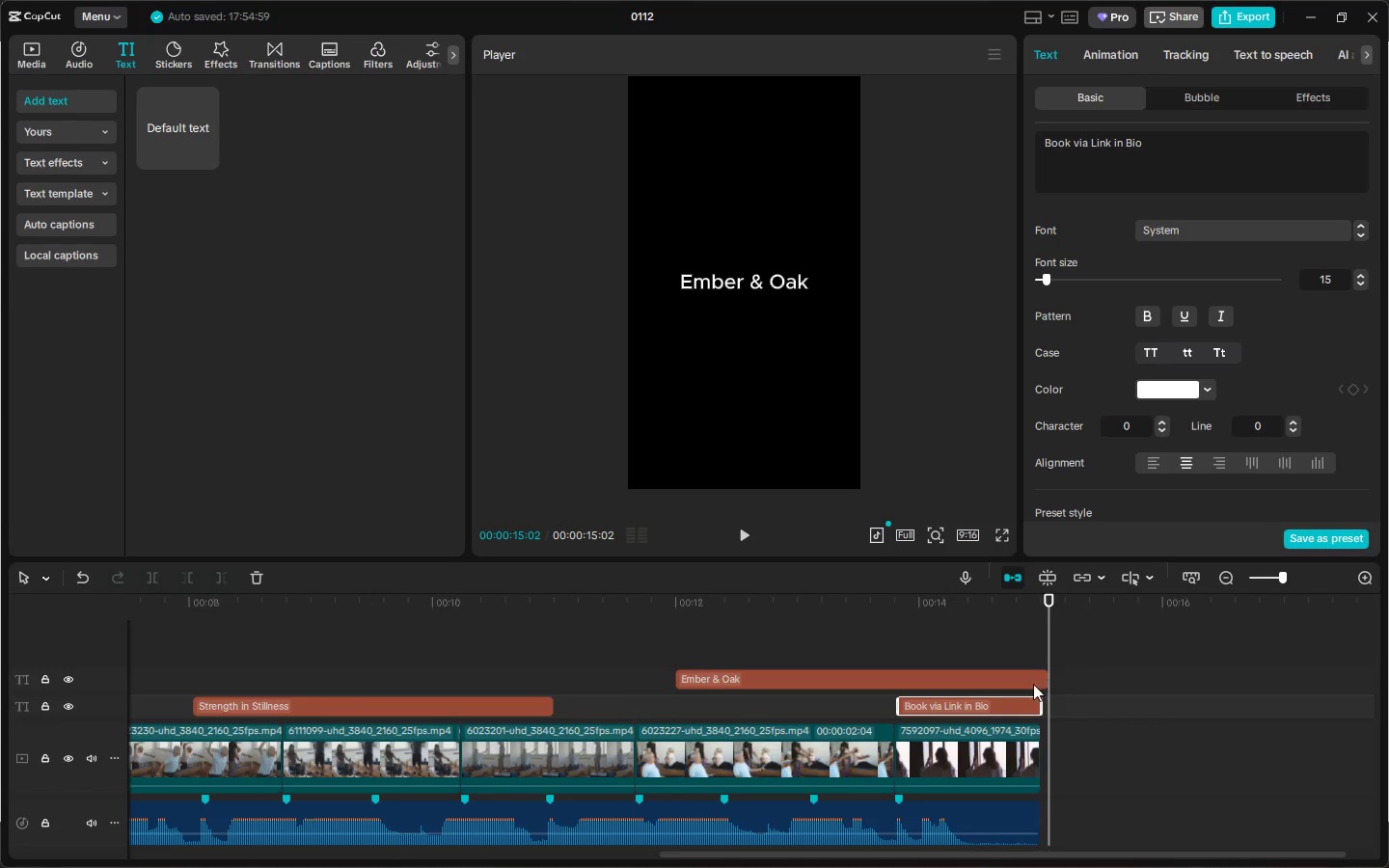 
left_click([1039, 679])
 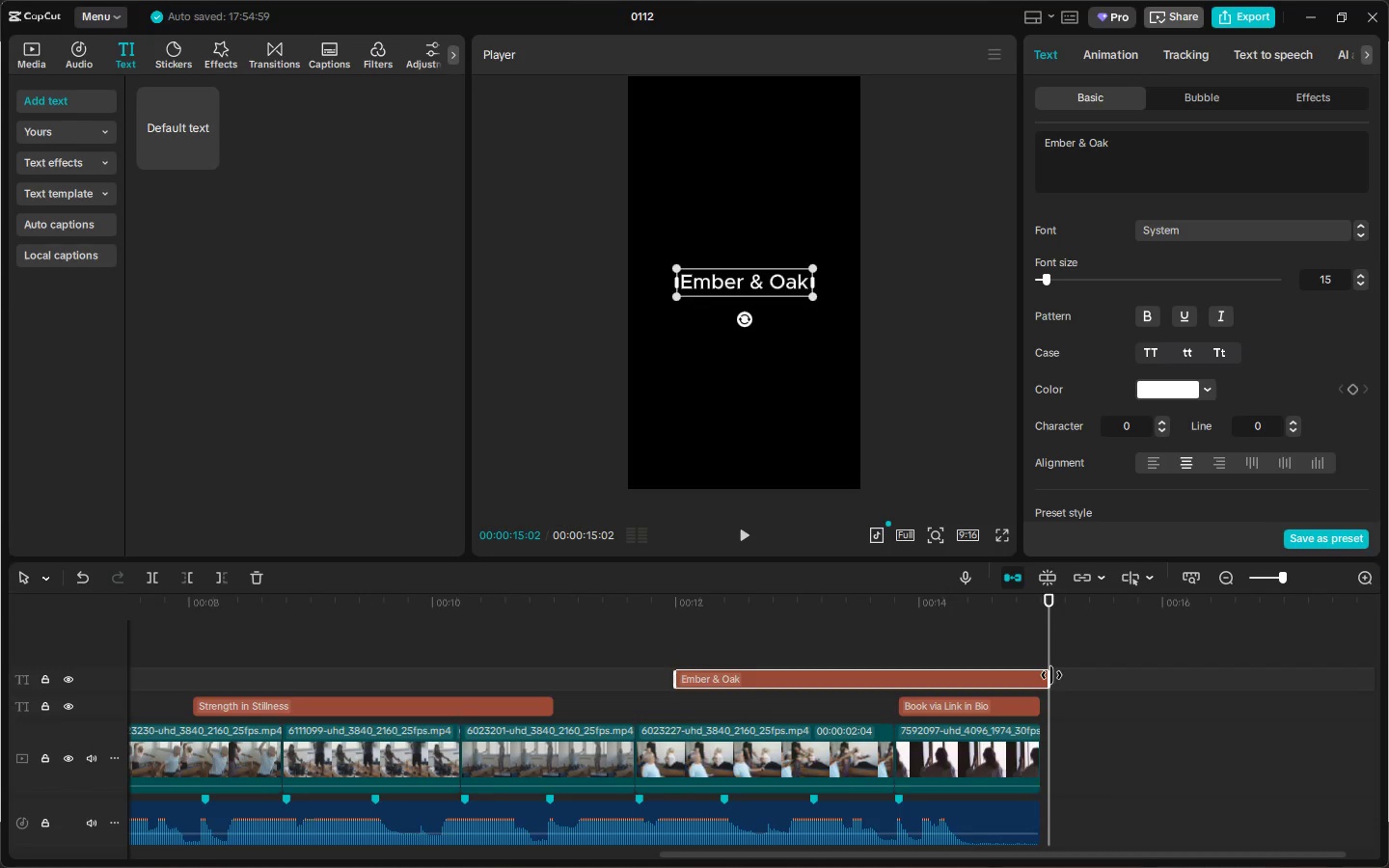 
left_click_drag(start_coordinate=[1049, 675], to_coordinate=[1038, 678])
 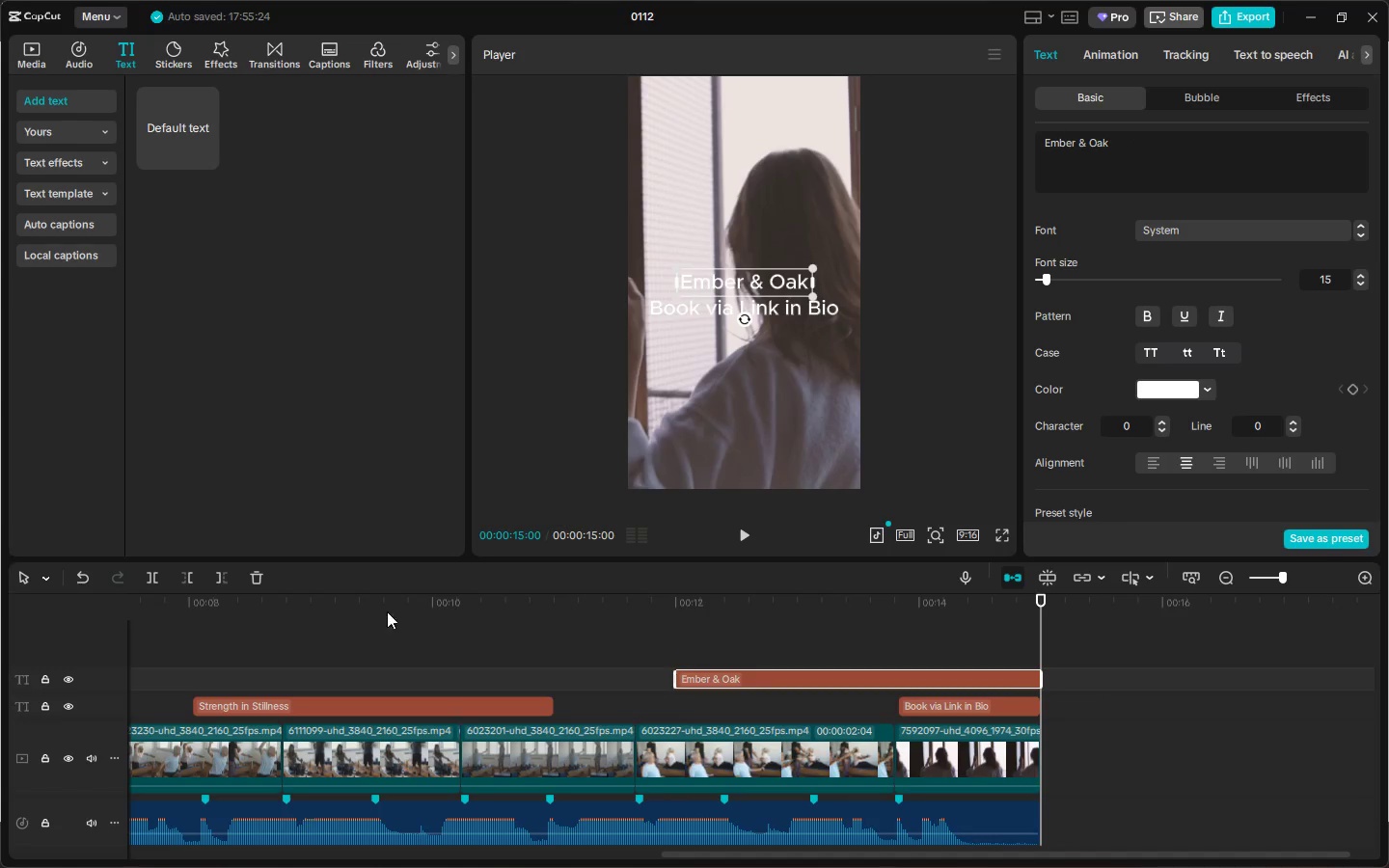 
left_click_drag(start_coordinate=[271, 607], to_coordinate=[42, 625])
 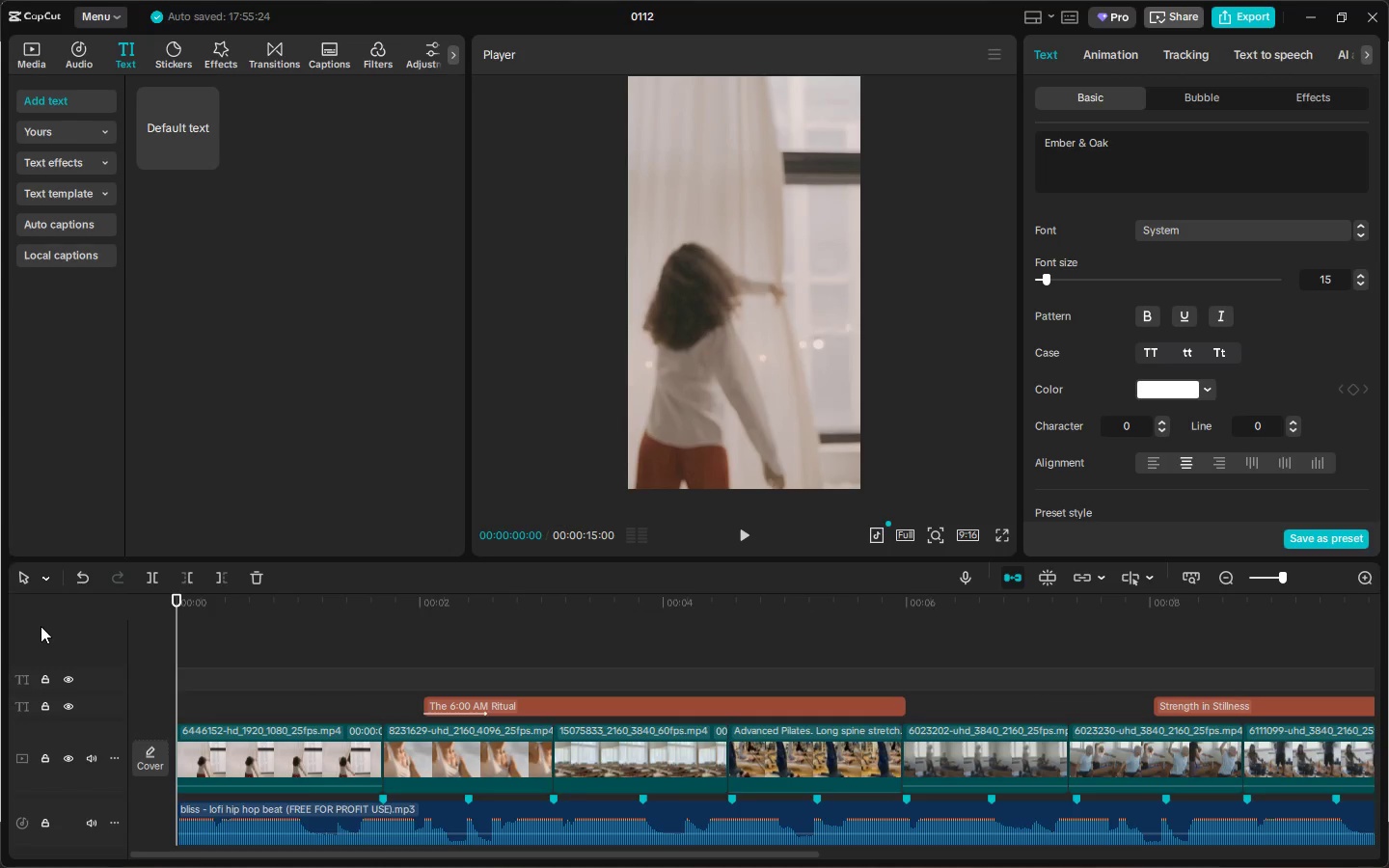 
wait(6.3)
 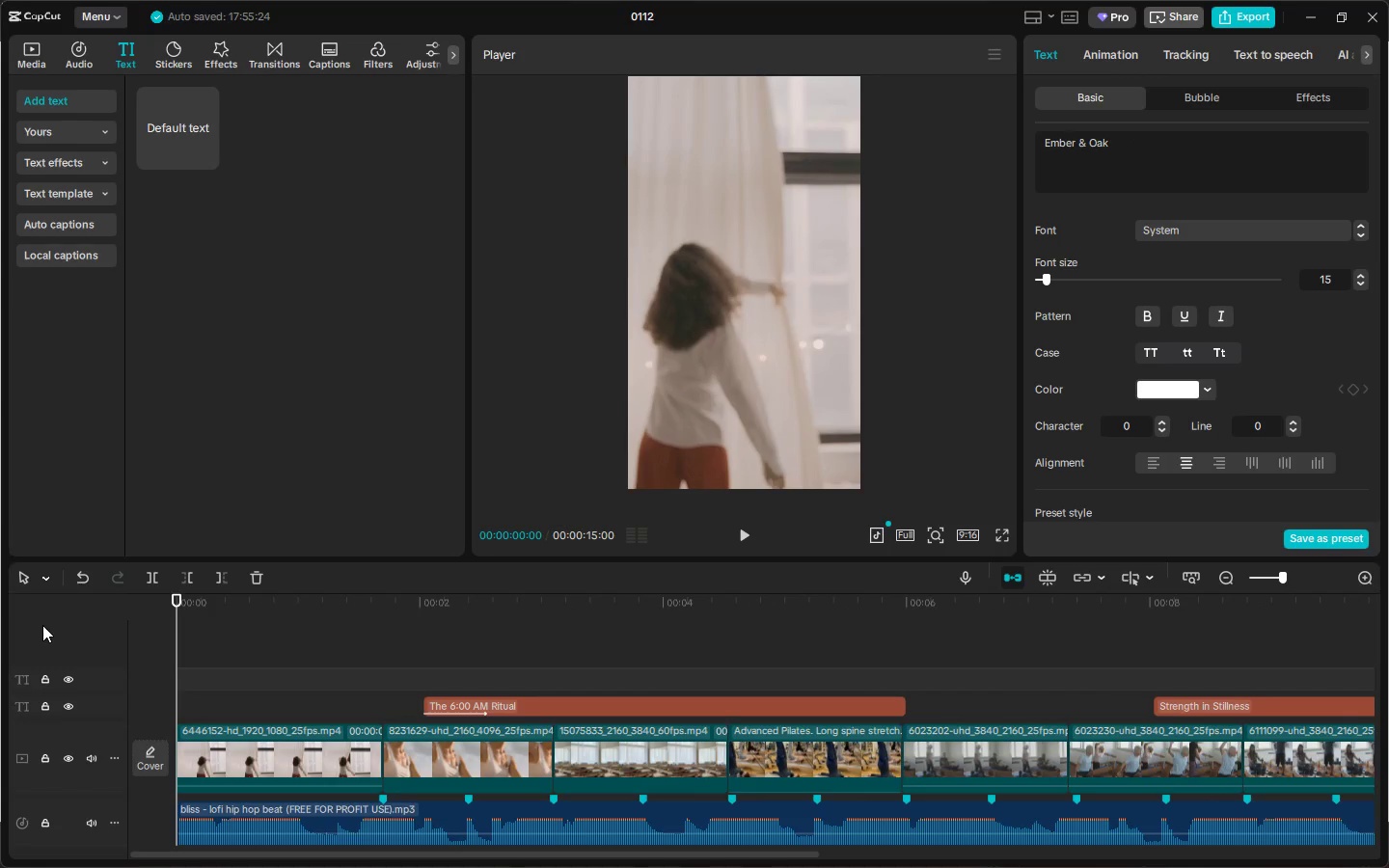 
key(Space)
 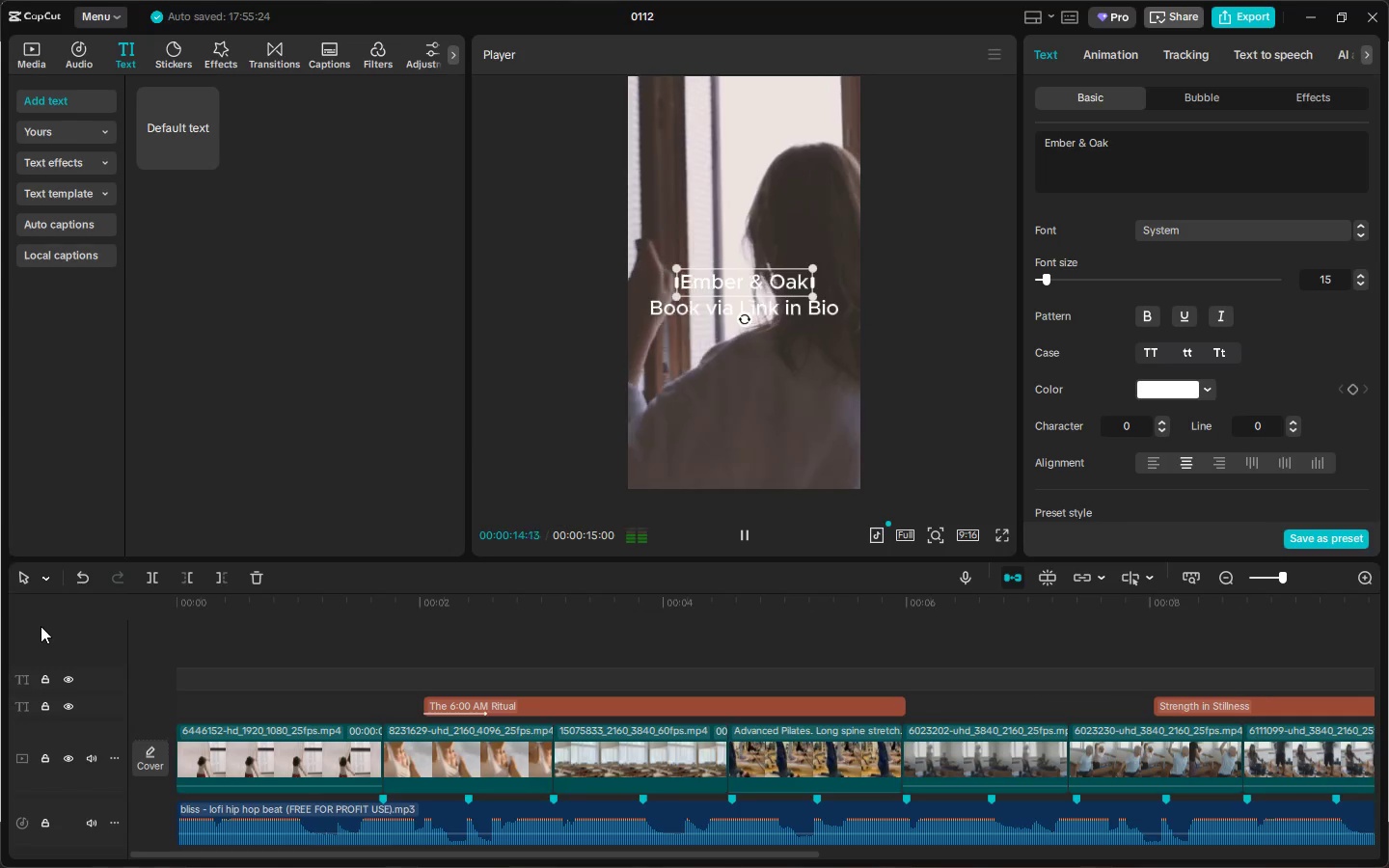 
wait(19.45)
 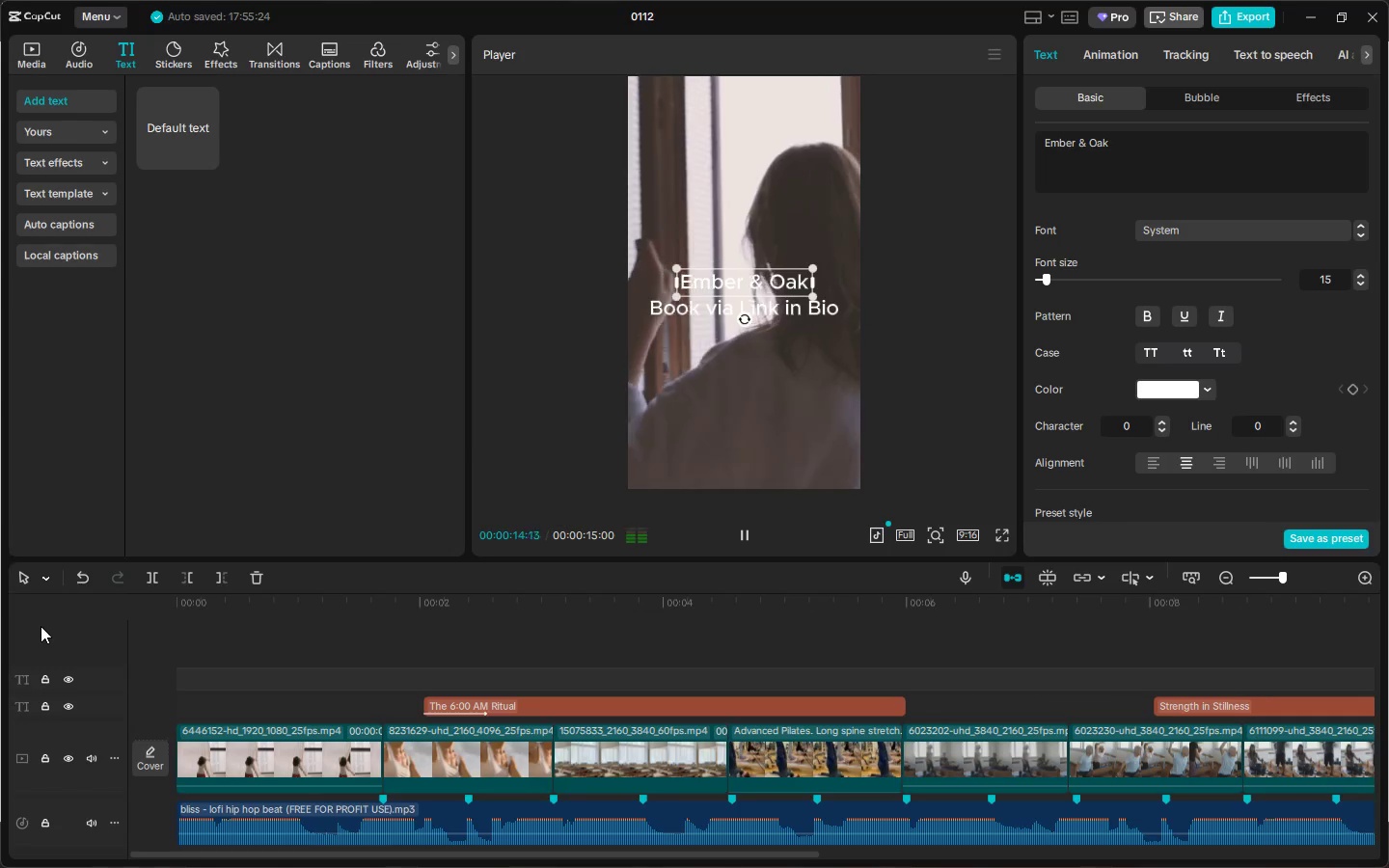 
left_click_drag(start_coordinate=[220, 606], to_coordinate=[35, 619])
 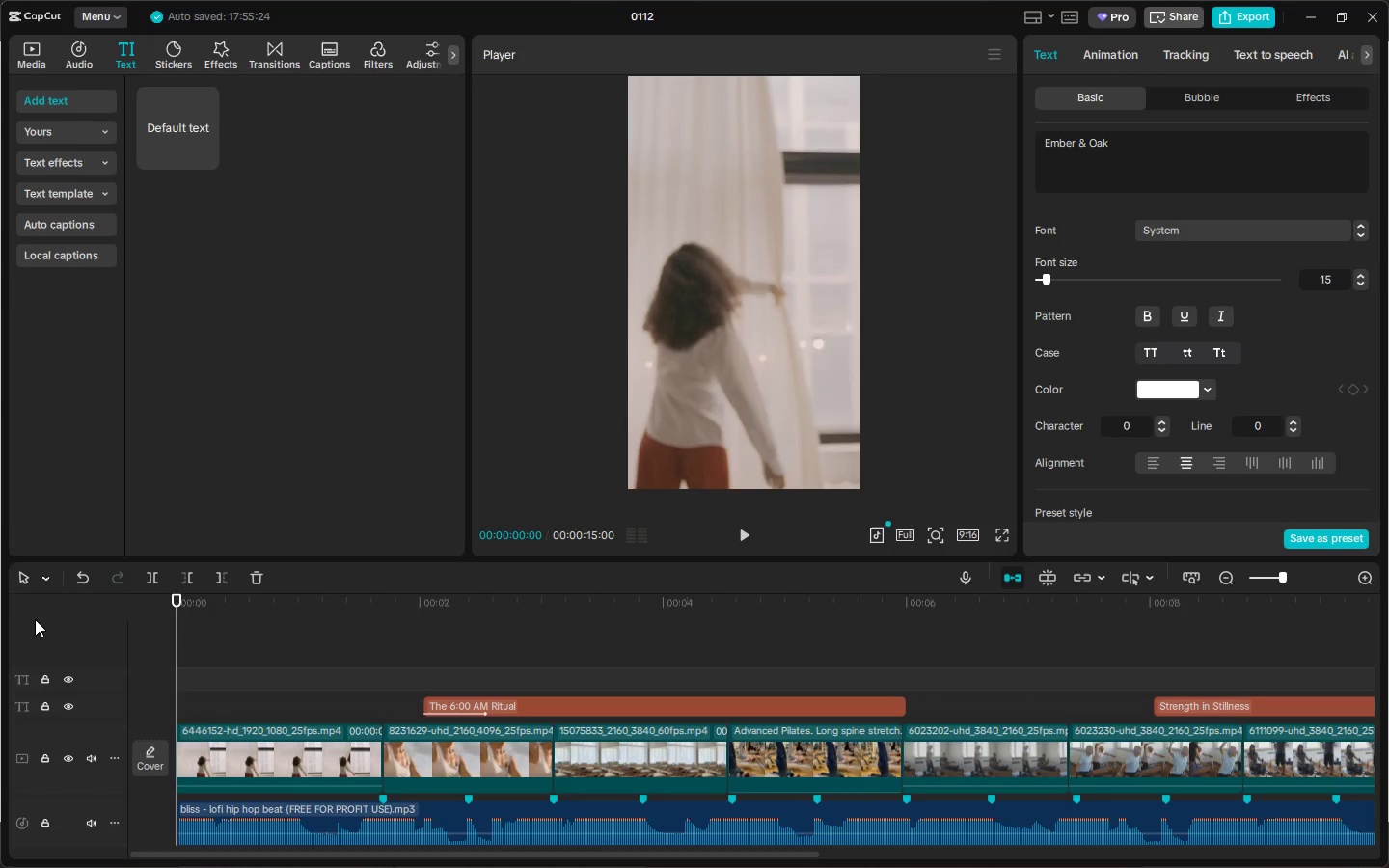 
wait(12.12)
 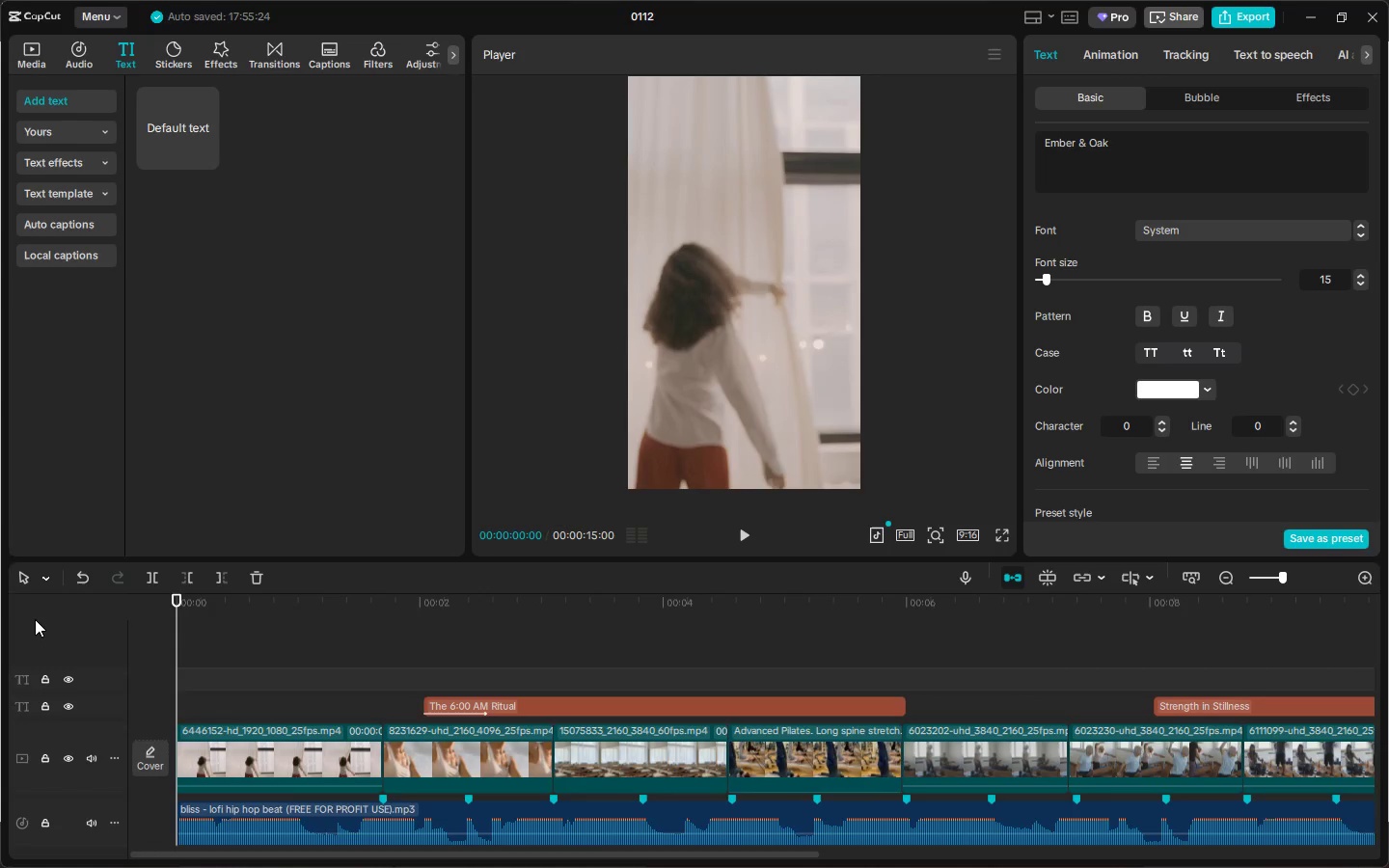 
key(Space)
 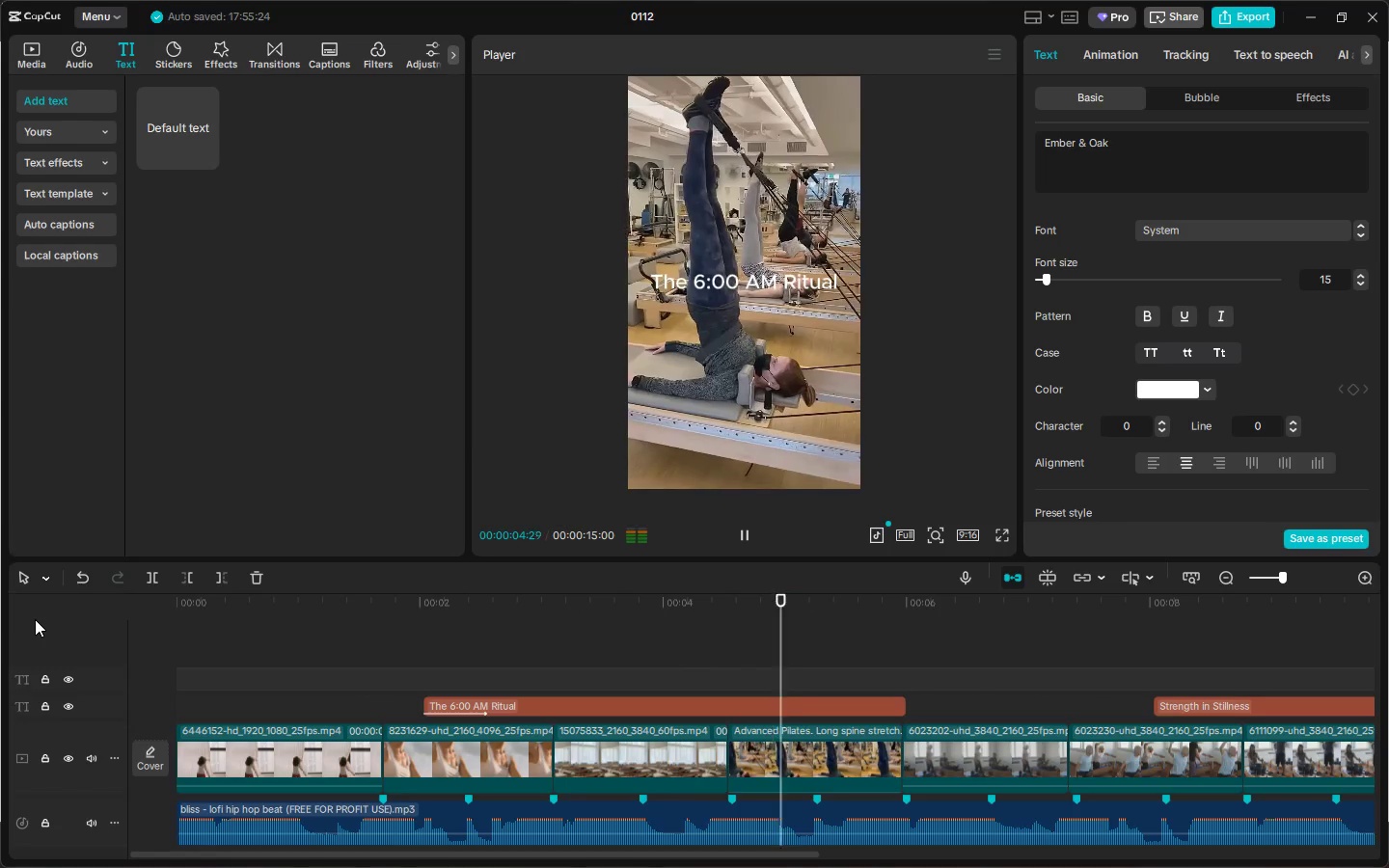 
wait(10.08)
 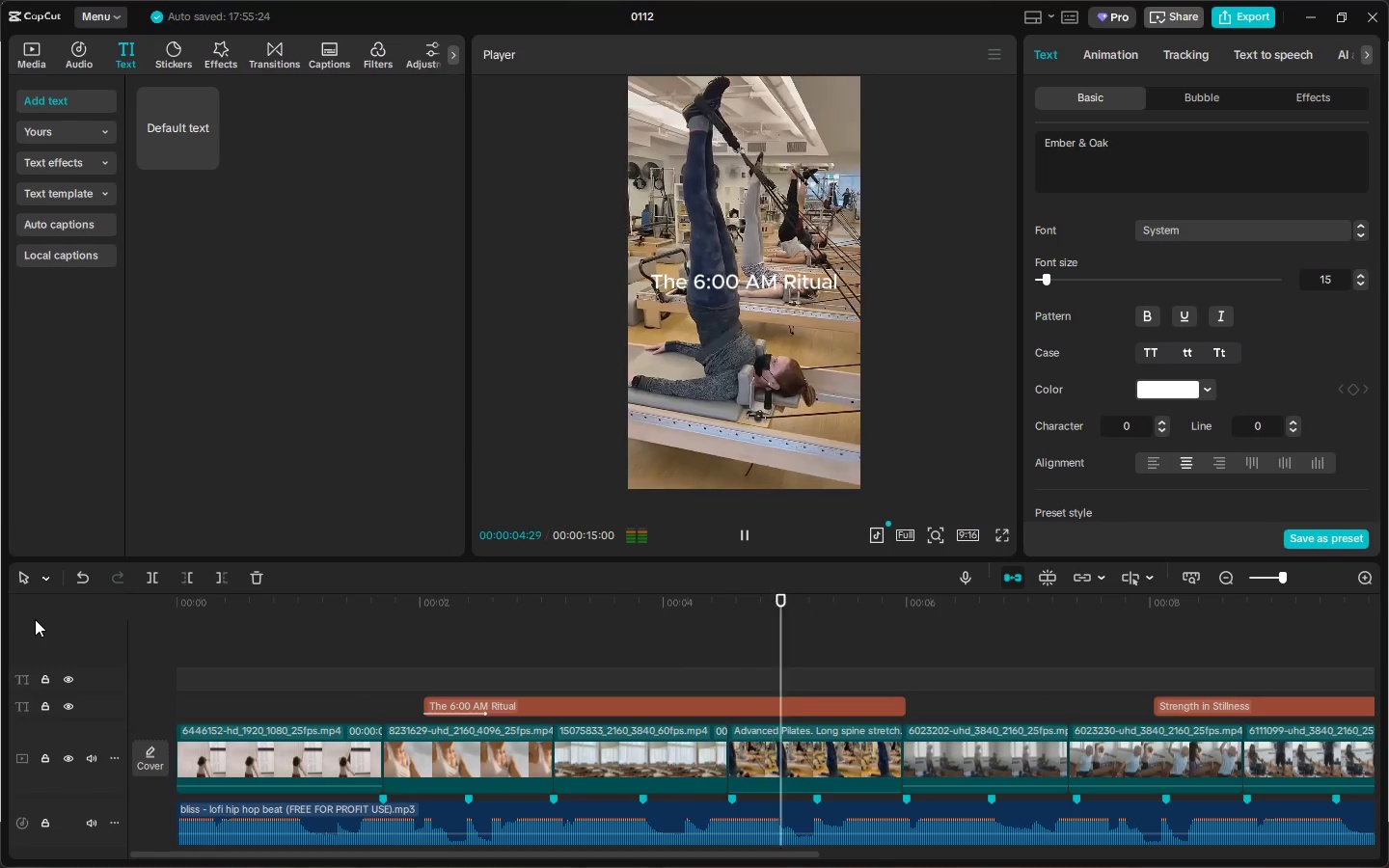 
key(Space)
 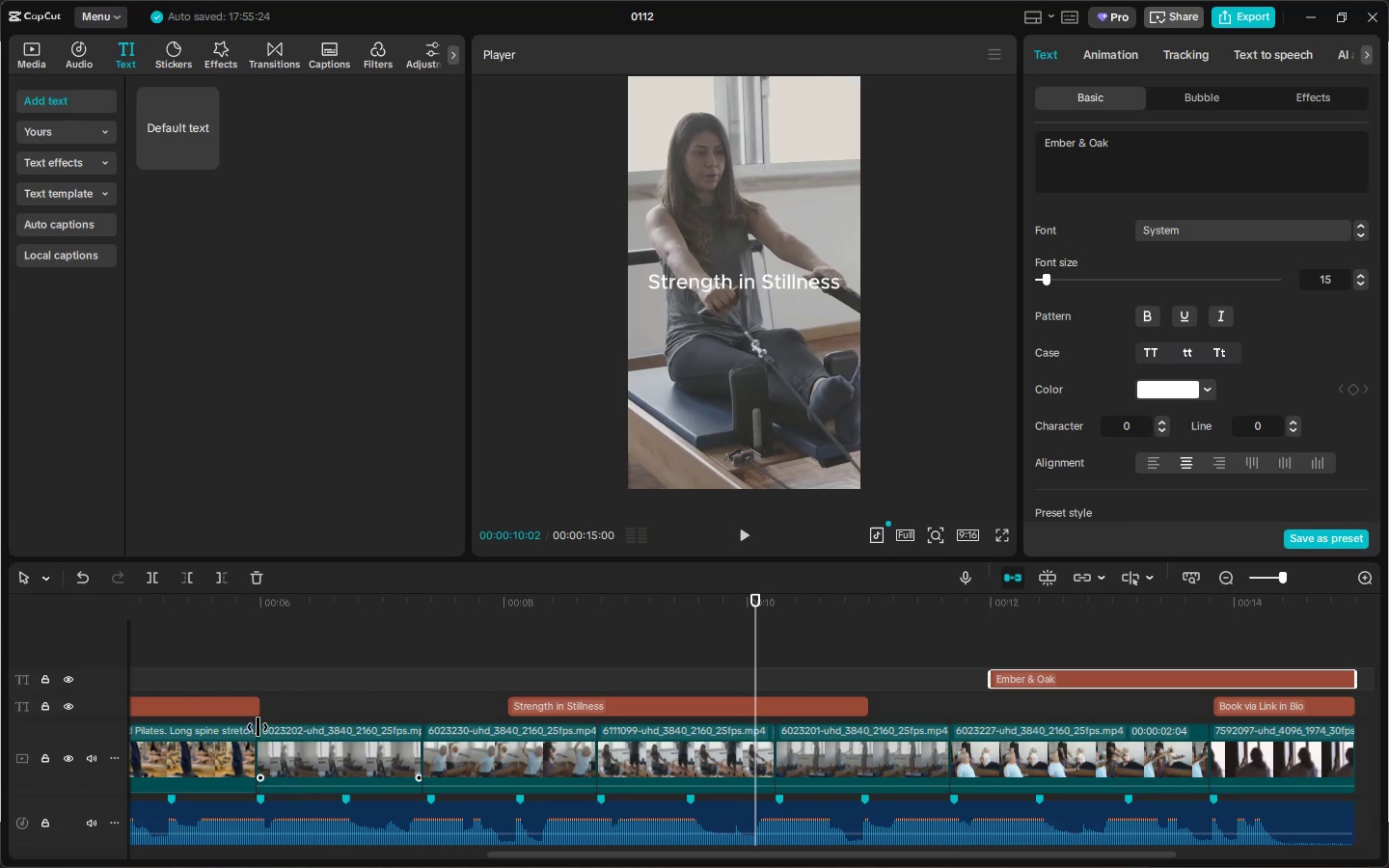 
left_click([199, 707])
 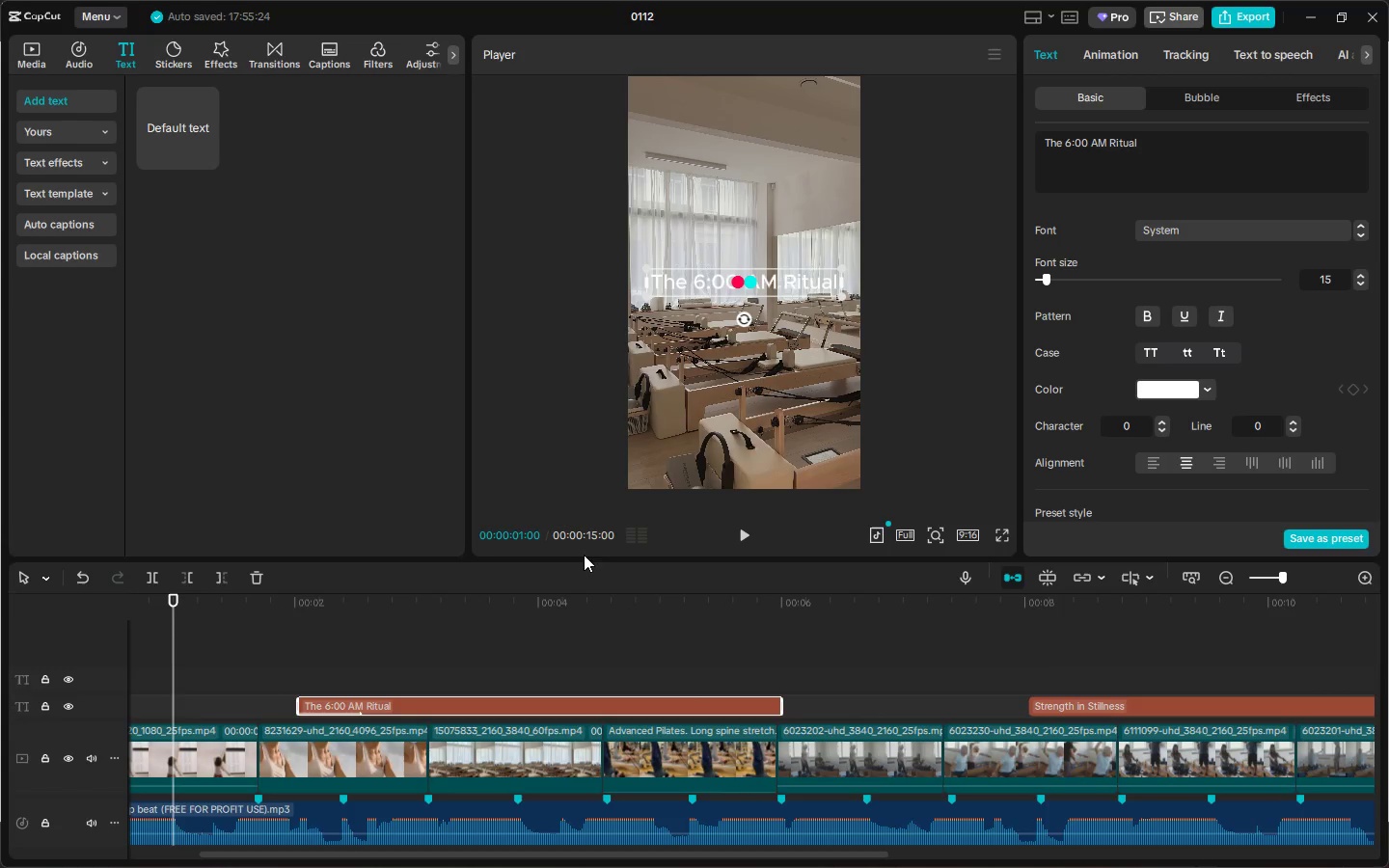 
left_click_drag(start_coordinate=[201, 595], to_coordinate=[49, 600])
 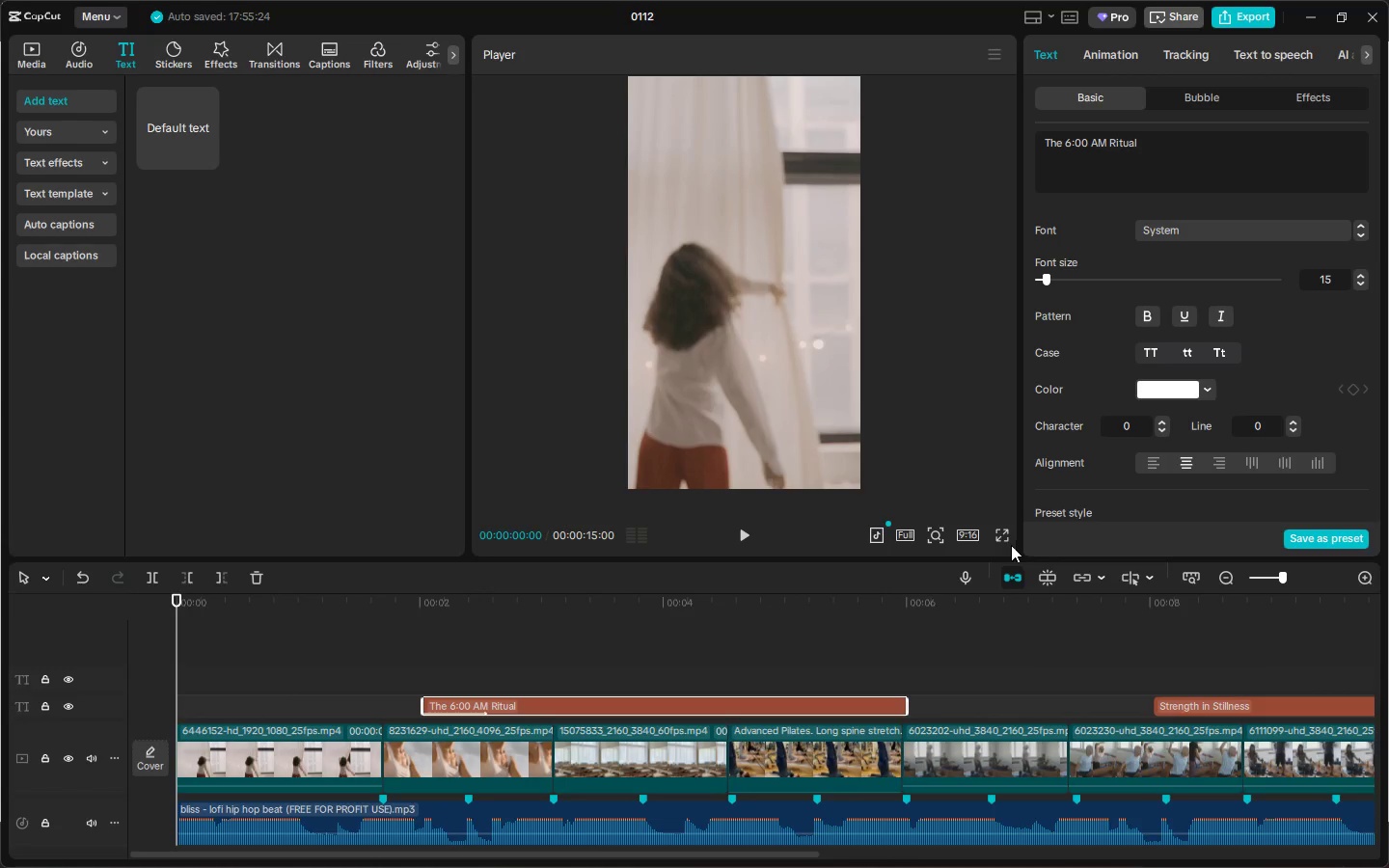 
left_click([999, 541])
 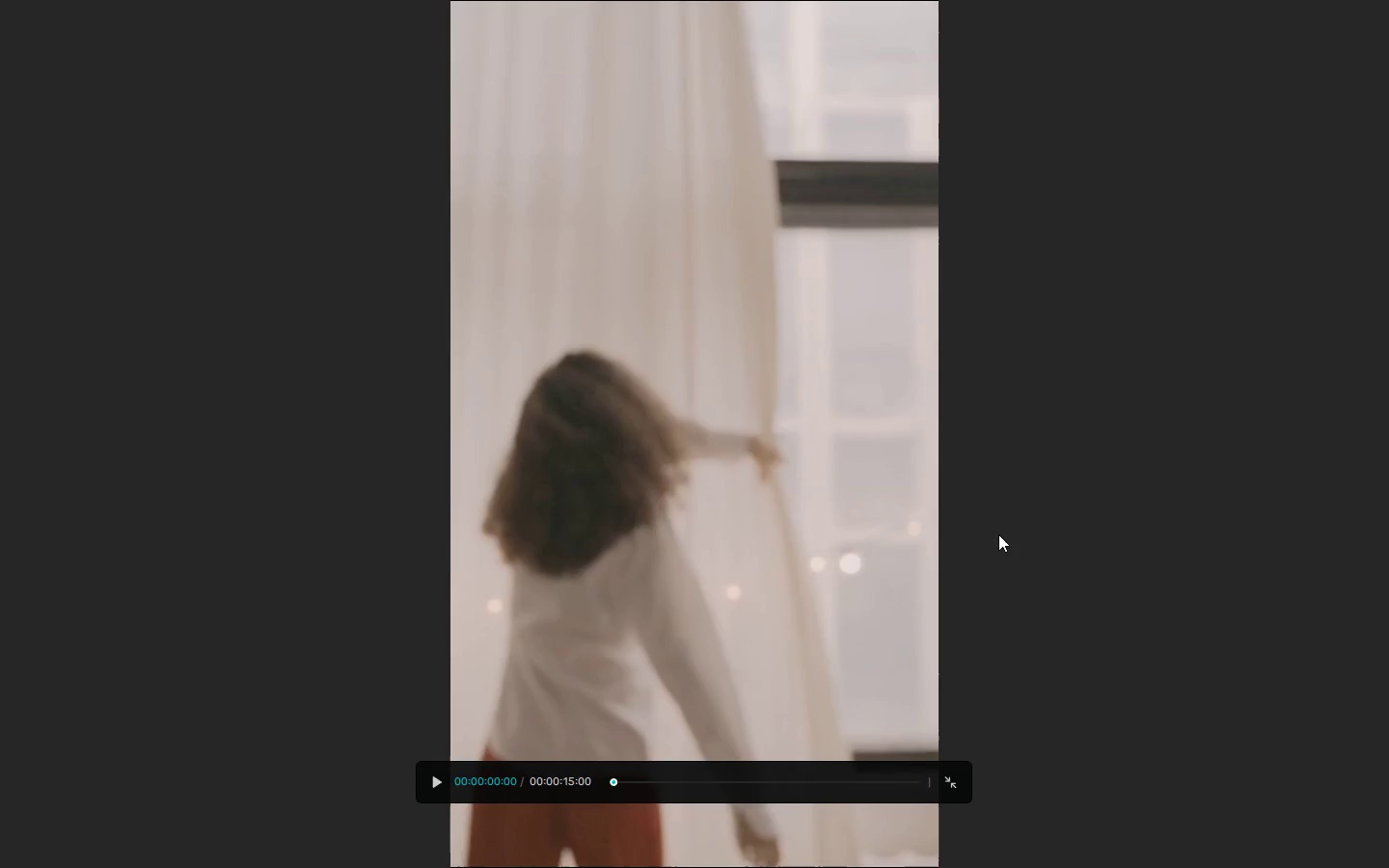 
key(Space)
 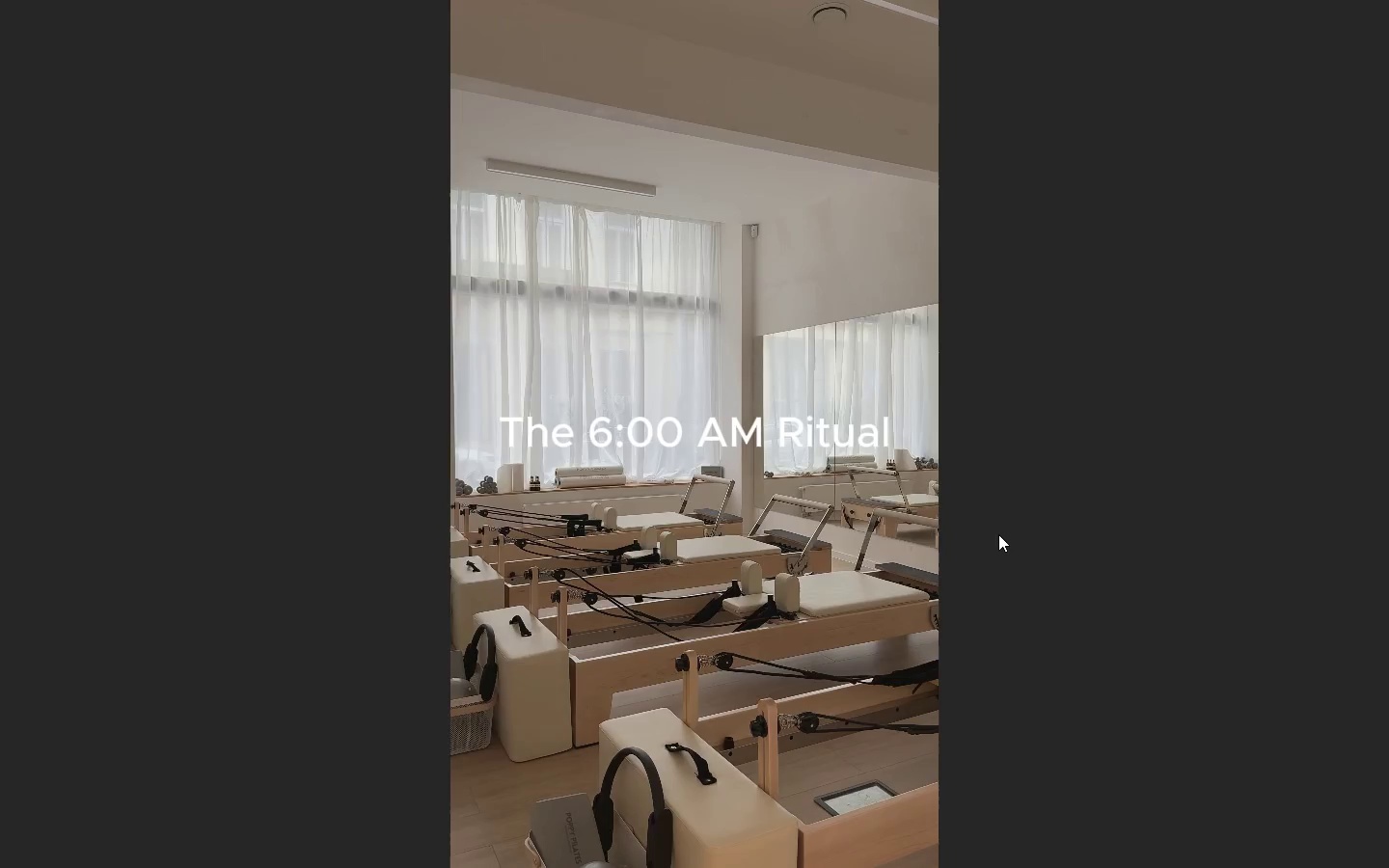 
wait(9.28)
 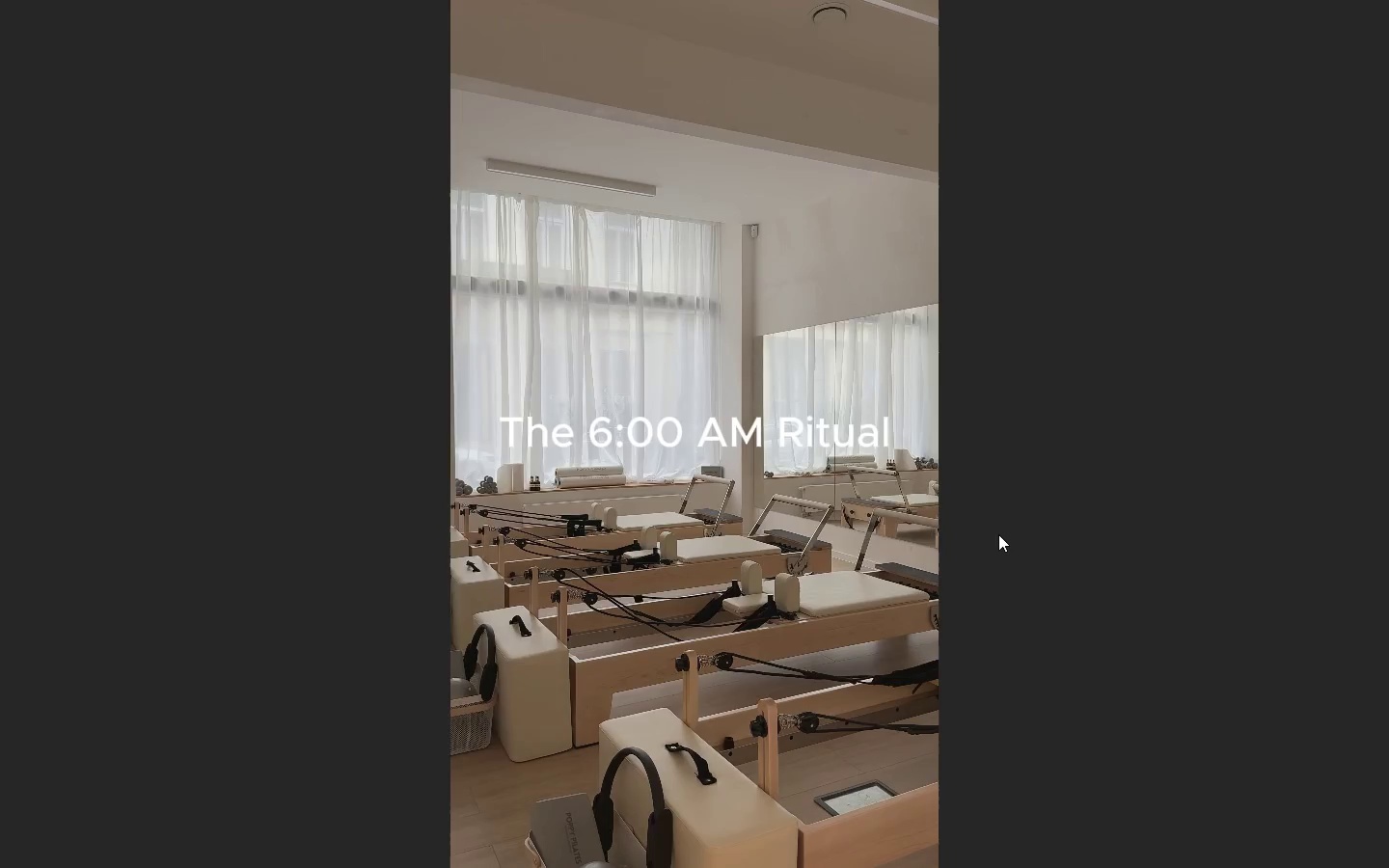 
key(Space)
 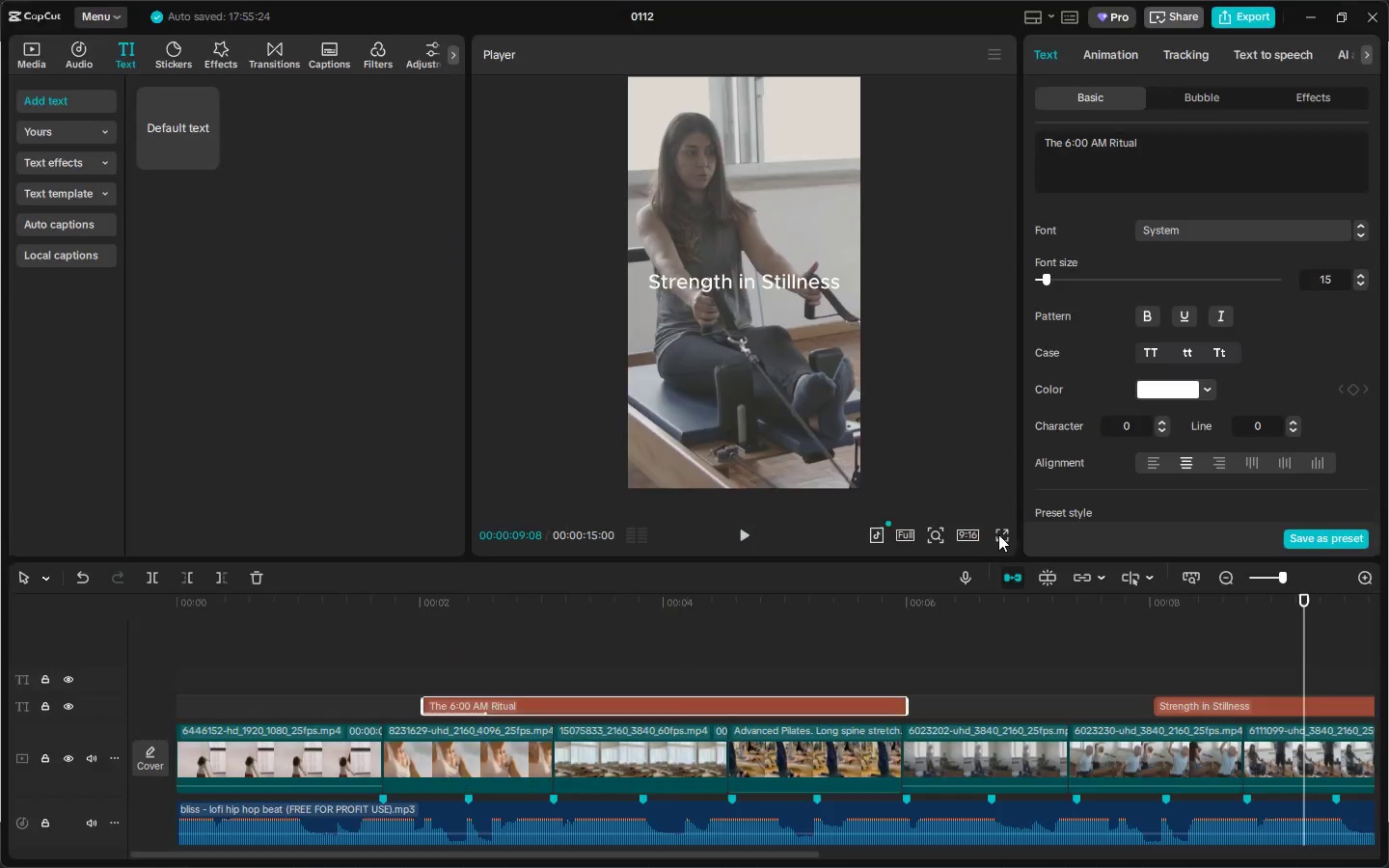 
key(Escape)
 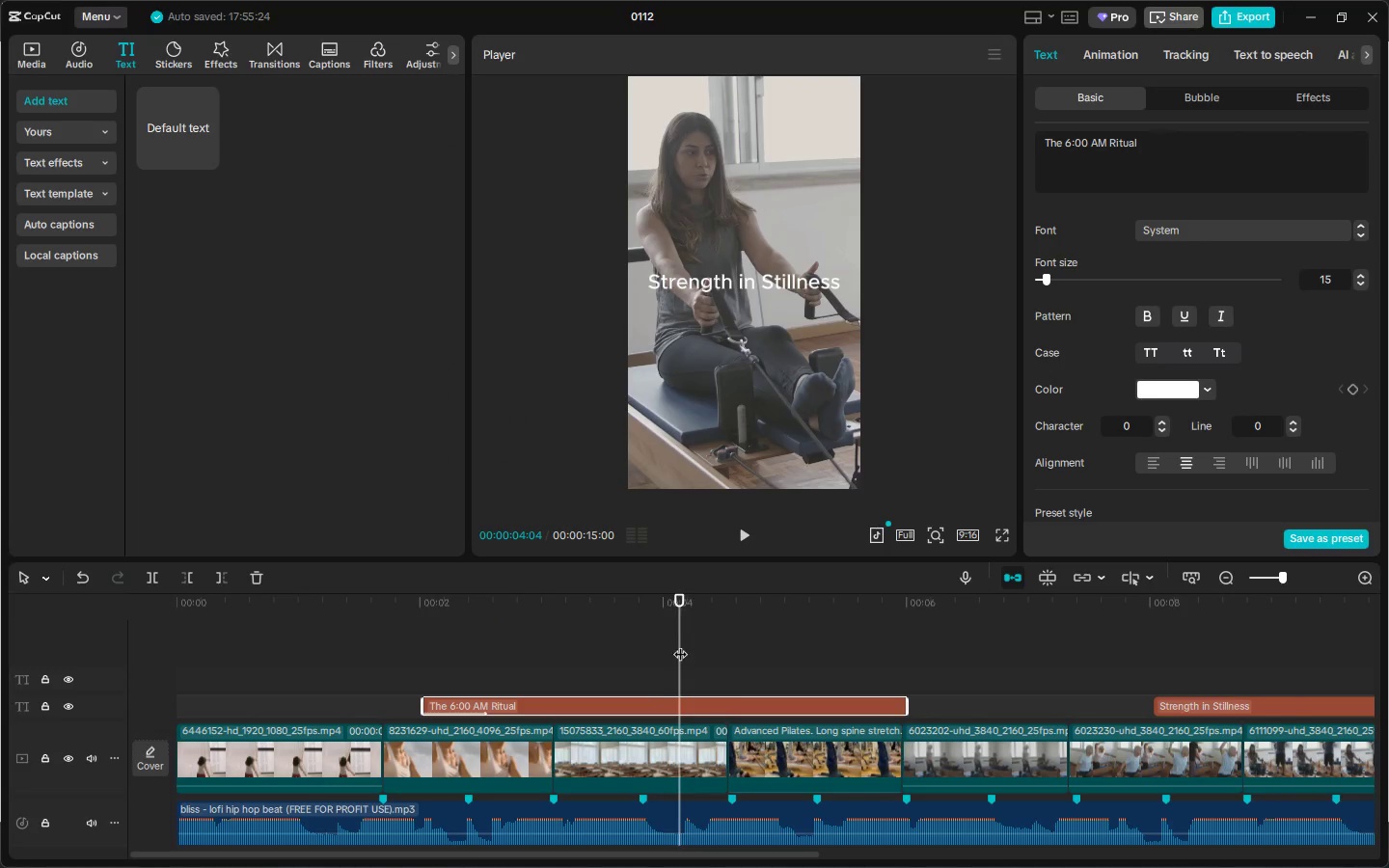 
left_click([674, 704])
 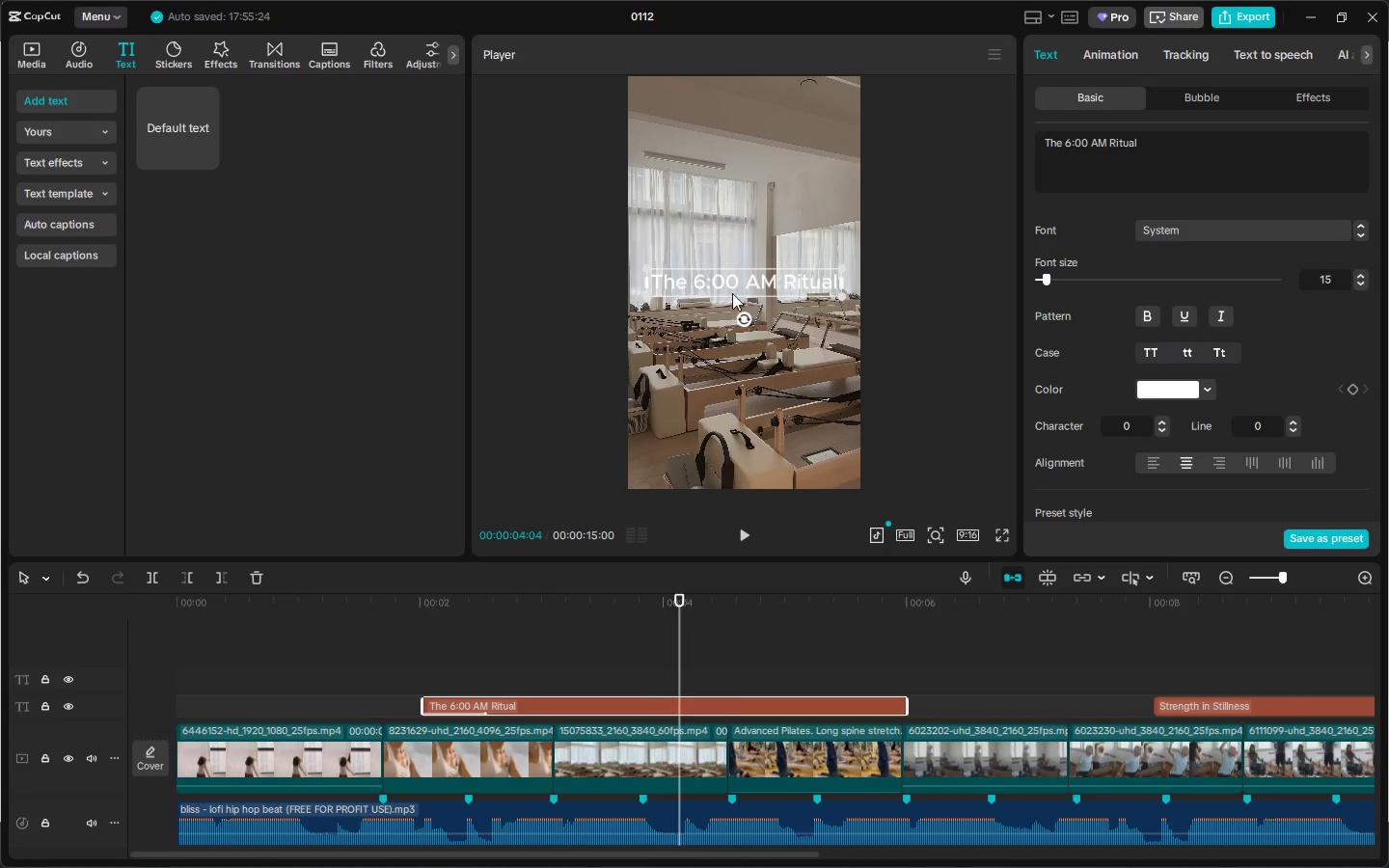 
left_click_drag(start_coordinate=[737, 285], to_coordinate=[740, 225])
 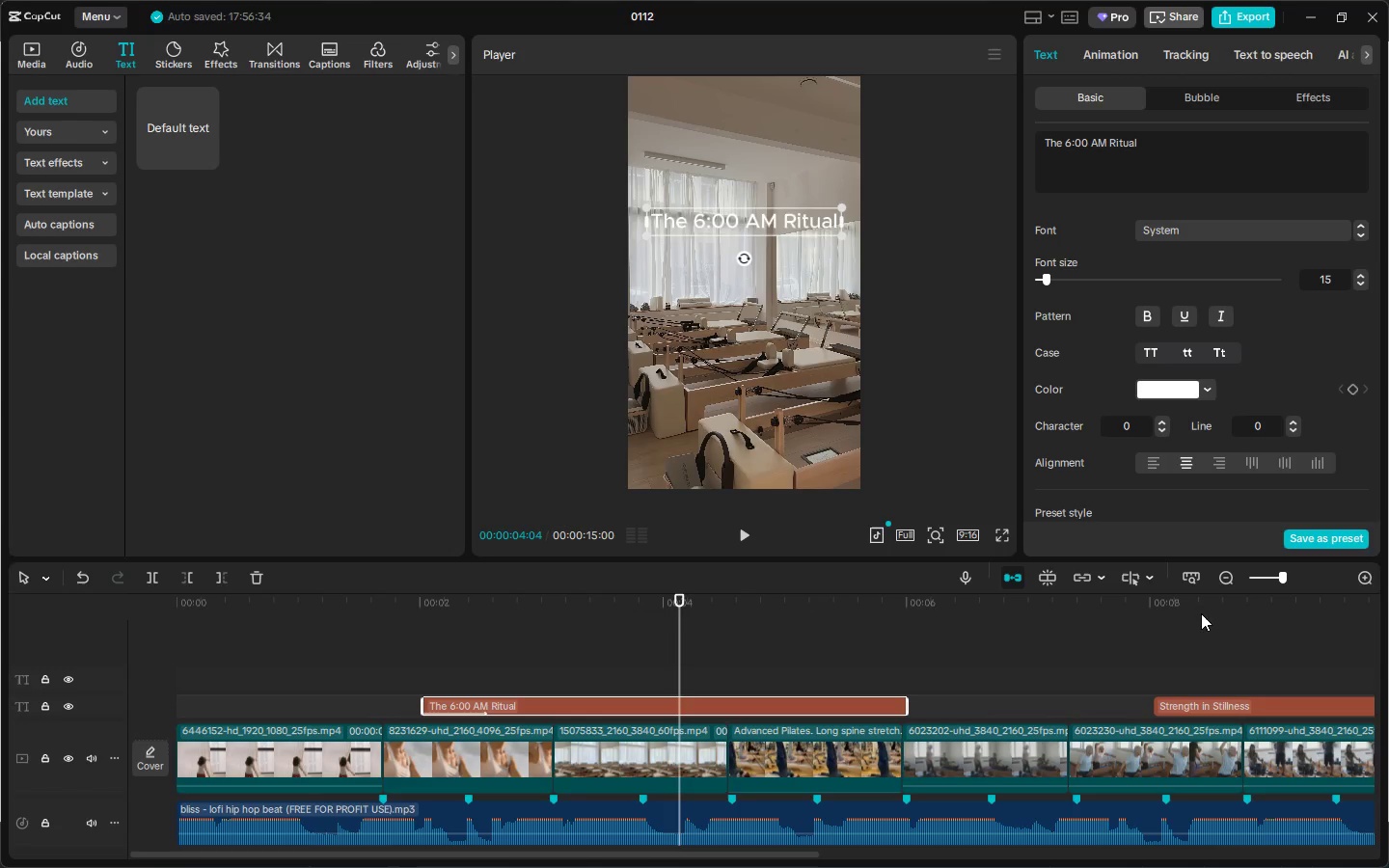 
left_click([1208, 597])
 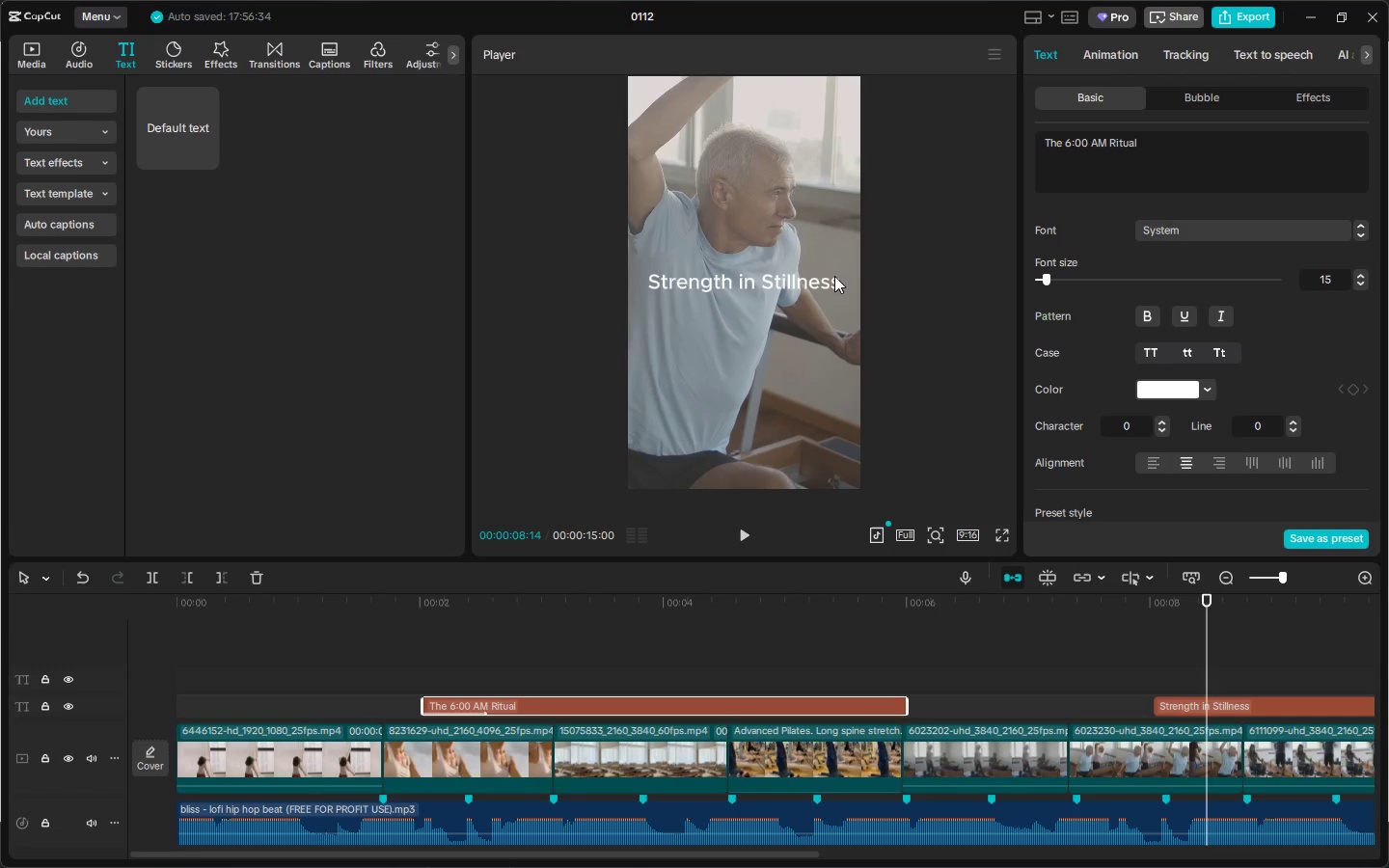 
left_click_drag(start_coordinate=[776, 276], to_coordinate=[773, 222])
 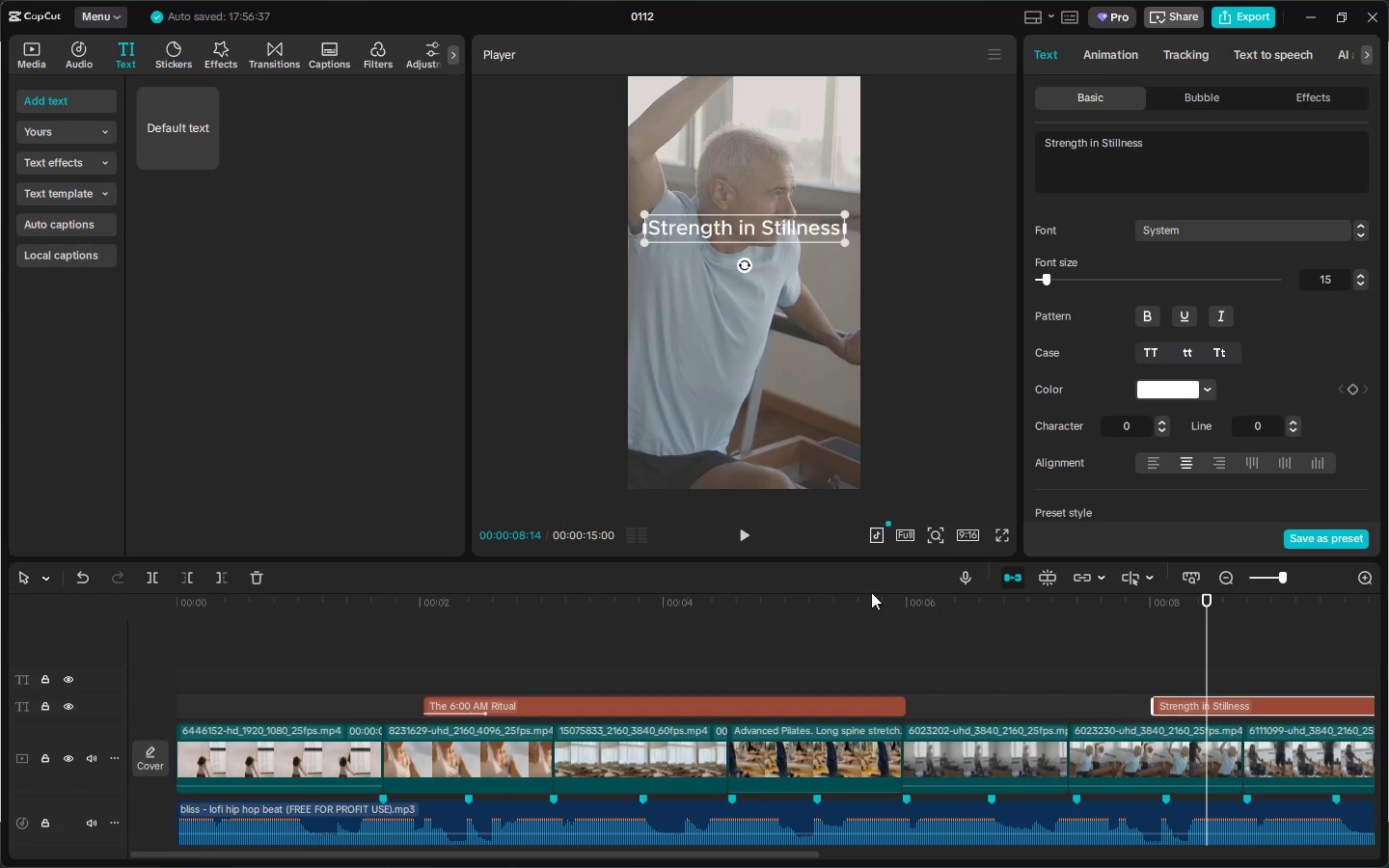 
left_click_drag(start_coordinate=[871, 596], to_coordinate=[1184, 620])
 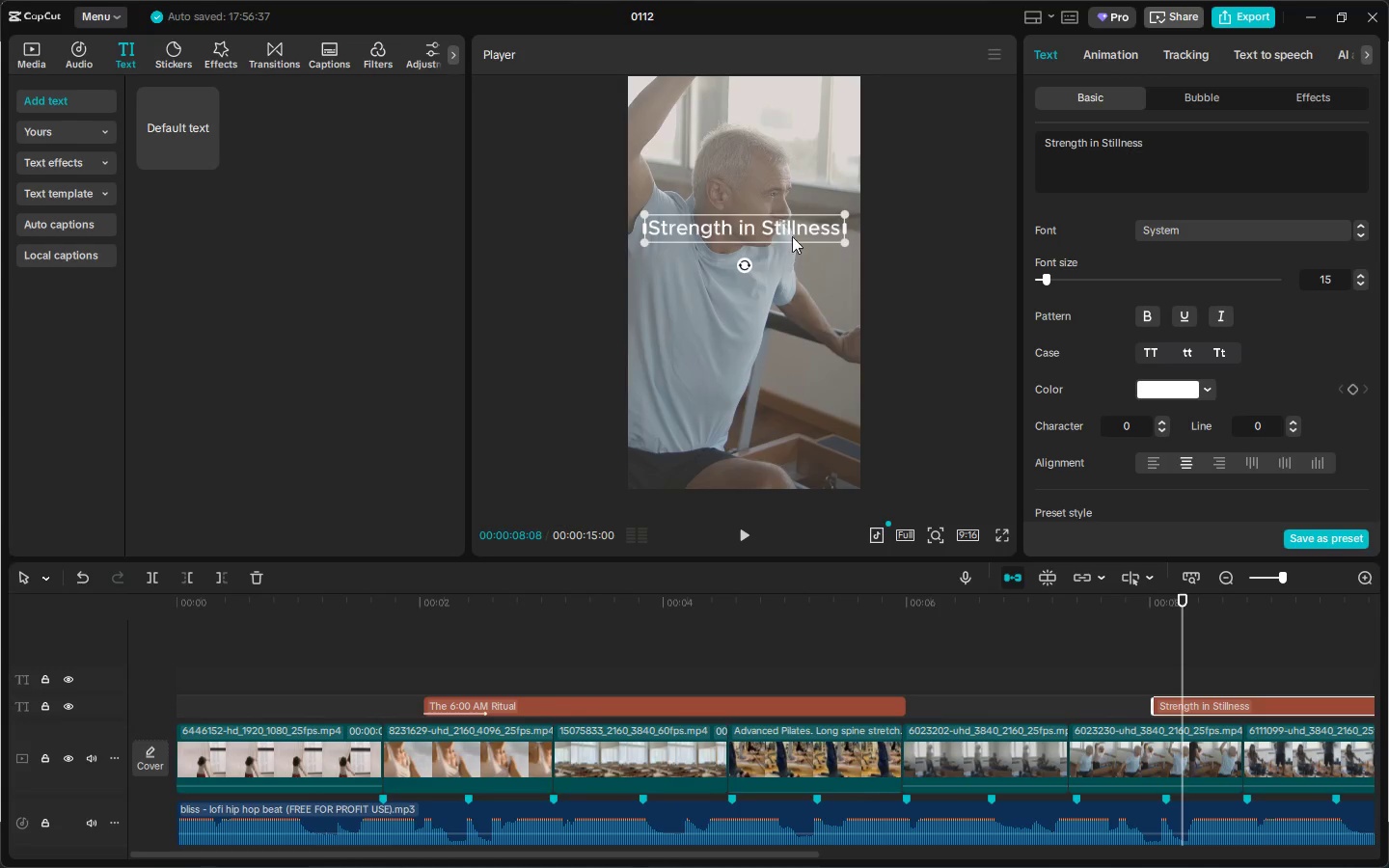 
left_click_drag(start_coordinate=[788, 229], to_coordinate=[788, 217])
 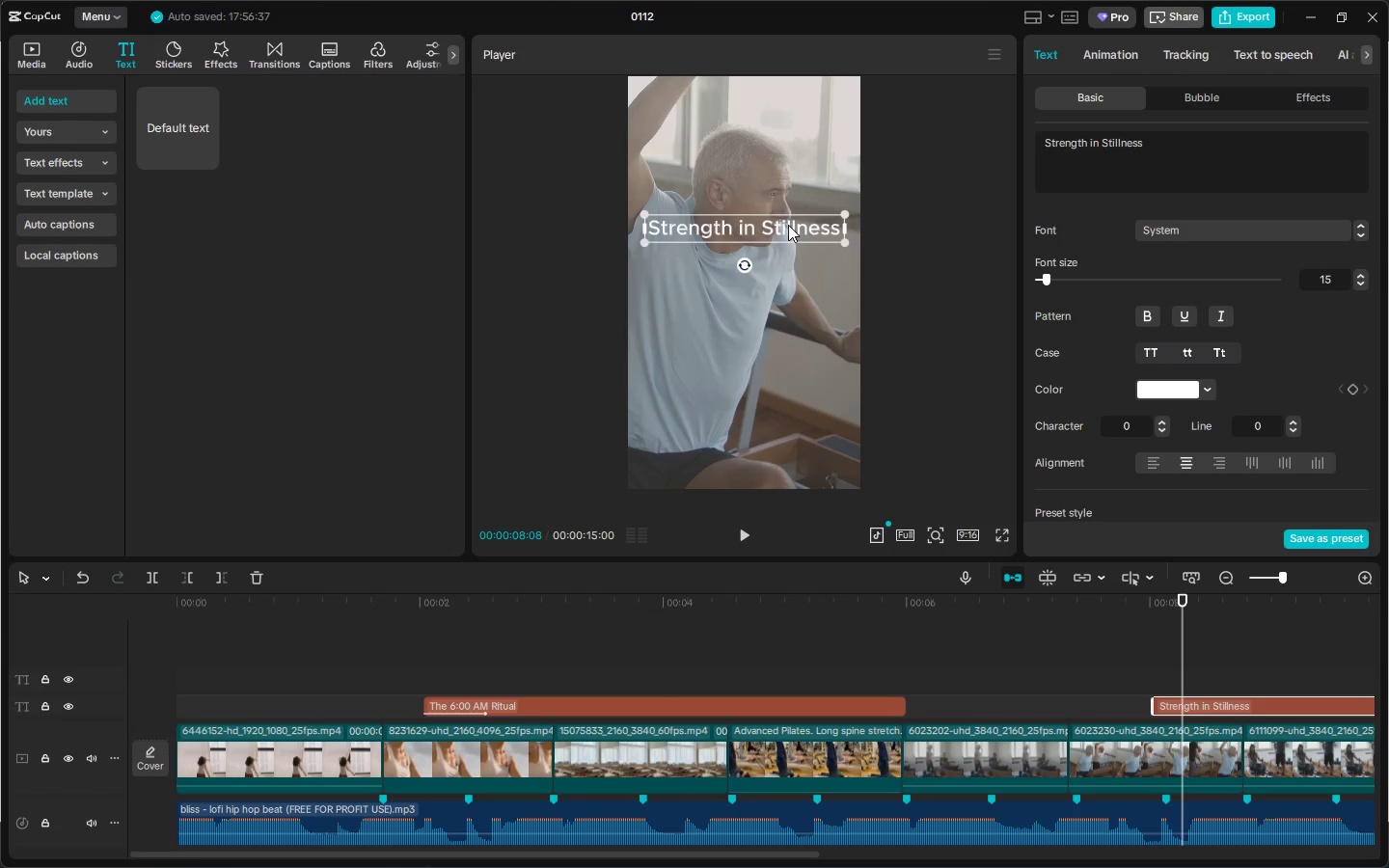 
left_click_drag(start_coordinate=[788, 225], to_coordinate=[785, 217])
 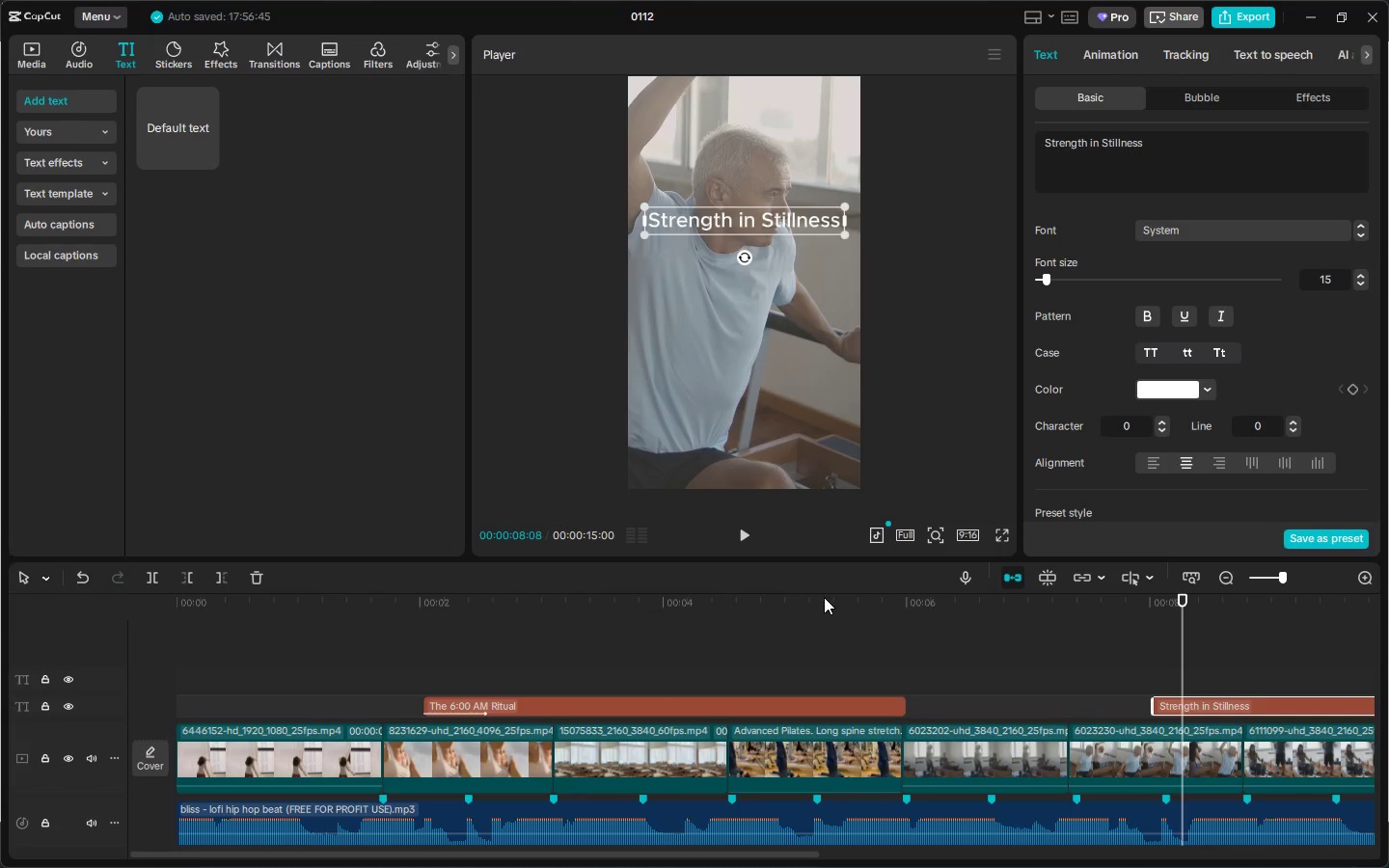 
left_click_drag(start_coordinate=[977, 609], to_coordinate=[1271, 611])
 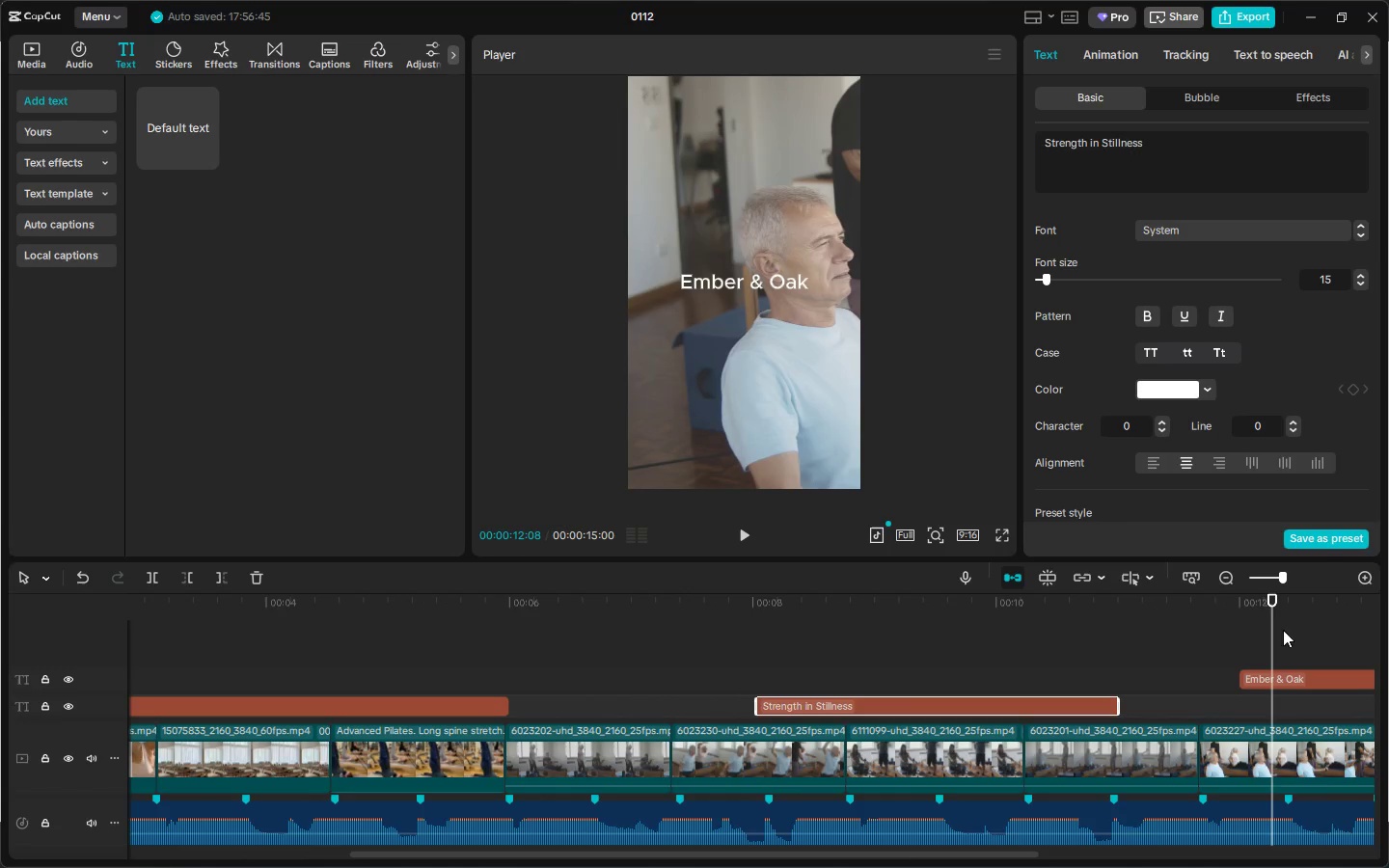 
left_click_drag(start_coordinate=[1268, 597], to_coordinate=[966, 606])
 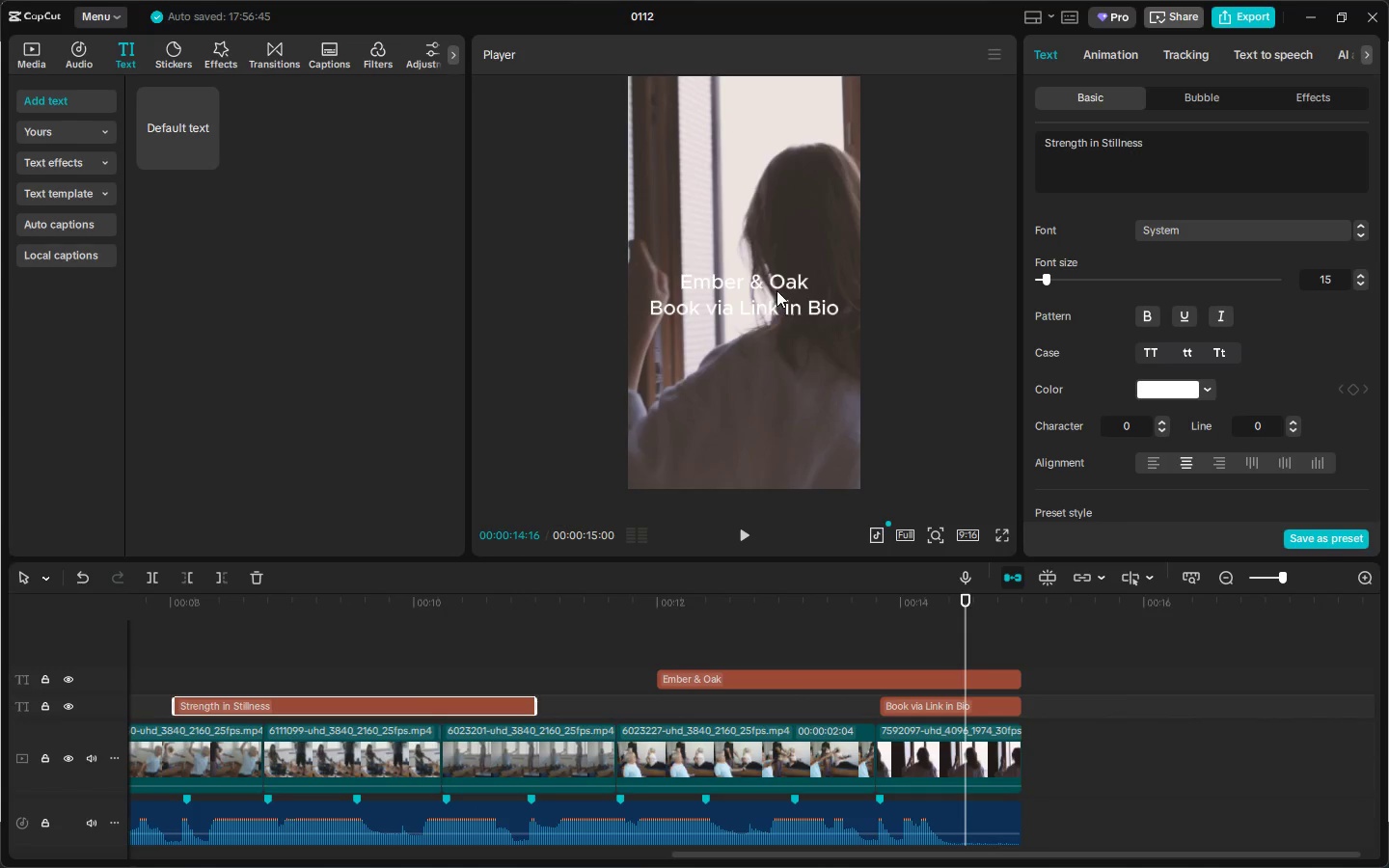 
left_click([776, 281])
 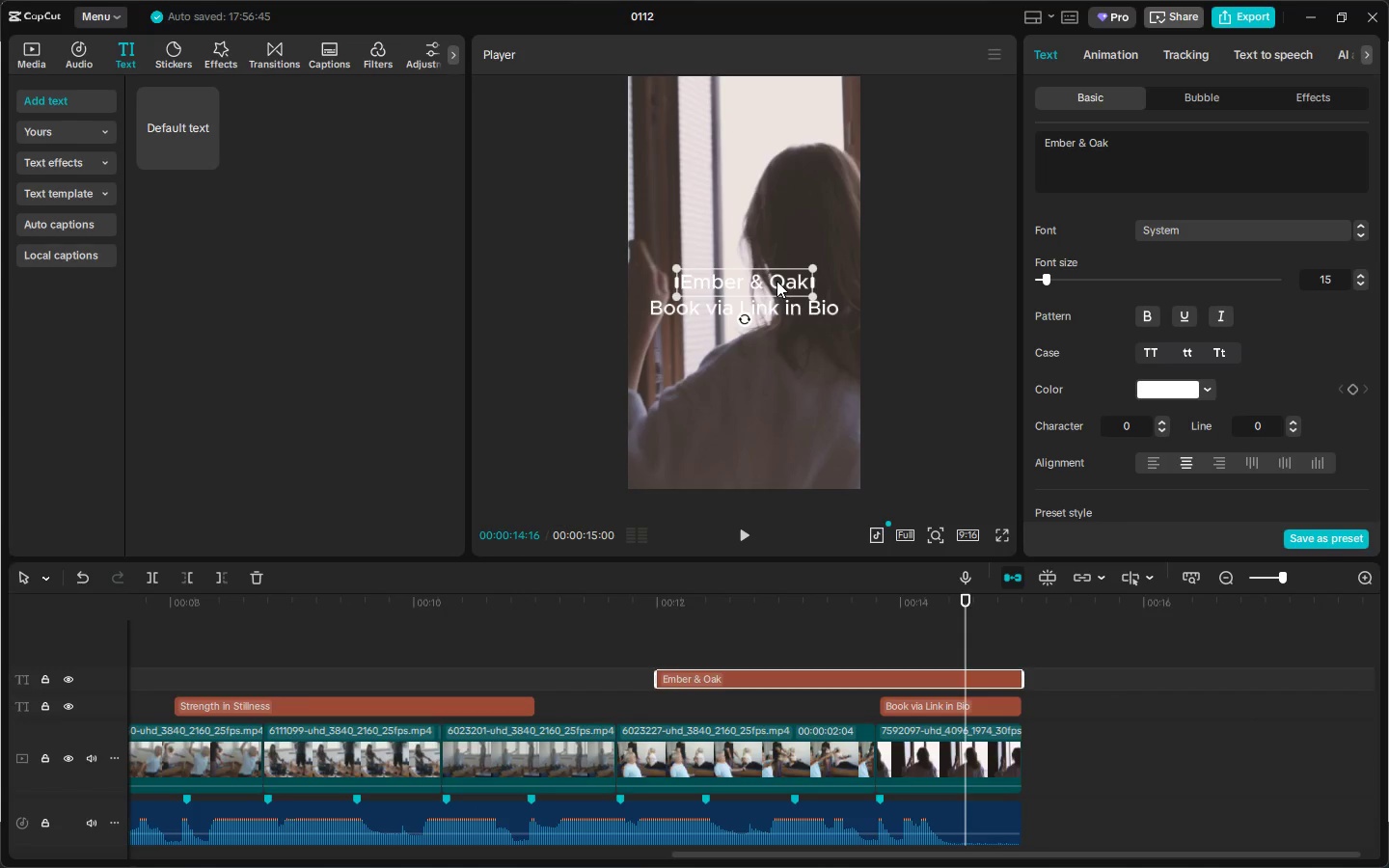 
left_click_drag(start_coordinate=[776, 281], to_coordinate=[781, 200])
 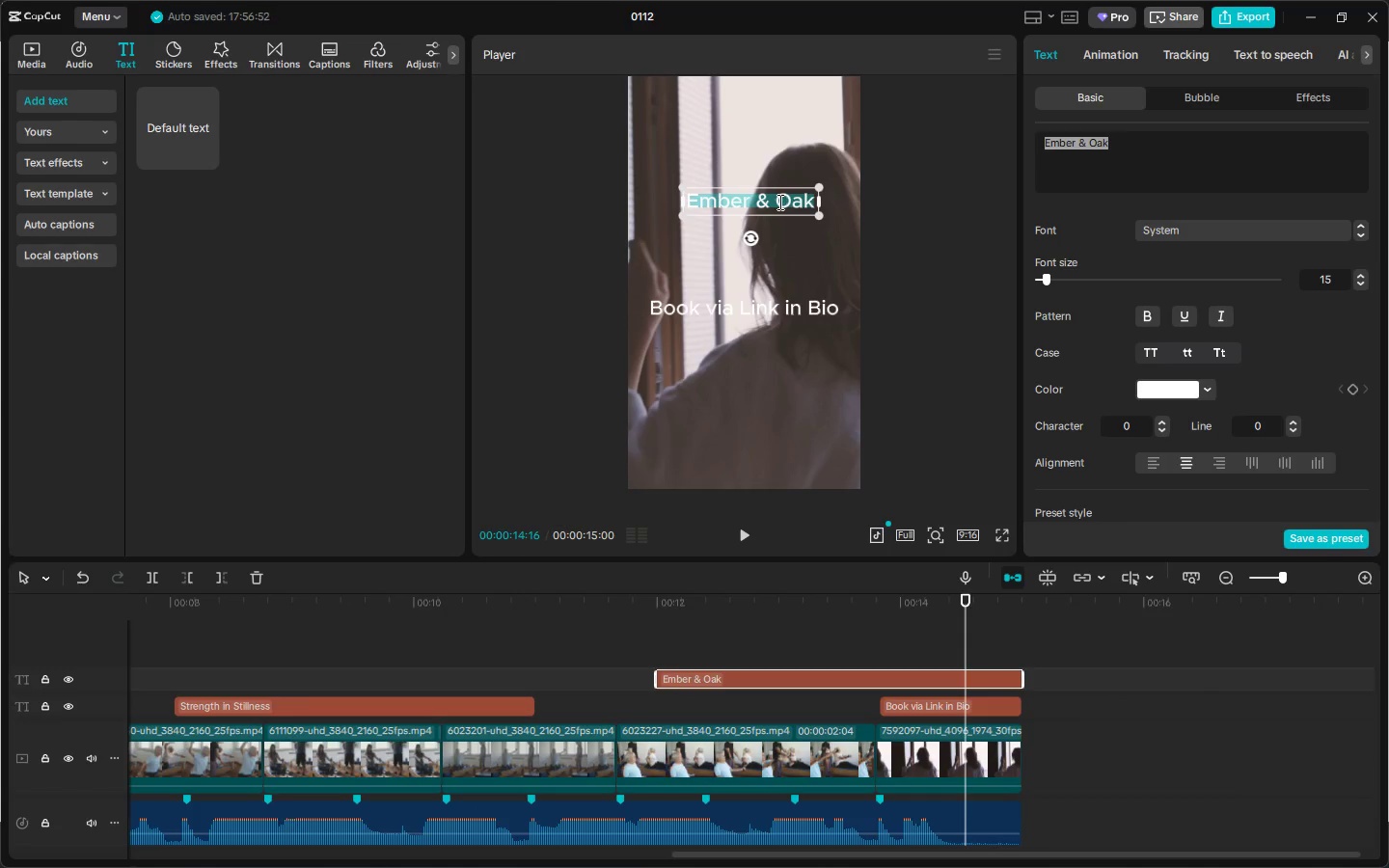 
left_click_drag(start_coordinate=[774, 203], to_coordinate=[764, 204])
 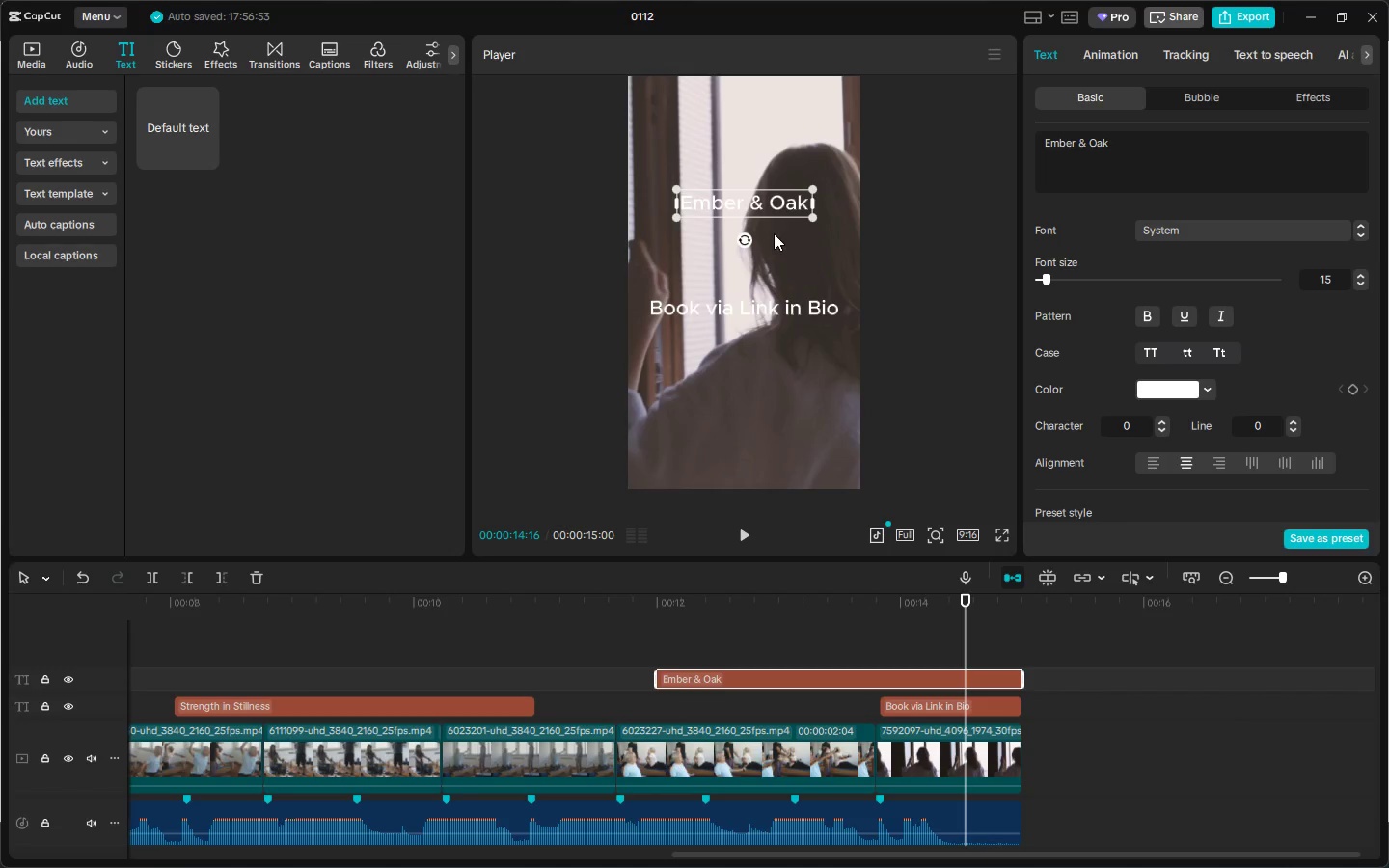 
left_click_drag(start_coordinate=[768, 211], to_coordinate=[778, 211])
 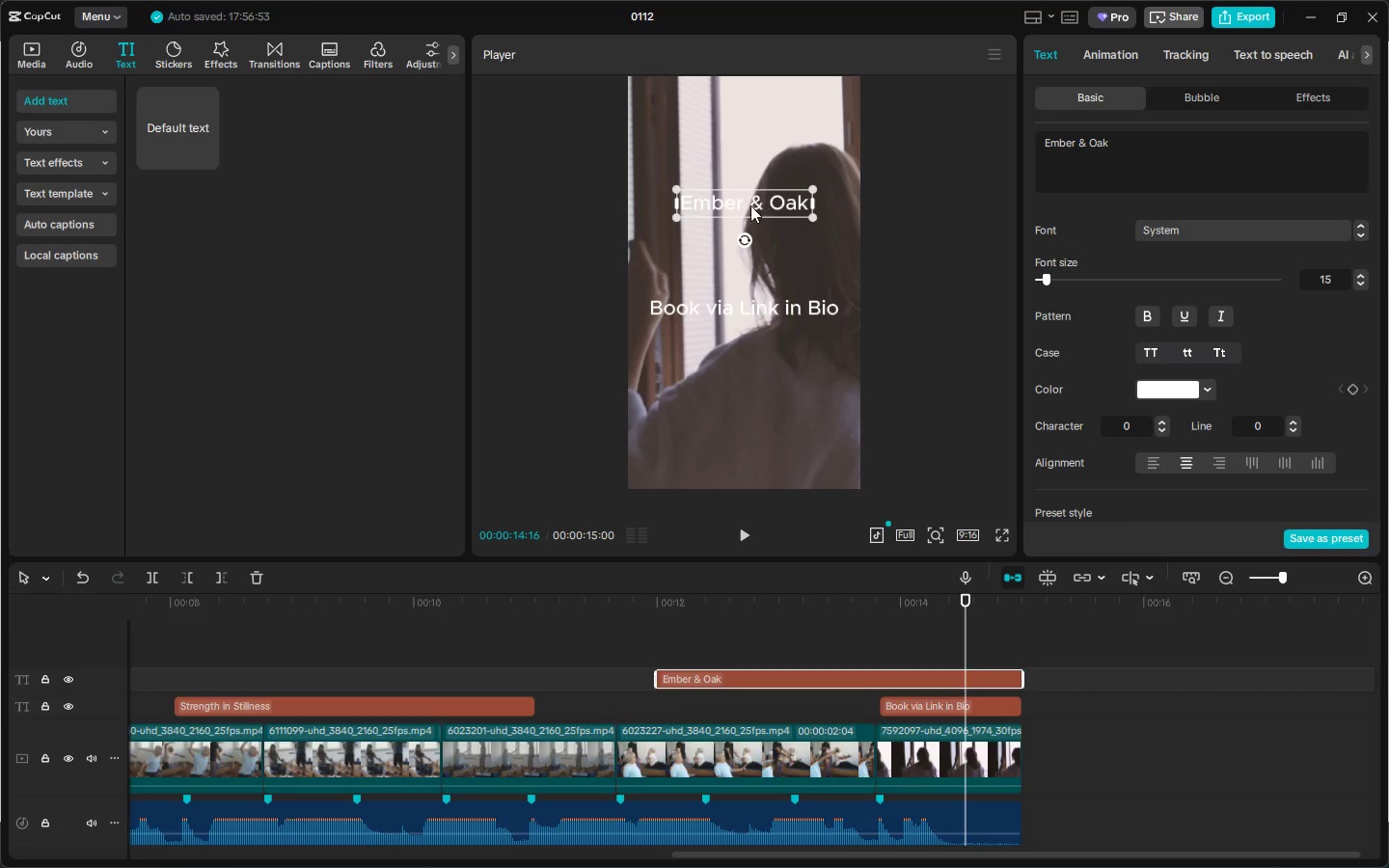 
left_click_drag(start_coordinate=[749, 205], to_coordinate=[764, 205])
 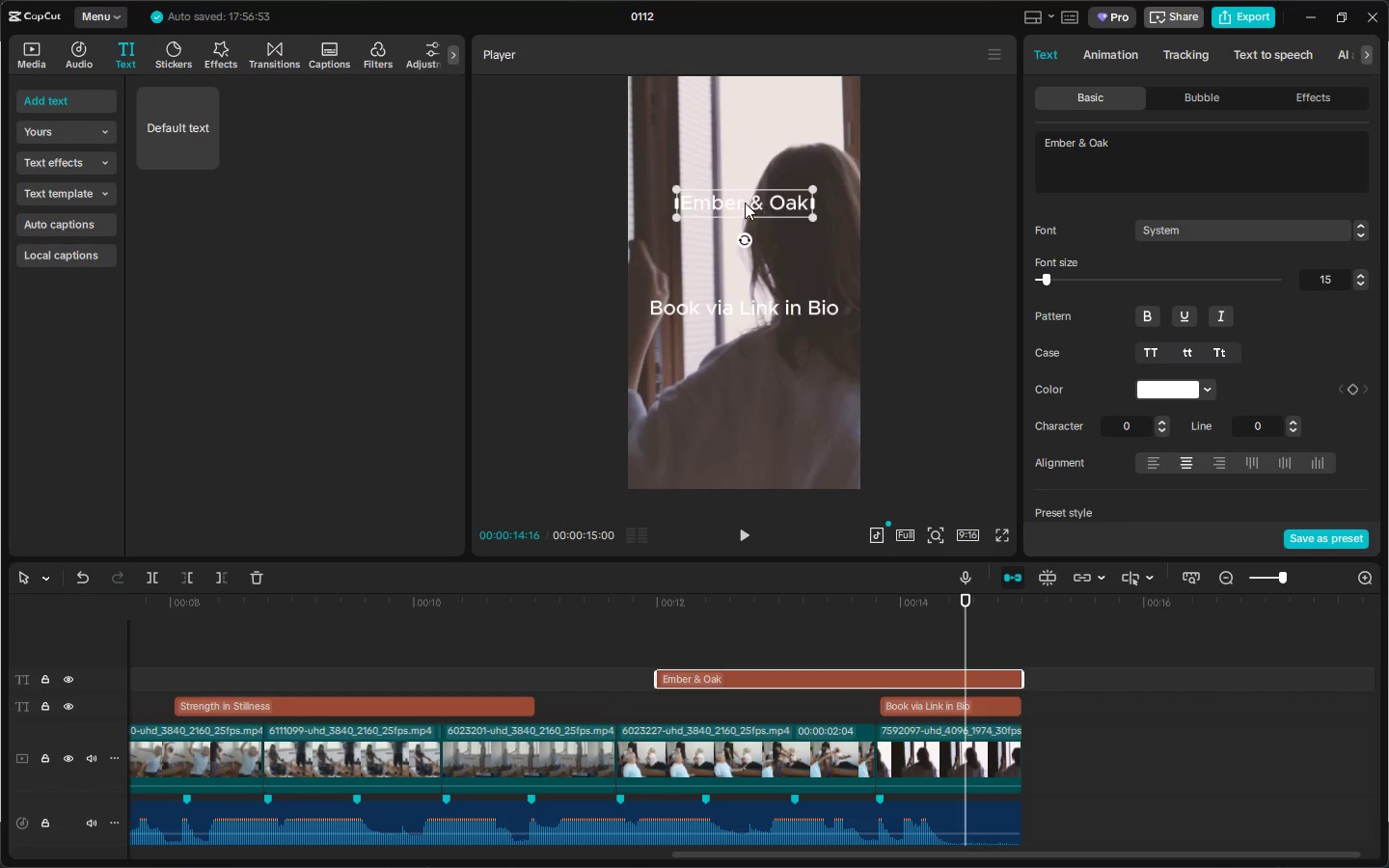 
left_click_drag(start_coordinate=[745, 203], to_coordinate=[746, 207])
 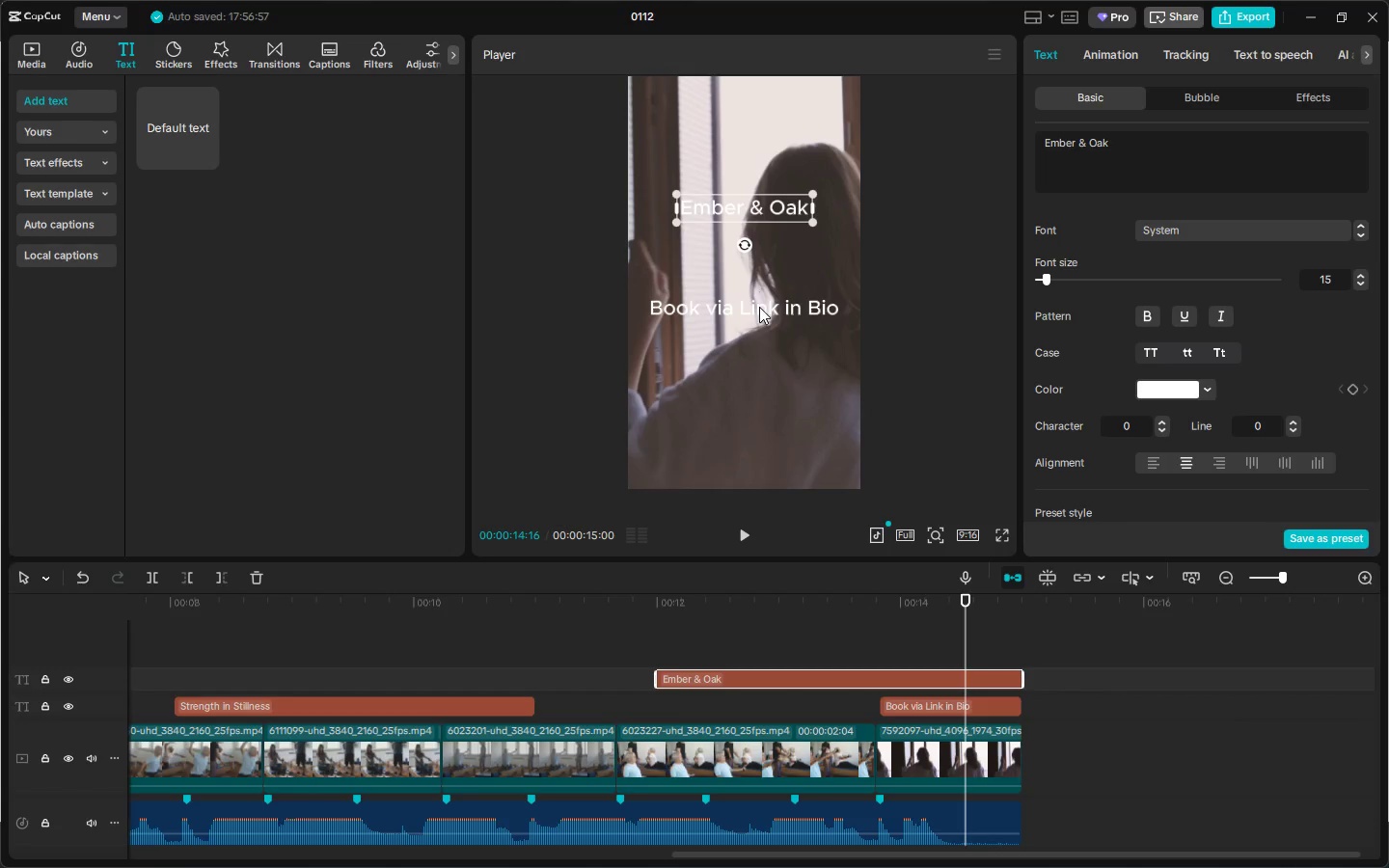 
left_click_drag(start_coordinate=[759, 308], to_coordinate=[755, 244])
 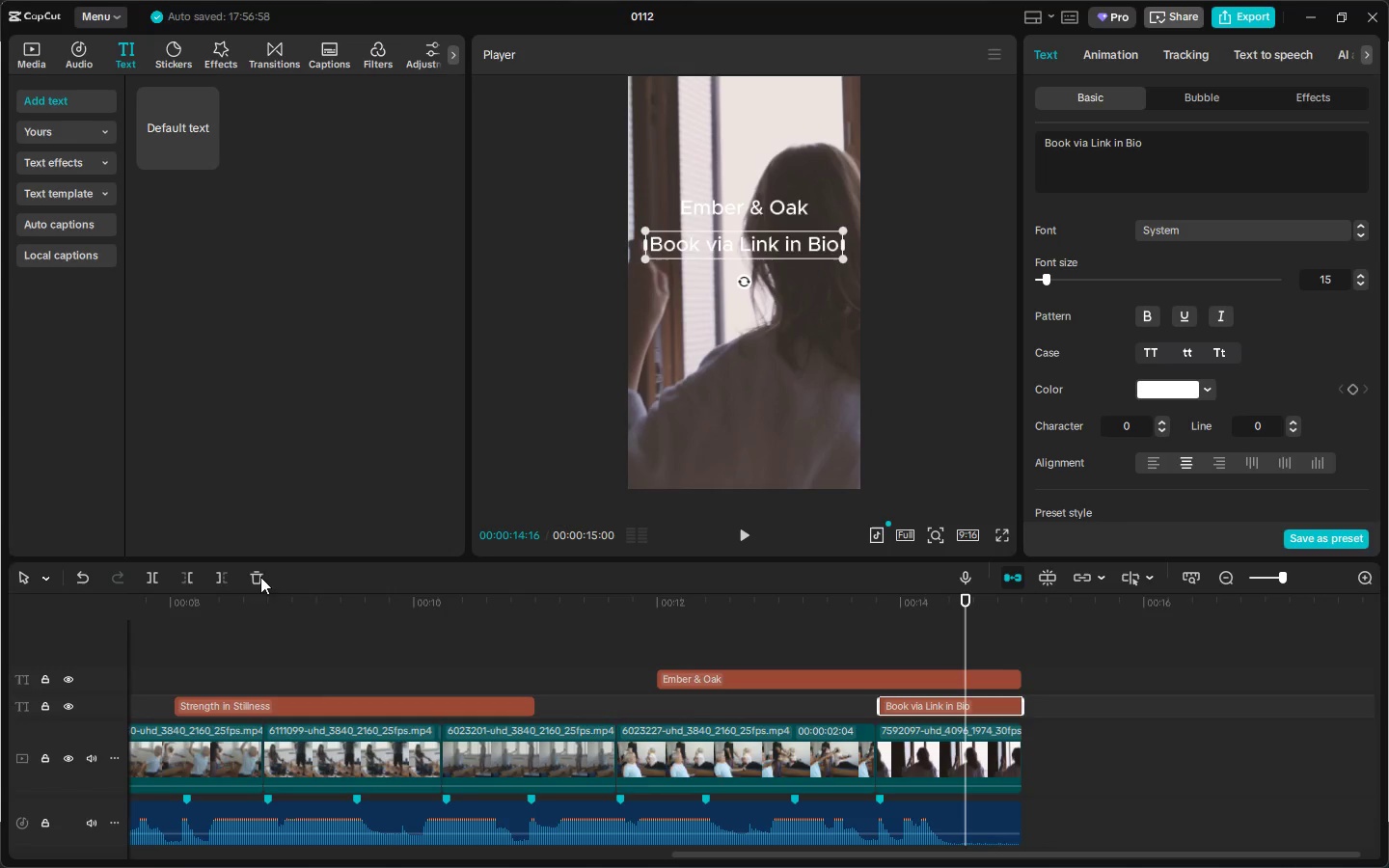 
left_click_drag(start_coordinate=[225, 594], to_coordinate=[0, 614])
 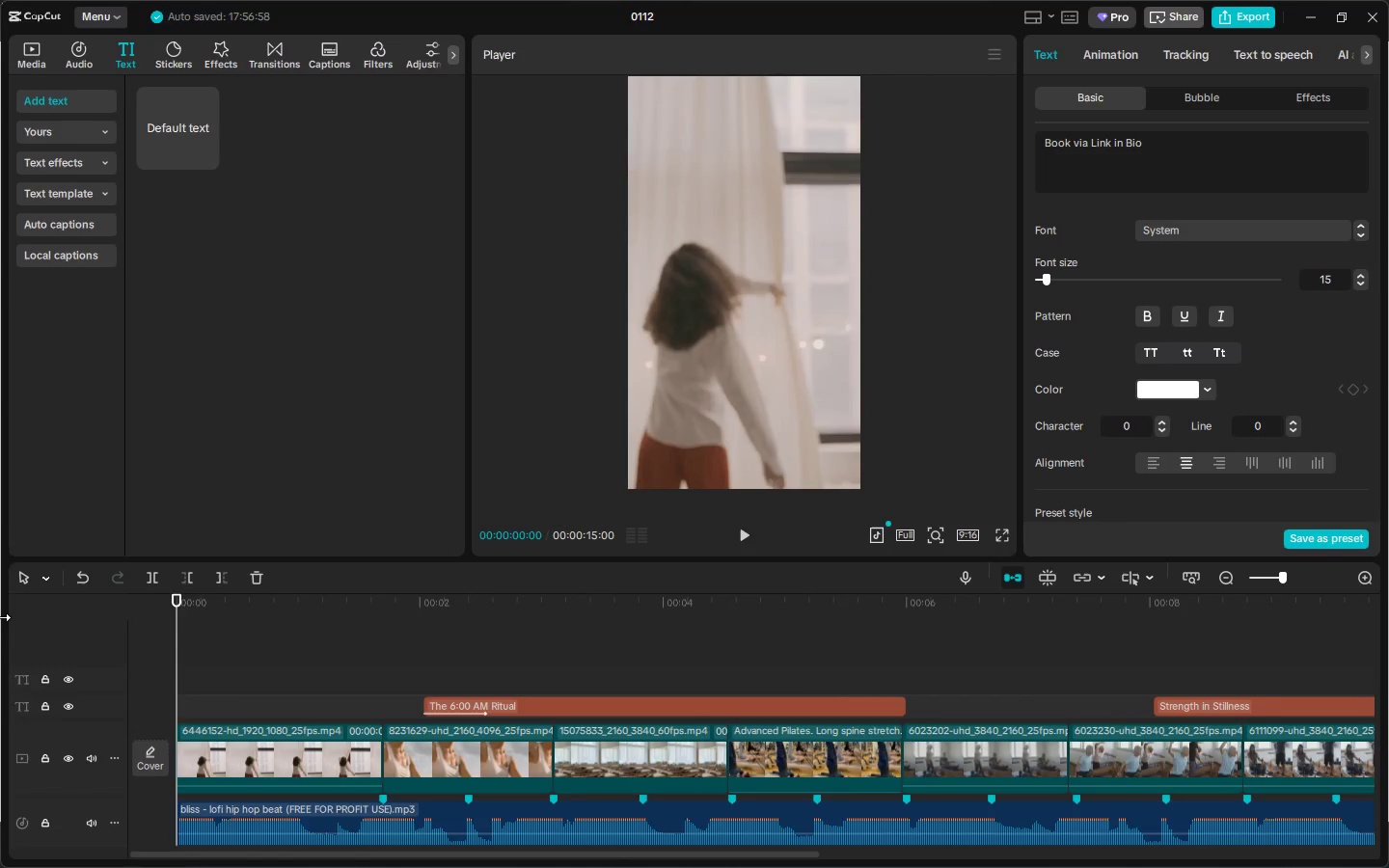 
key(Space)
 